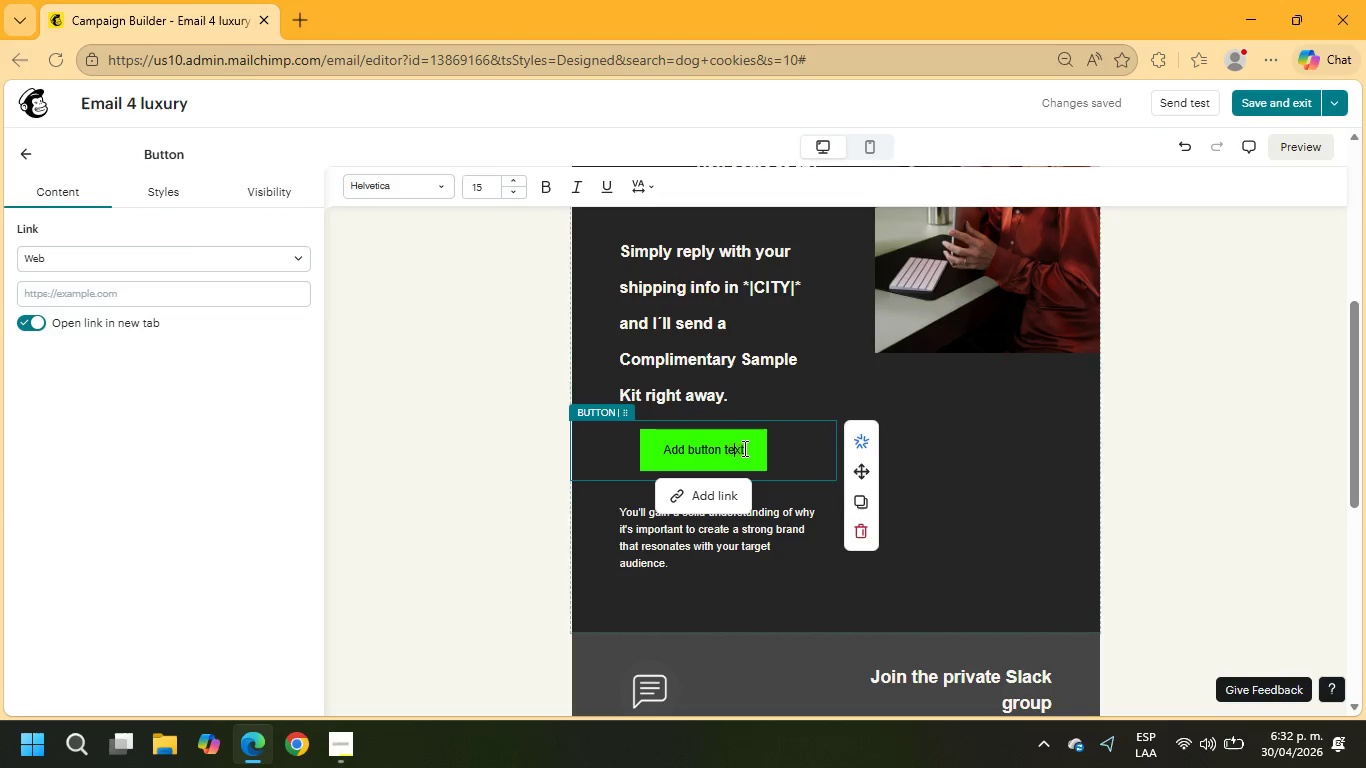 
left_click_drag(start_coordinate=[743, 448], to_coordinate=[647, 445])
 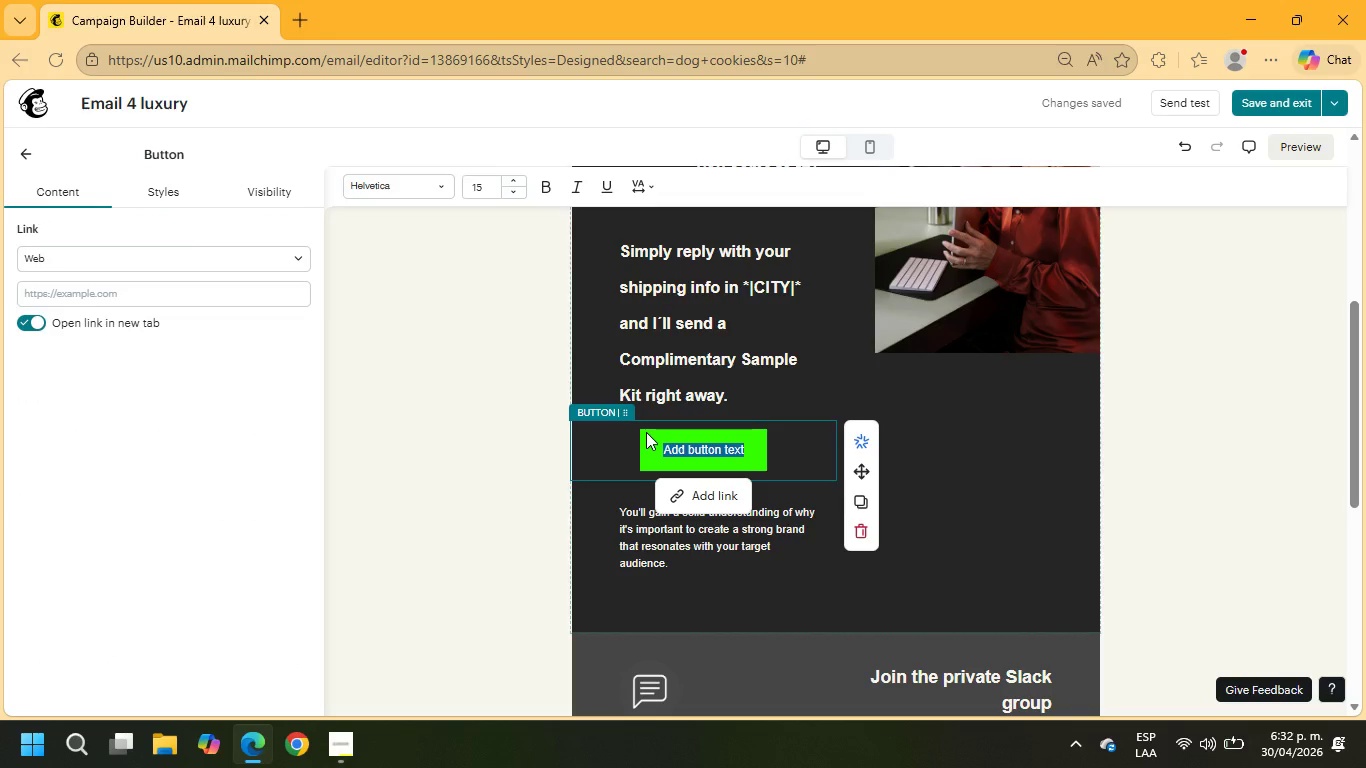 
type(Request here your samples)
 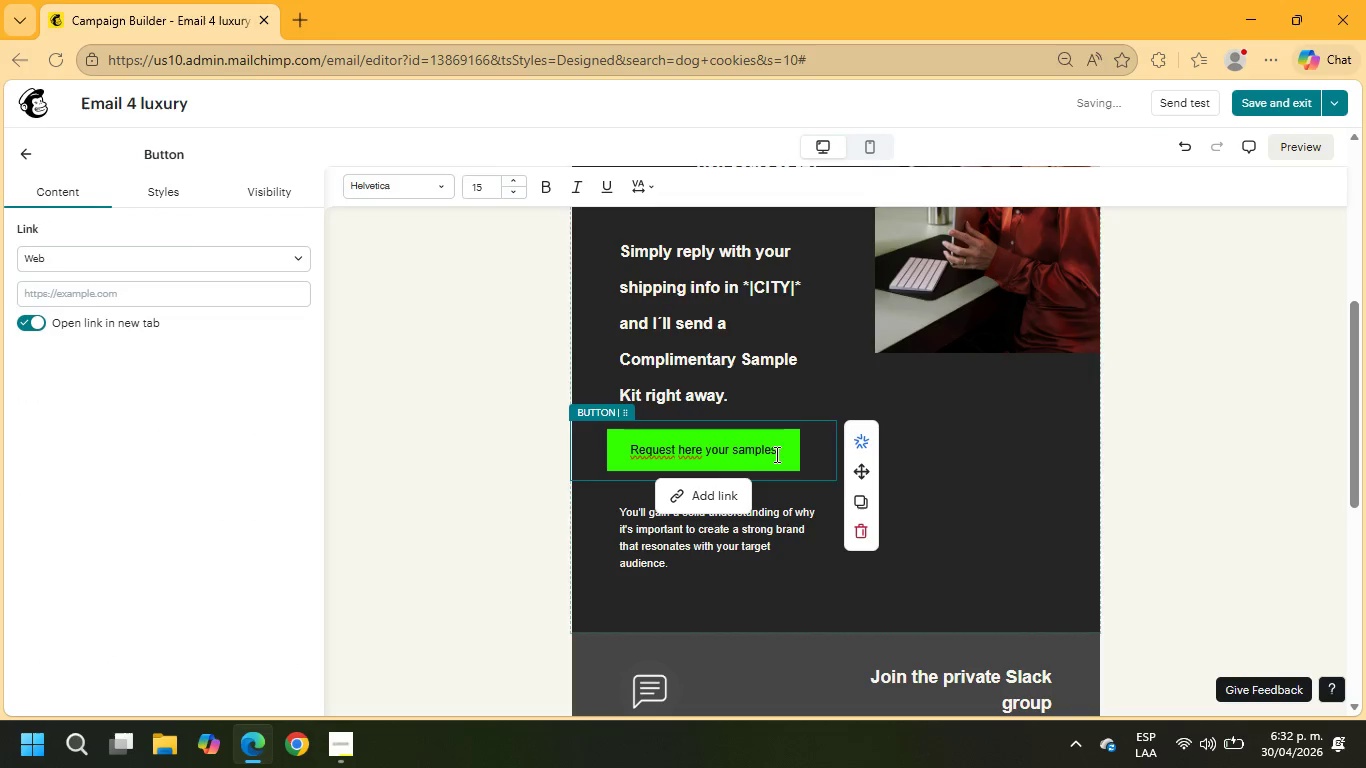 
left_click_drag(start_coordinate=[777, 454], to_coordinate=[631, 450])
 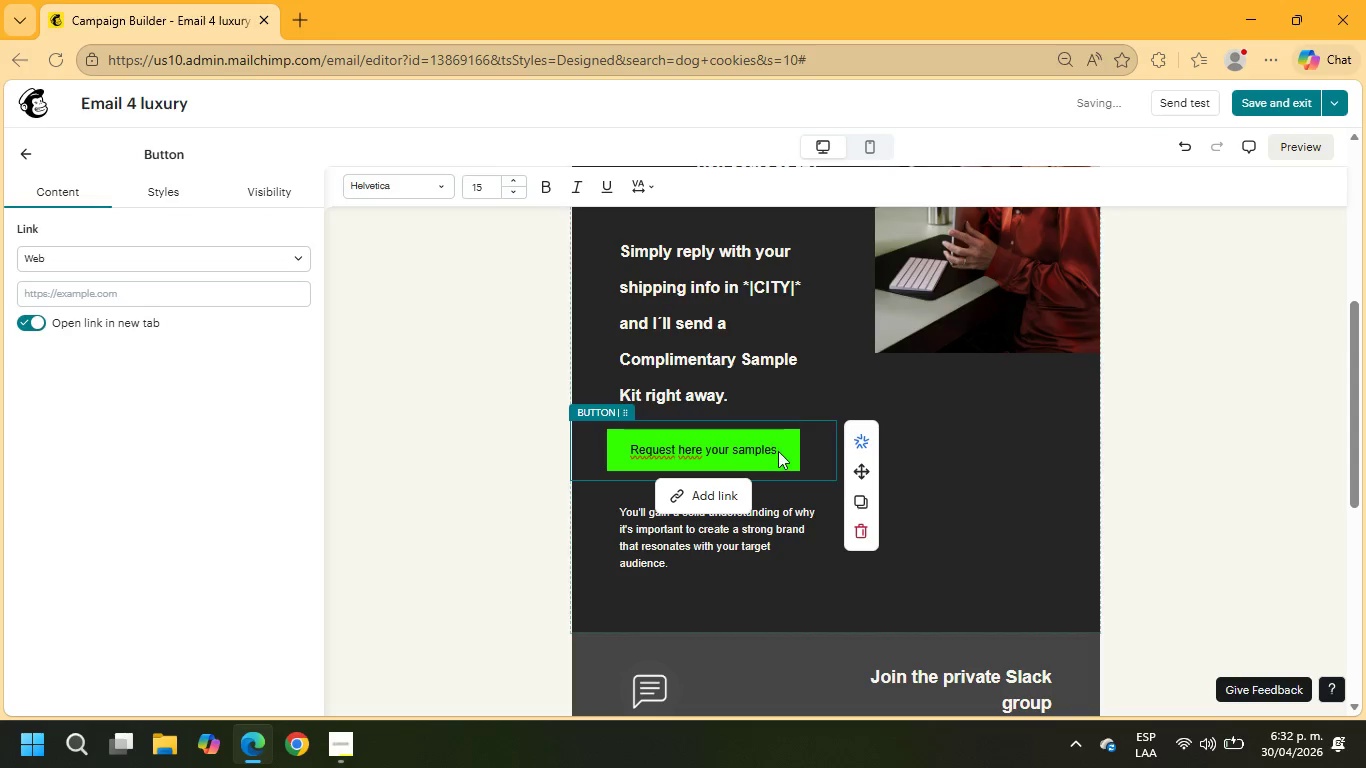 
left_click_drag(start_coordinate=[778, 451], to_coordinate=[773, 451])
 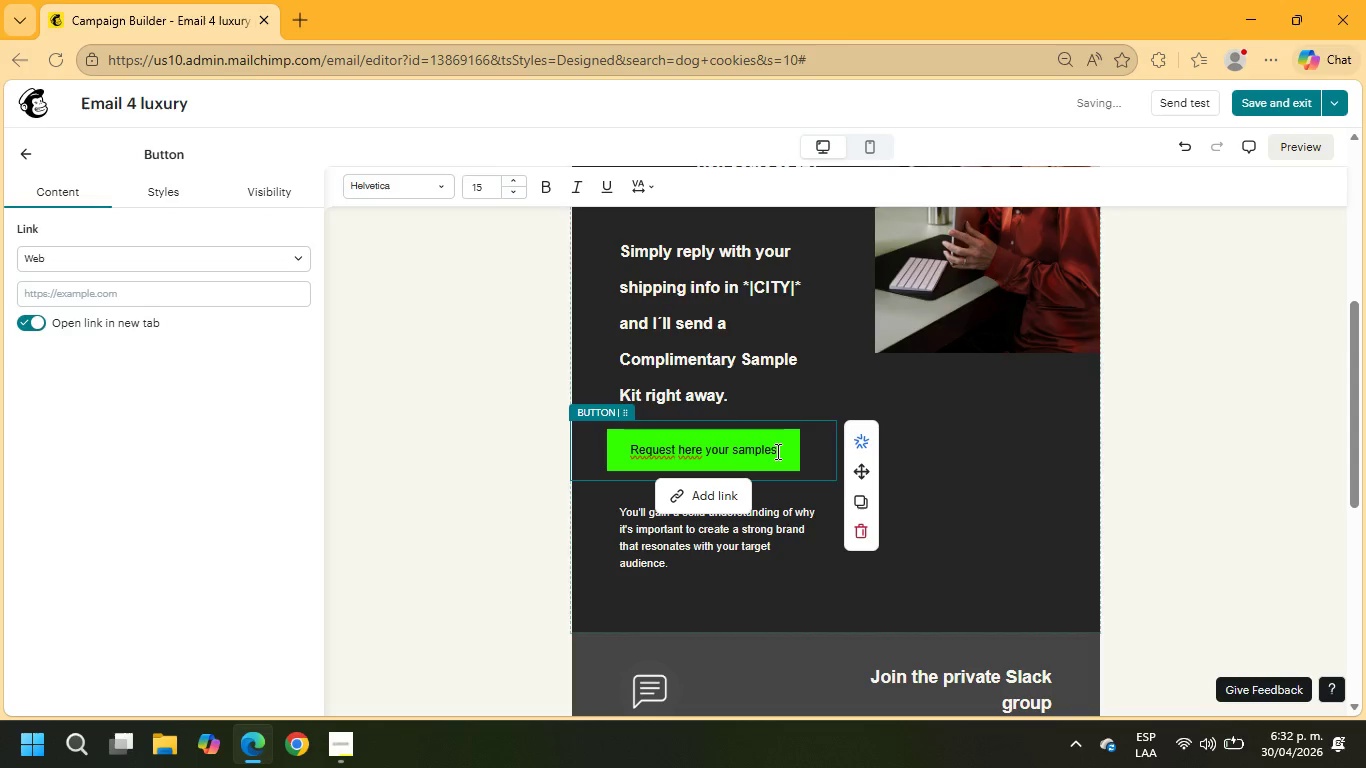 
left_click_drag(start_coordinate=[776, 451], to_coordinate=[627, 450])
 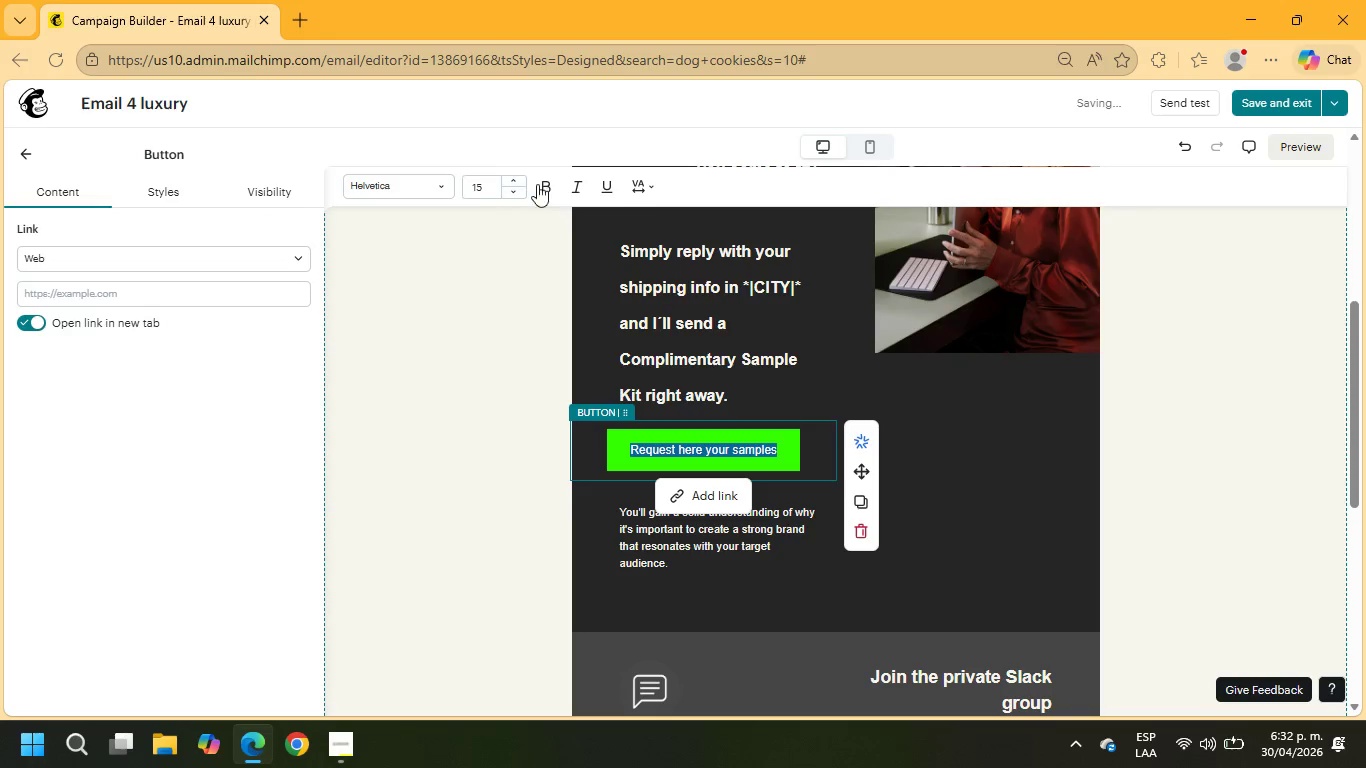 
left_click([543, 182])
 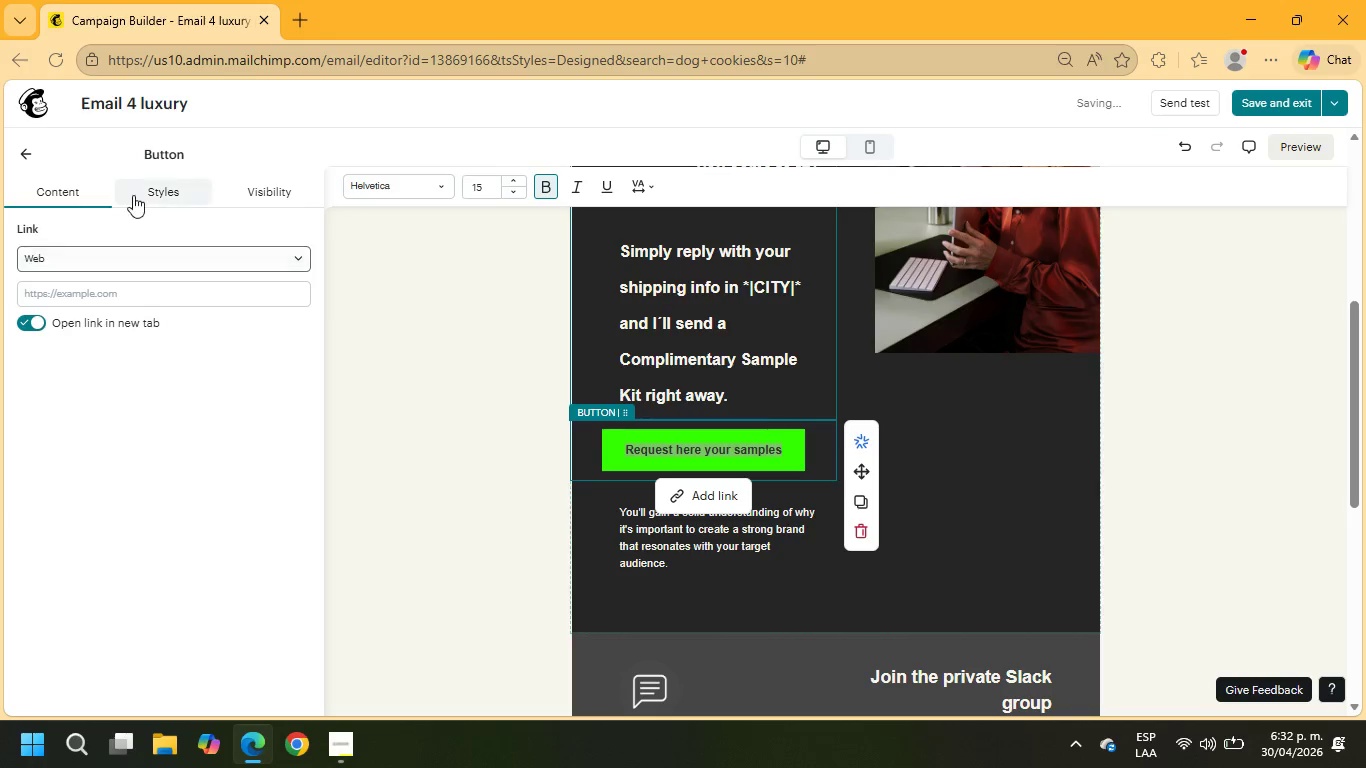 
left_click([152, 192])
 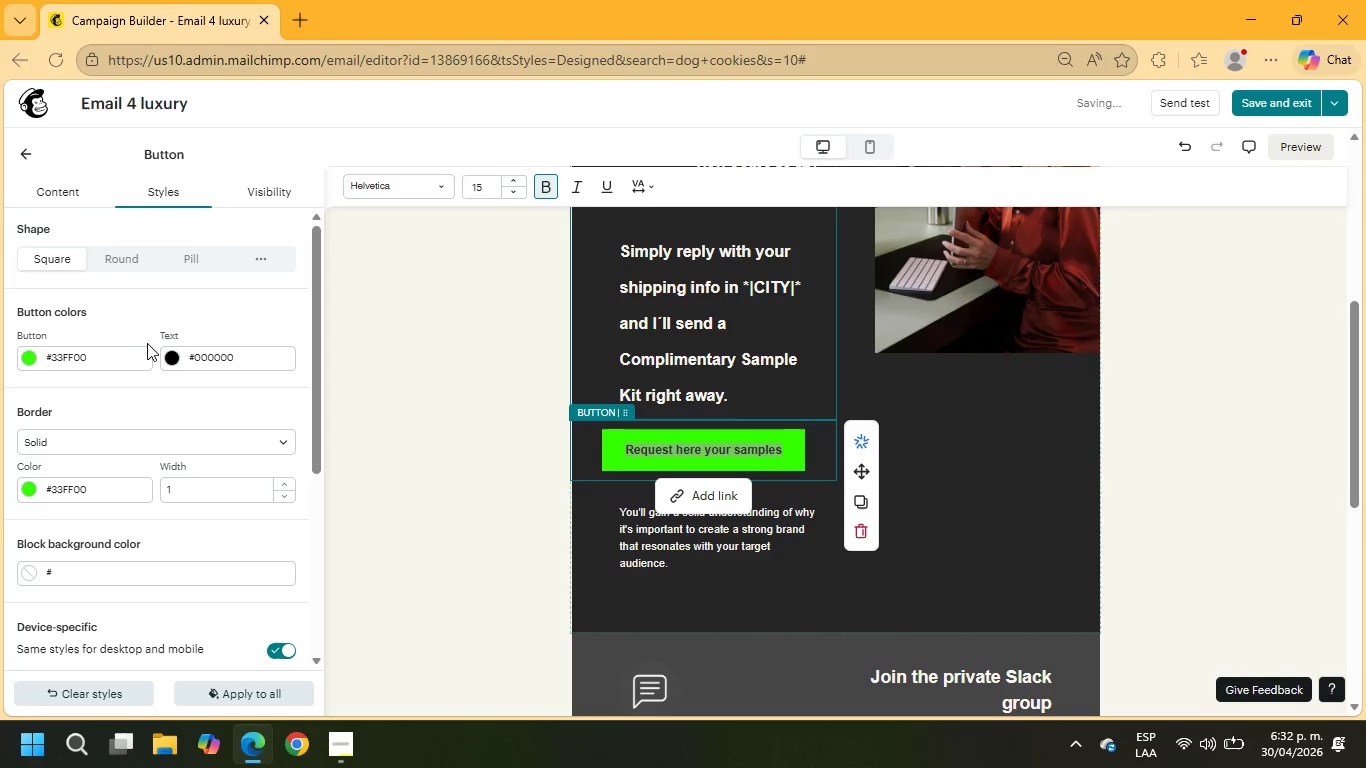 
left_click([131, 347])
 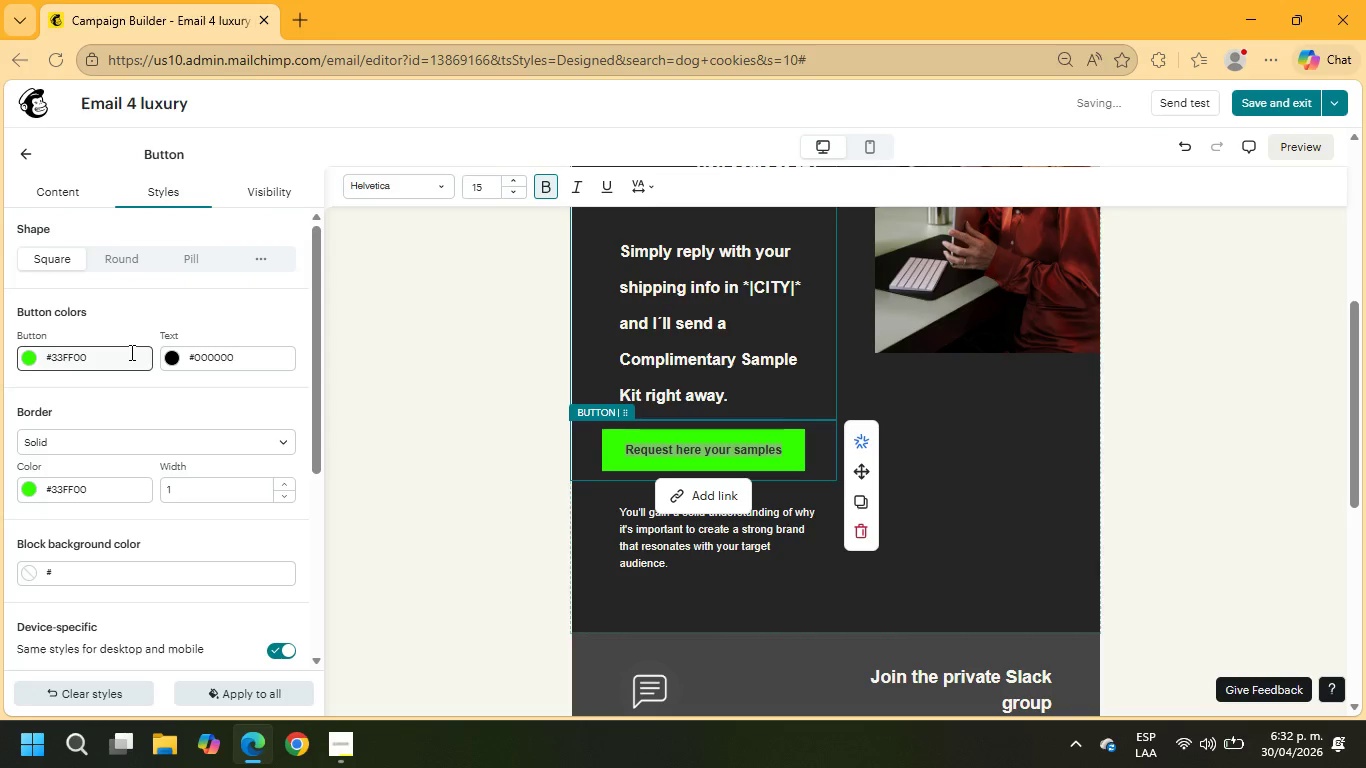 
left_click([130, 352])
 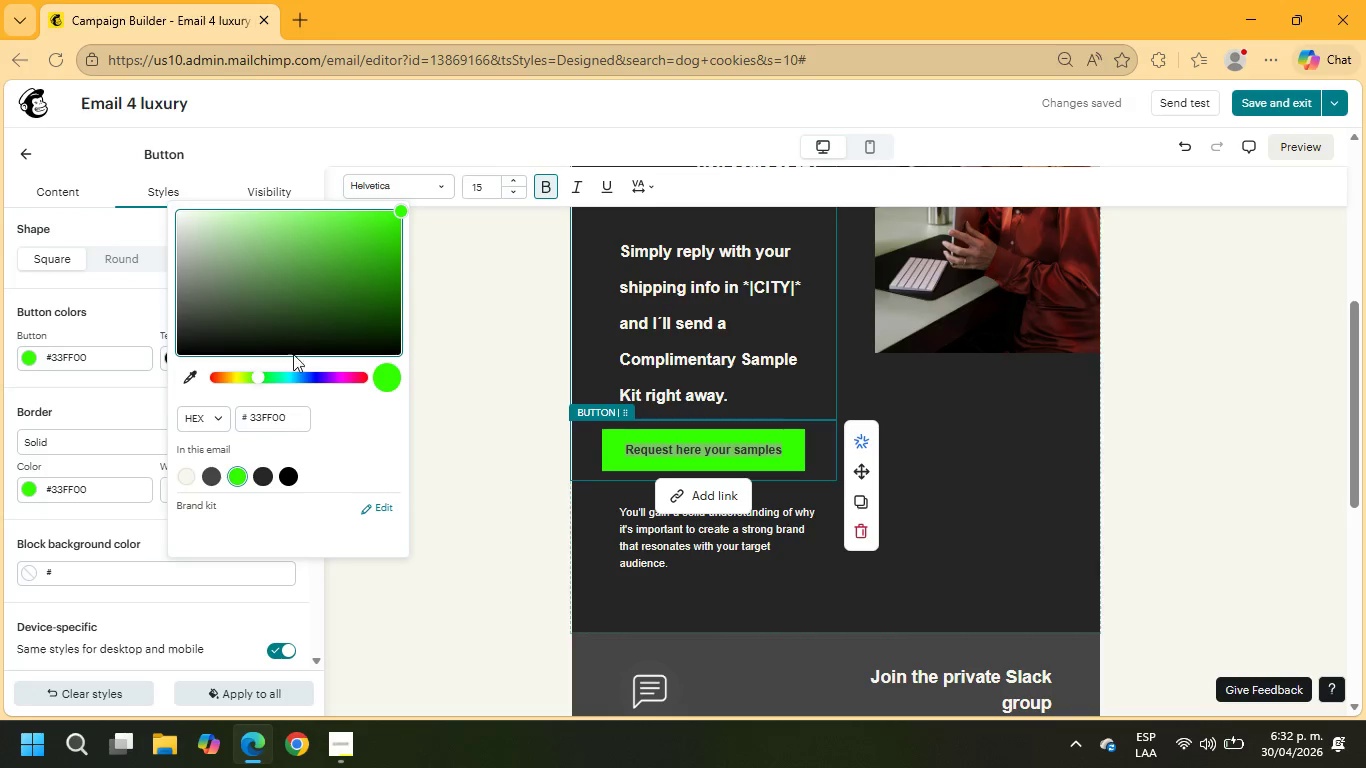 
left_click([287, 374])
 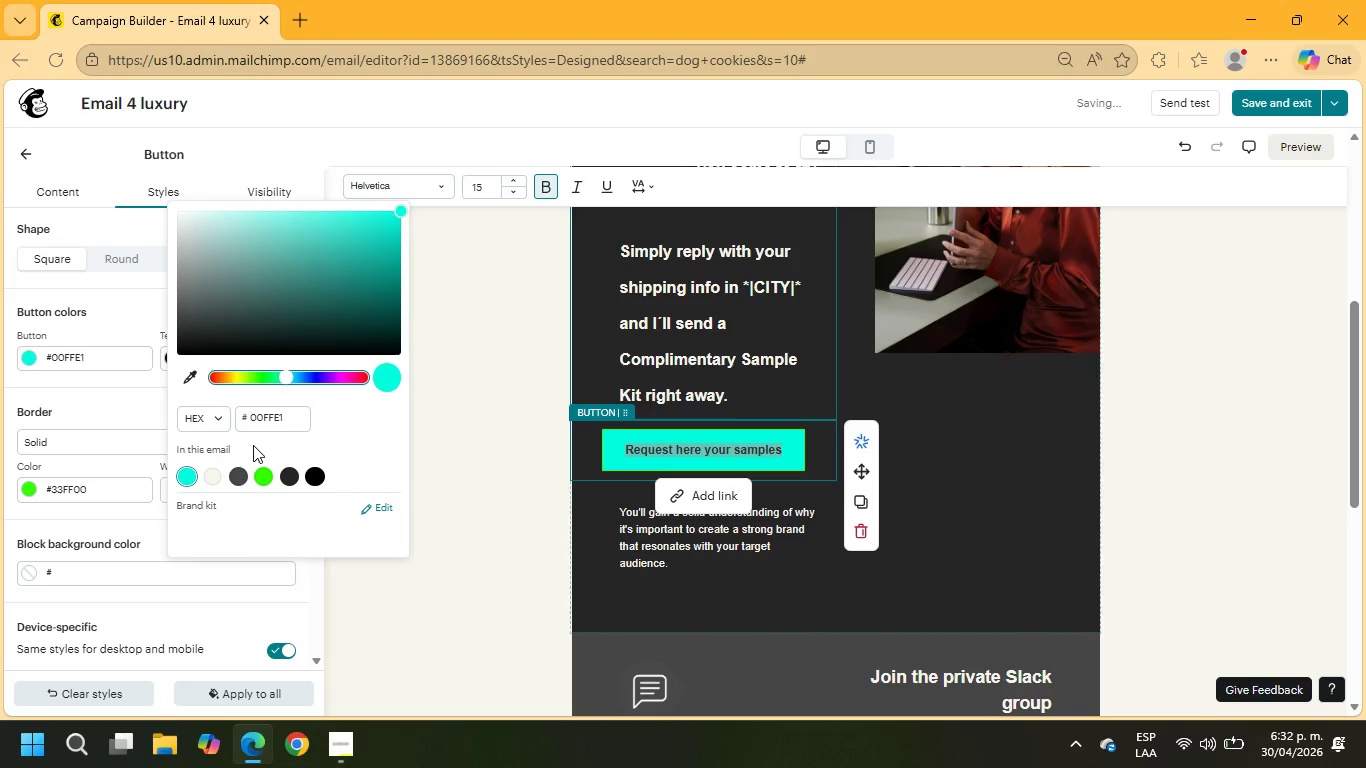 
left_click([1057, 479])
 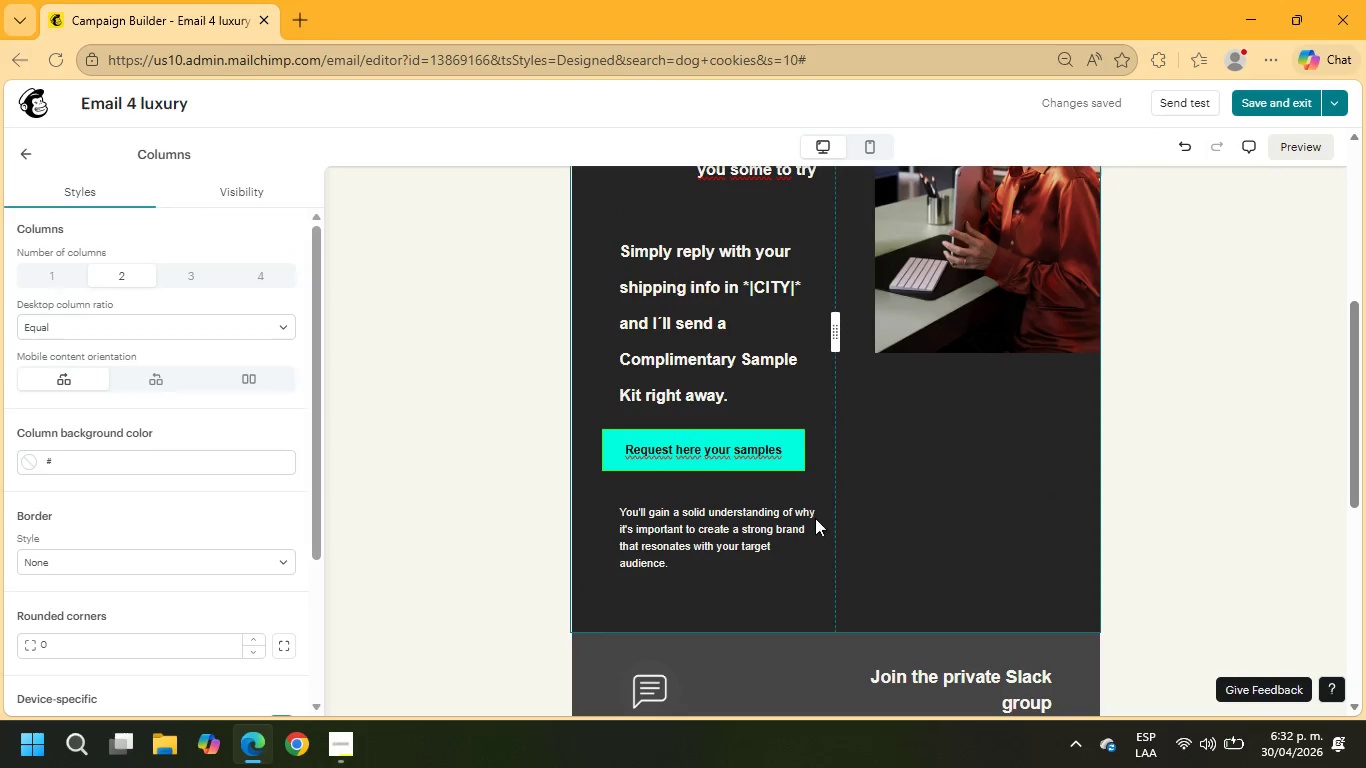 
scroll: coordinate [799, 486], scroll_direction: up, amount: 5.0
 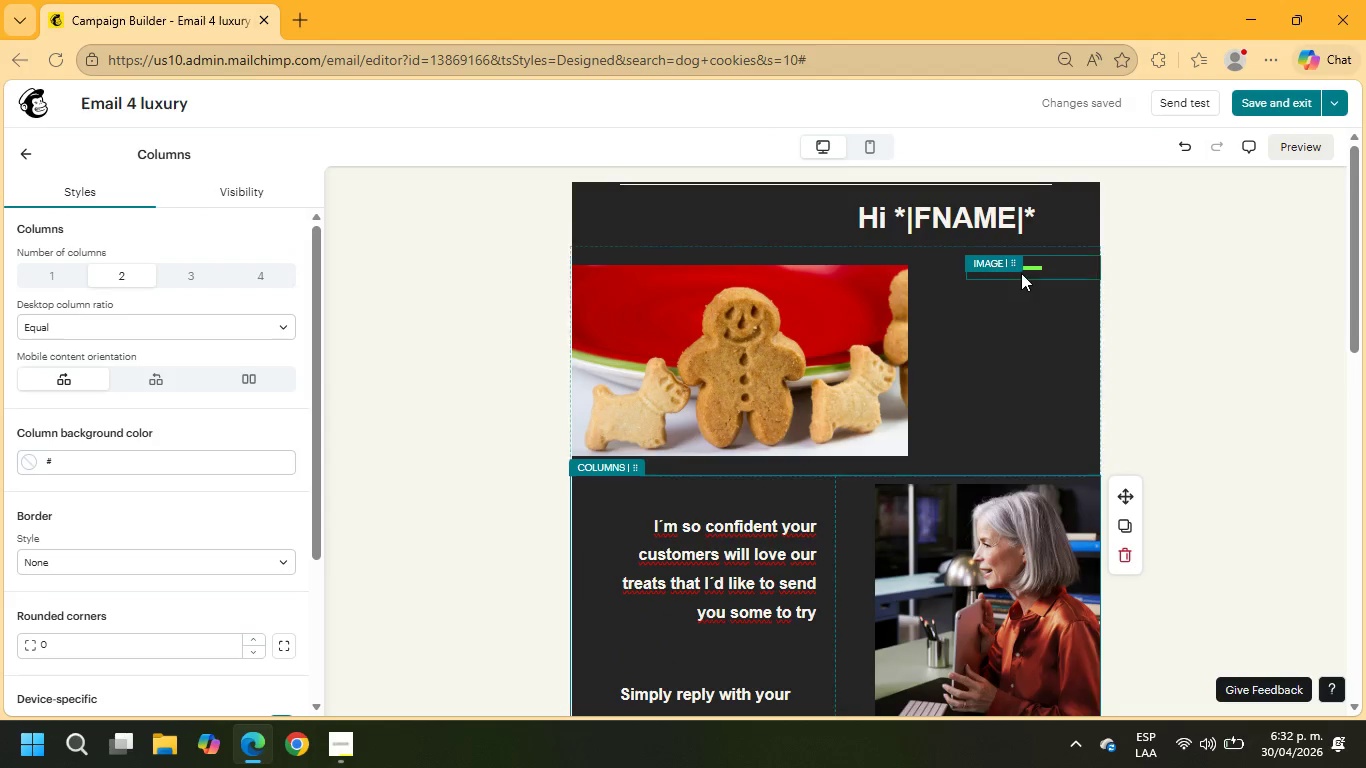 
left_click([1021, 270])
 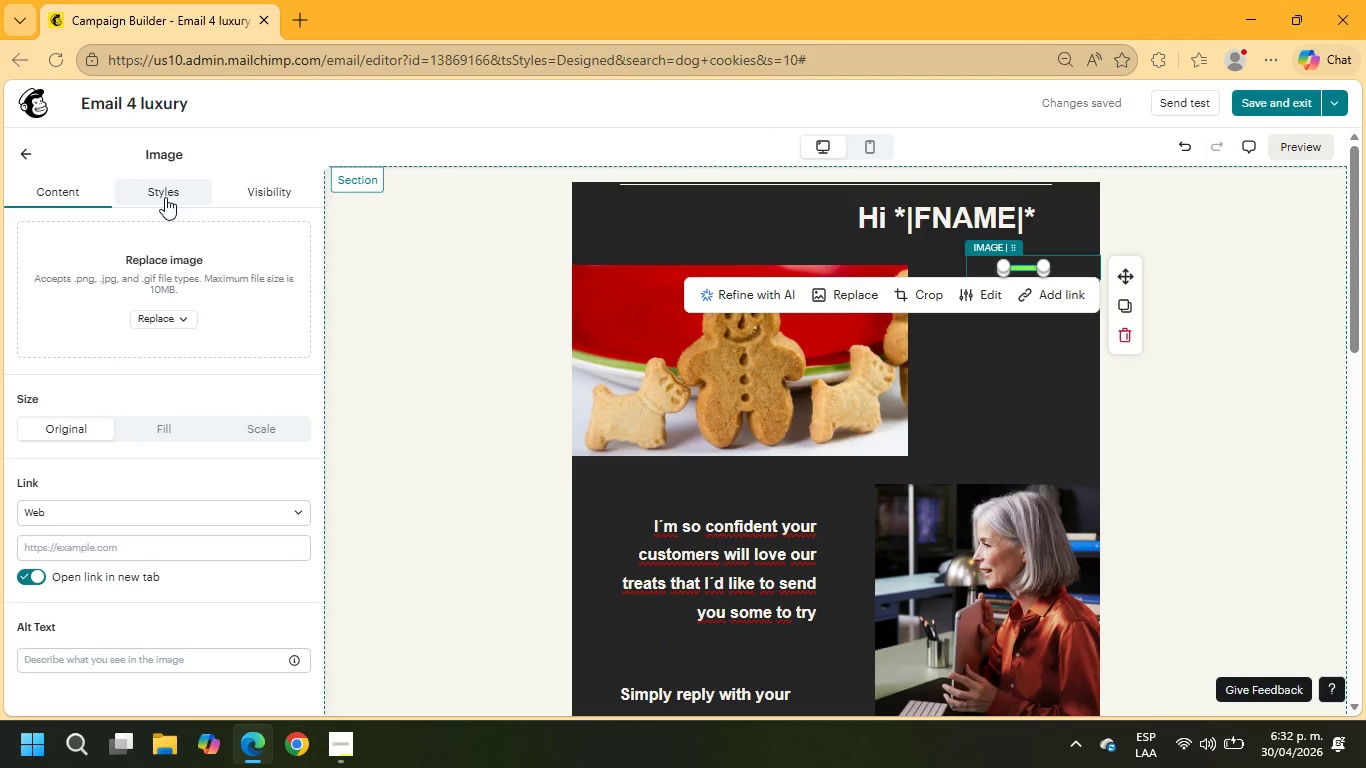 
left_click([165, 197])
 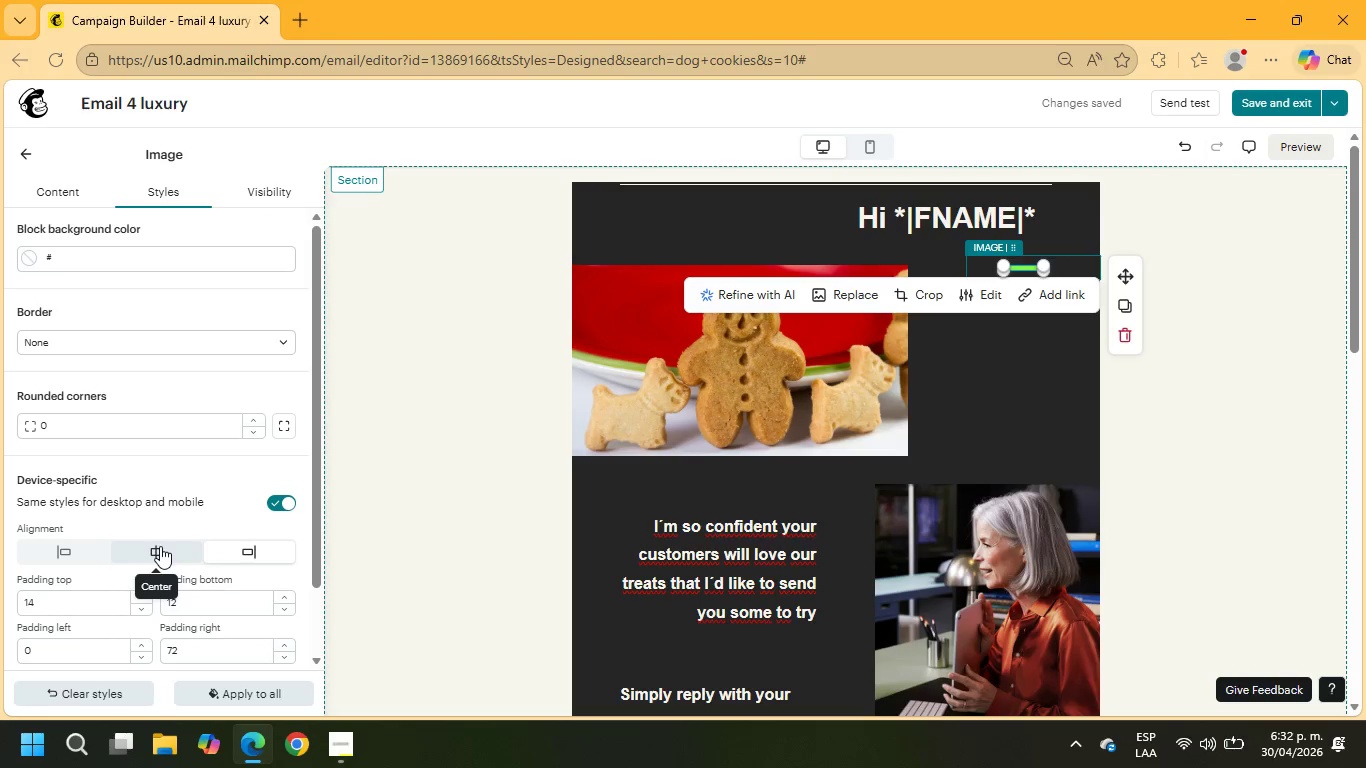 
scroll: coordinate [176, 550], scroll_direction: down, amount: 1.0
 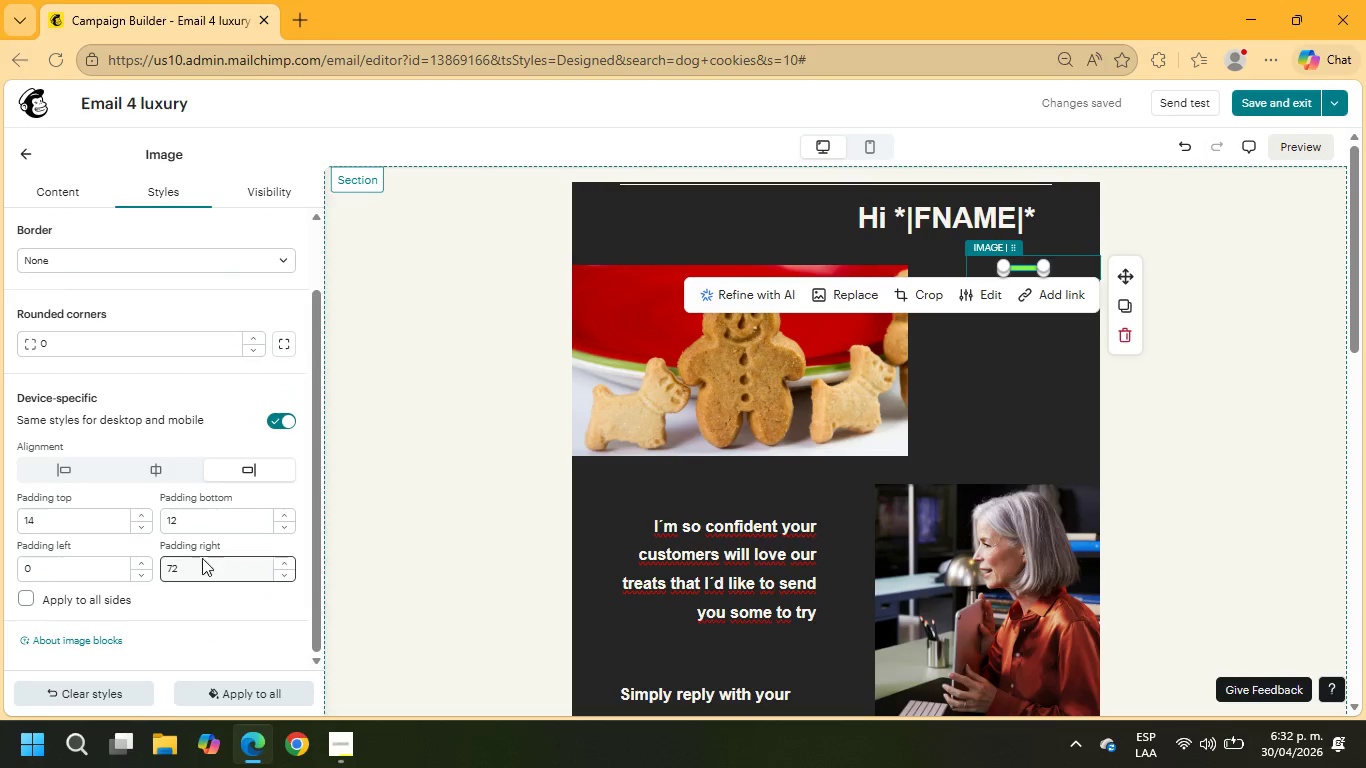 
scroll: coordinate [201, 558], scroll_direction: up, amount: 4.0
 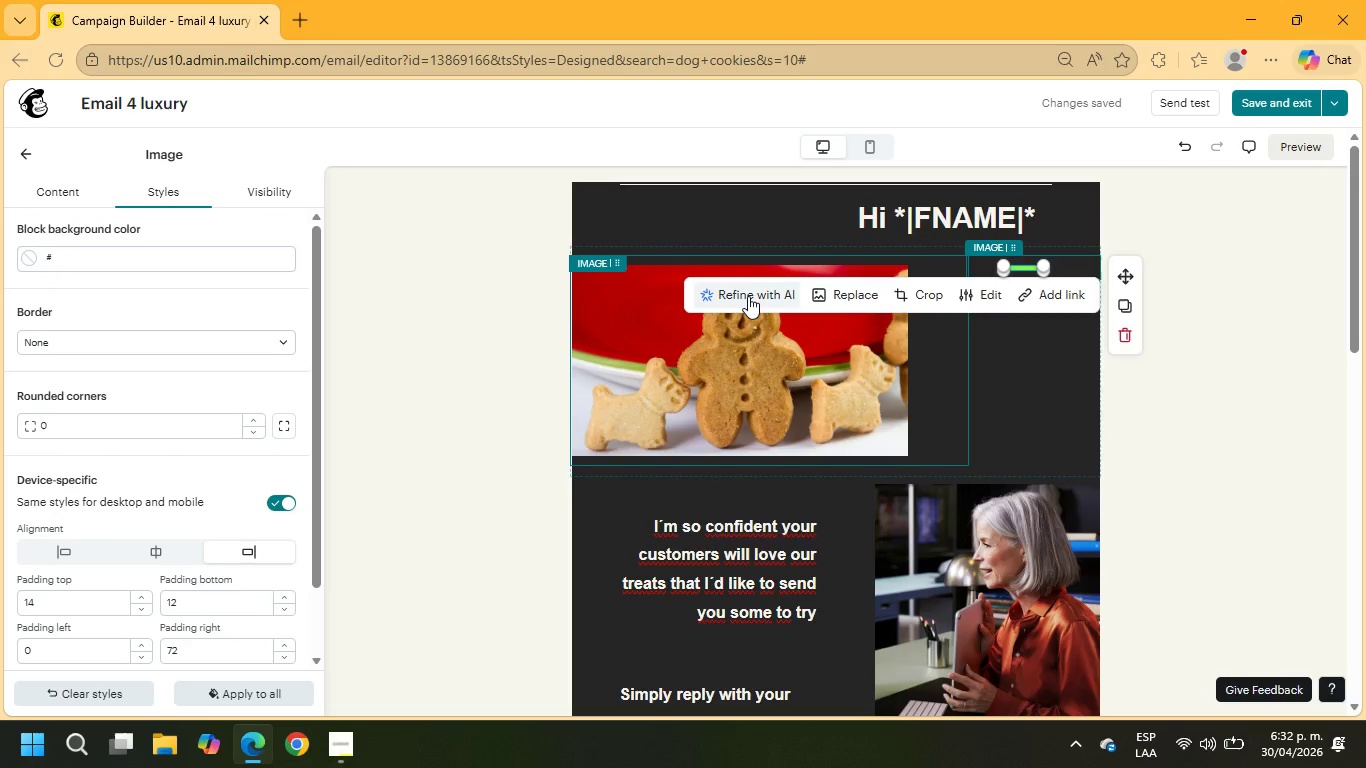 
scroll: coordinate [766, 290], scroll_direction: down, amount: 4.0
 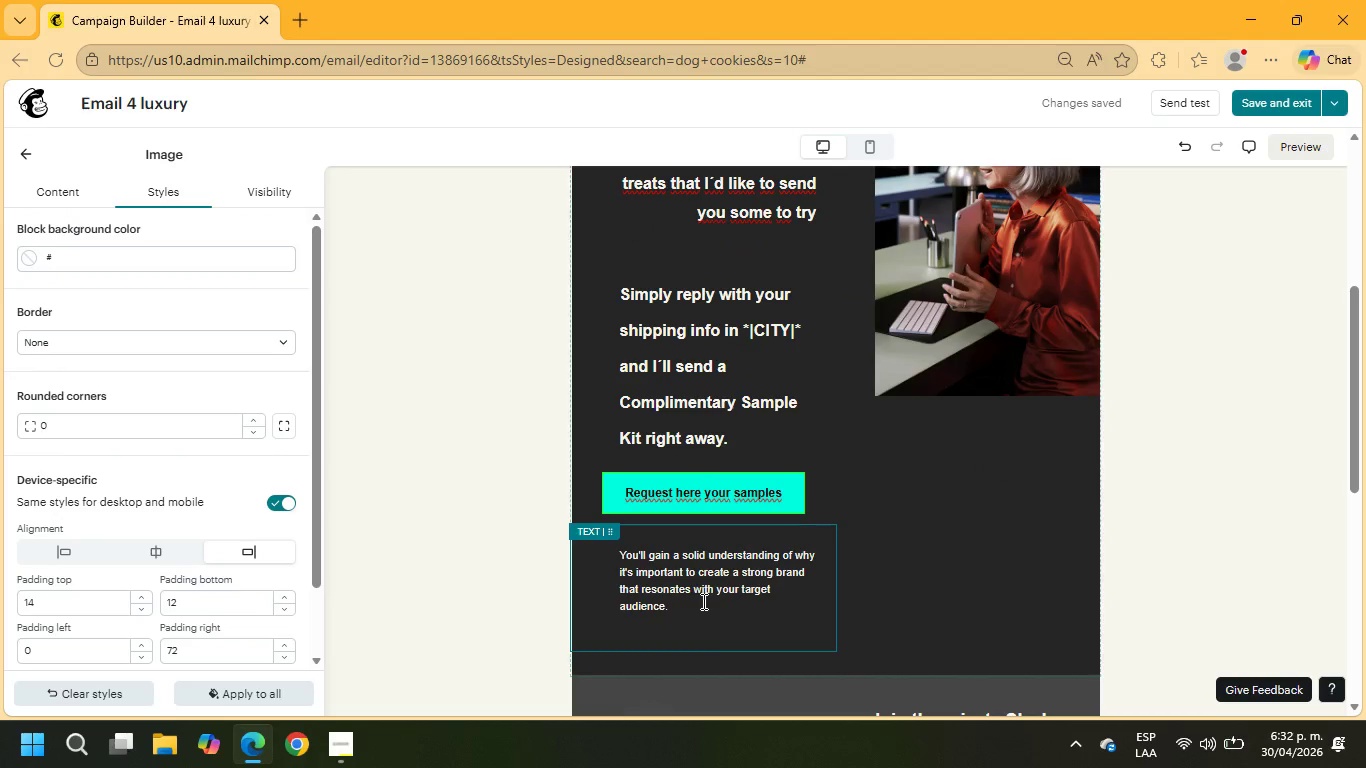 
left_click([694, 609])
 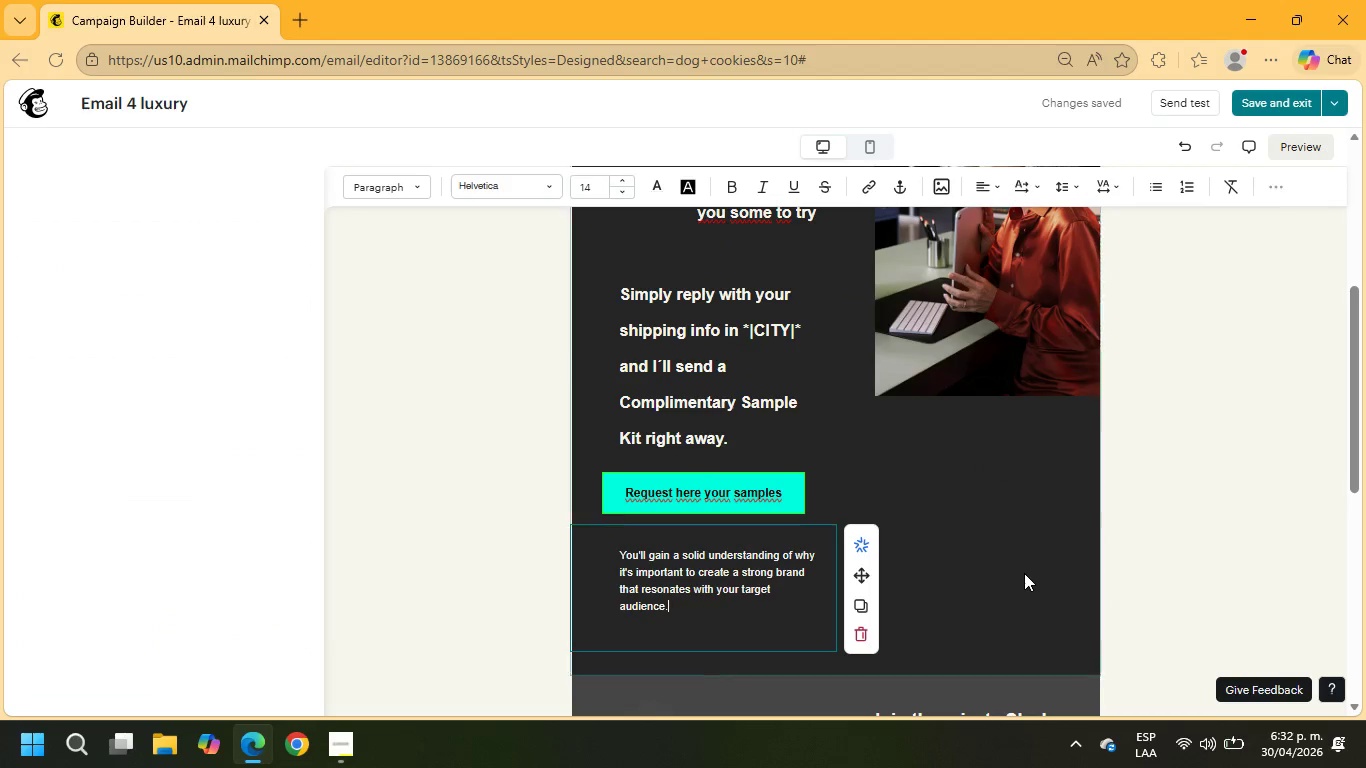 
left_click([1024, 573])
 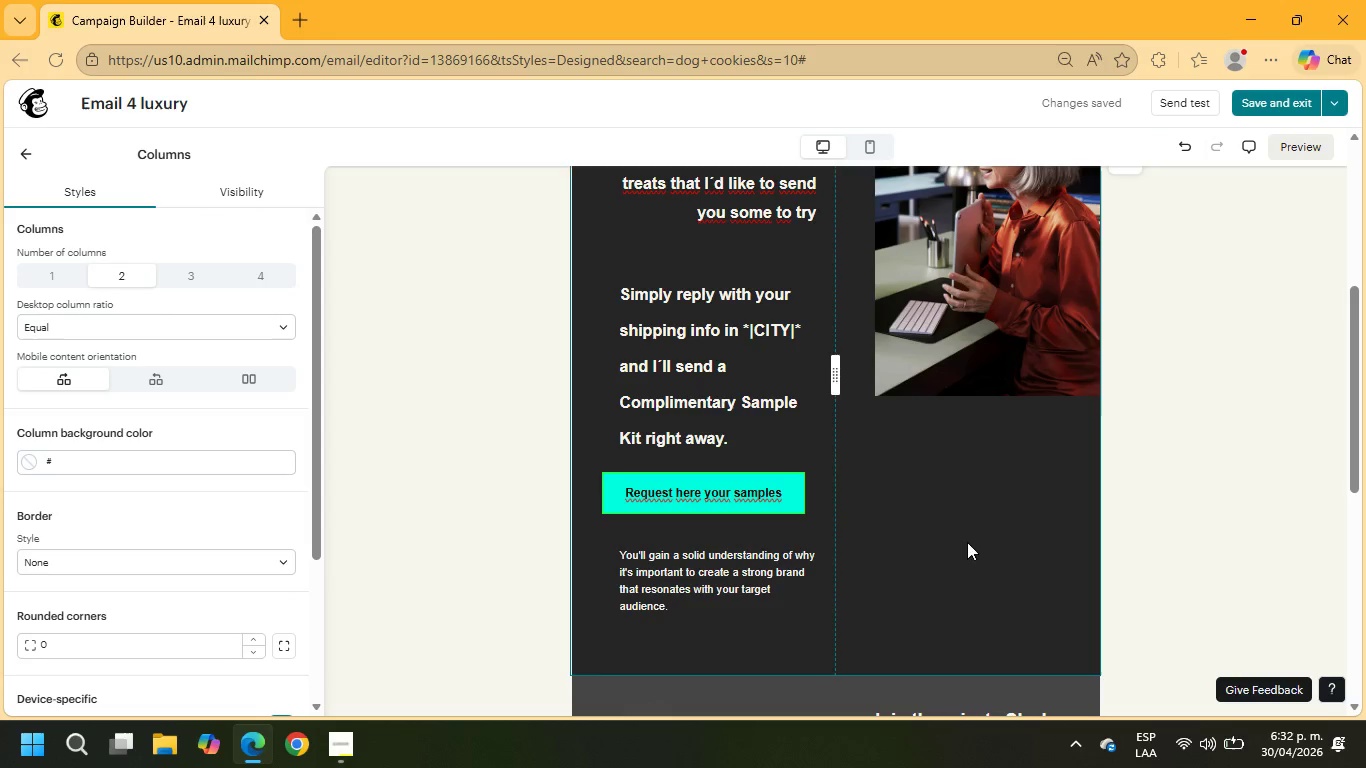 
scroll: coordinate [957, 413], scroll_direction: up, amount: 2.0
 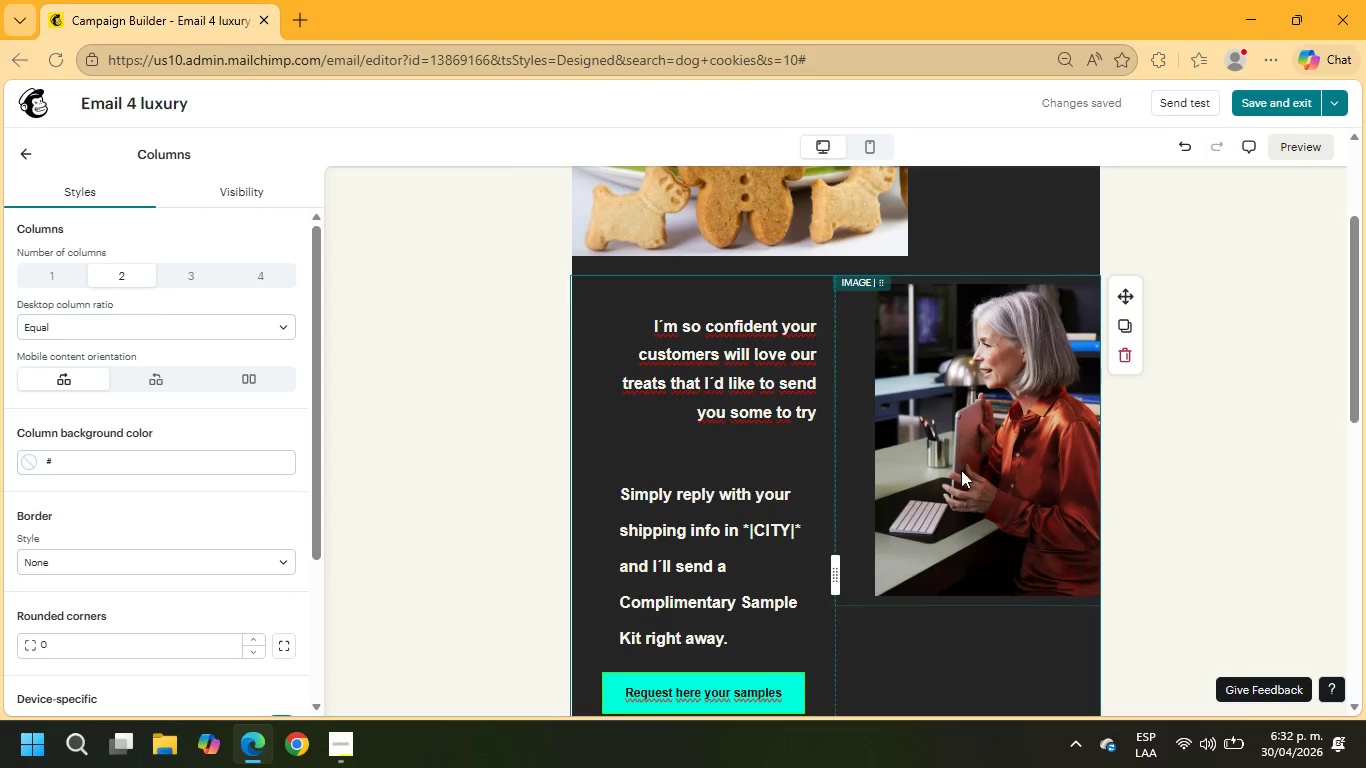 
left_click([961, 470])
 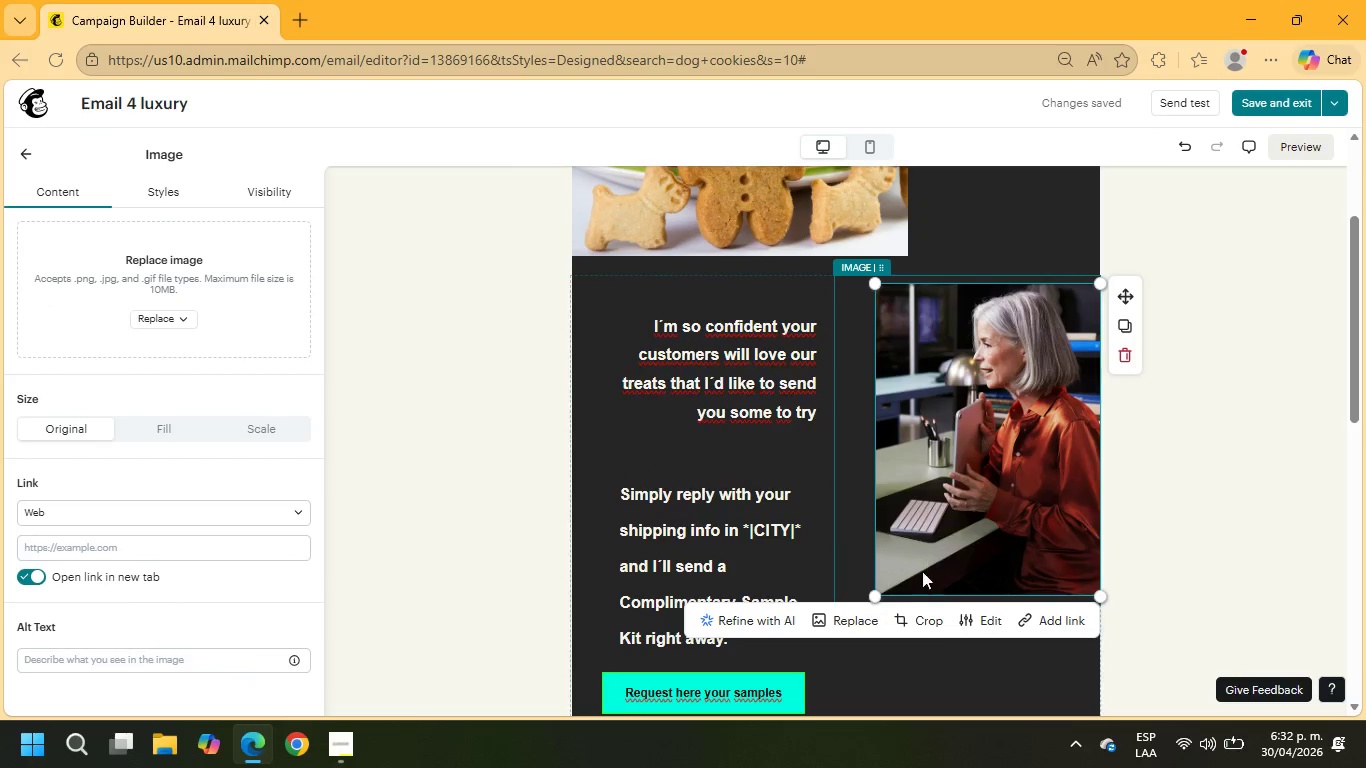 
left_click([868, 624])
 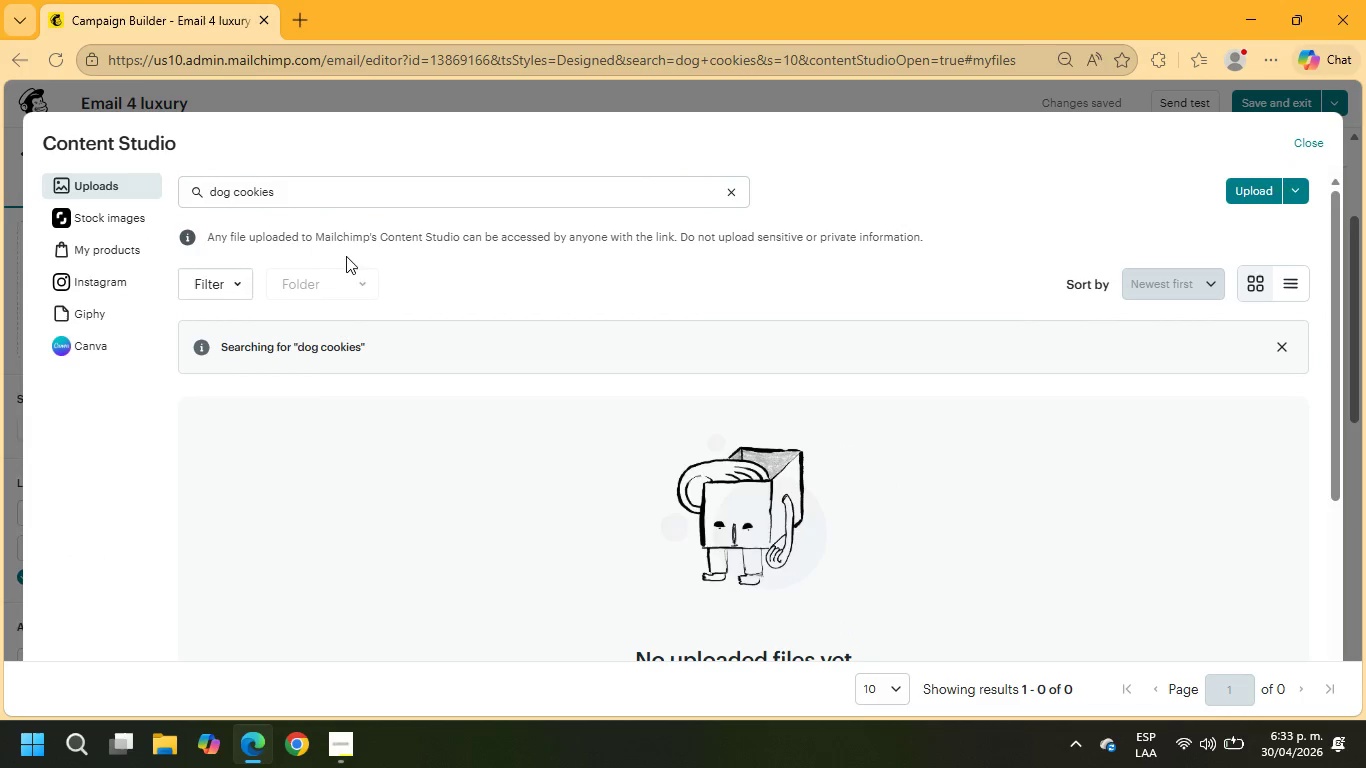 
left_click([348, 193])
 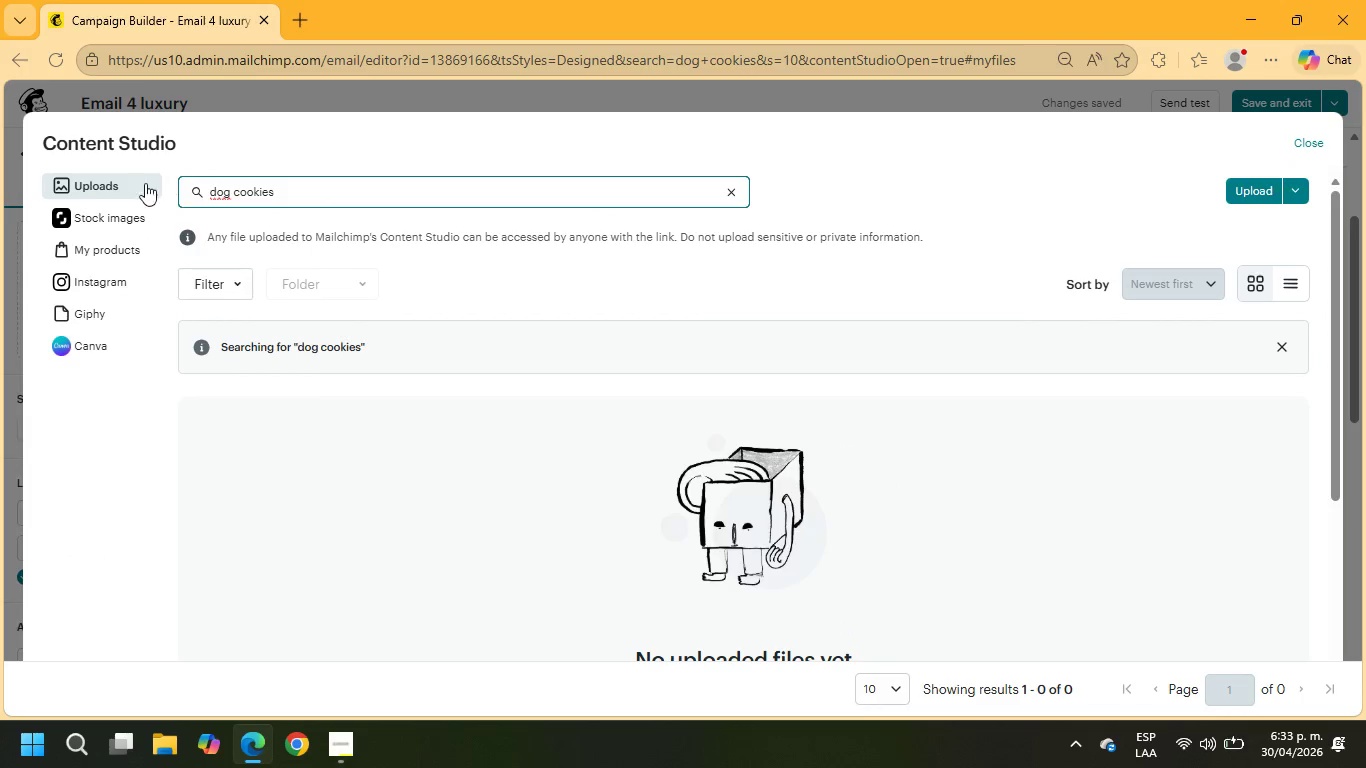 
left_click([94, 215])
 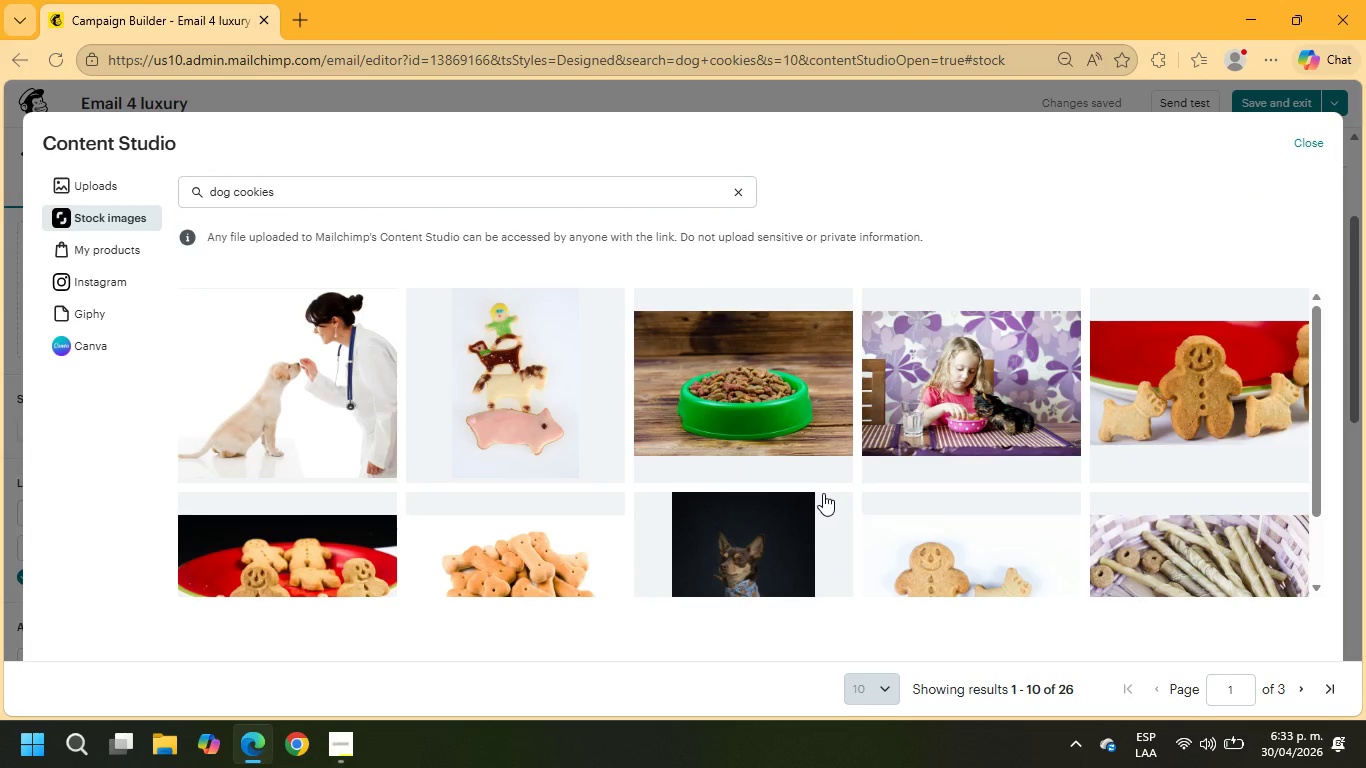 
scroll: coordinate [826, 490], scroll_direction: down, amount: 8.0
 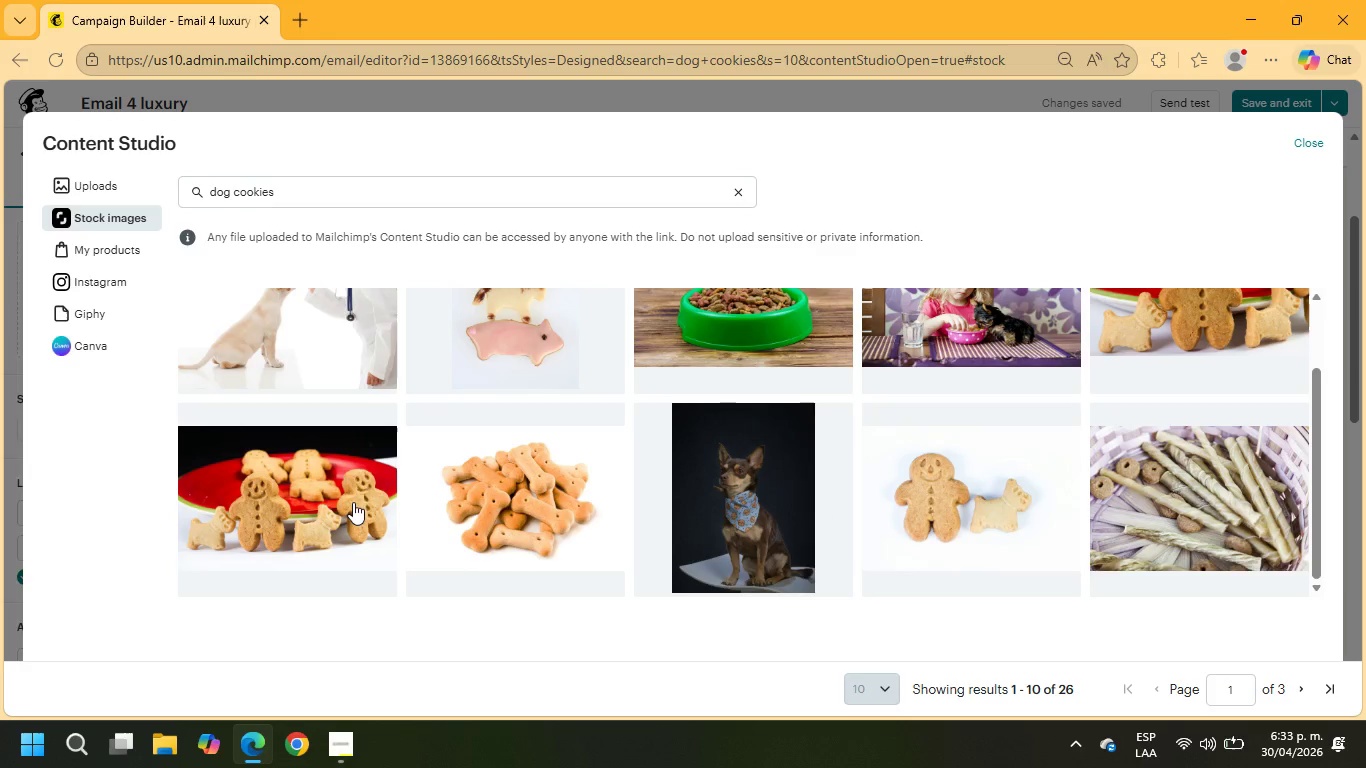 
scroll: coordinate [353, 502], scroll_direction: up, amount: 2.0
 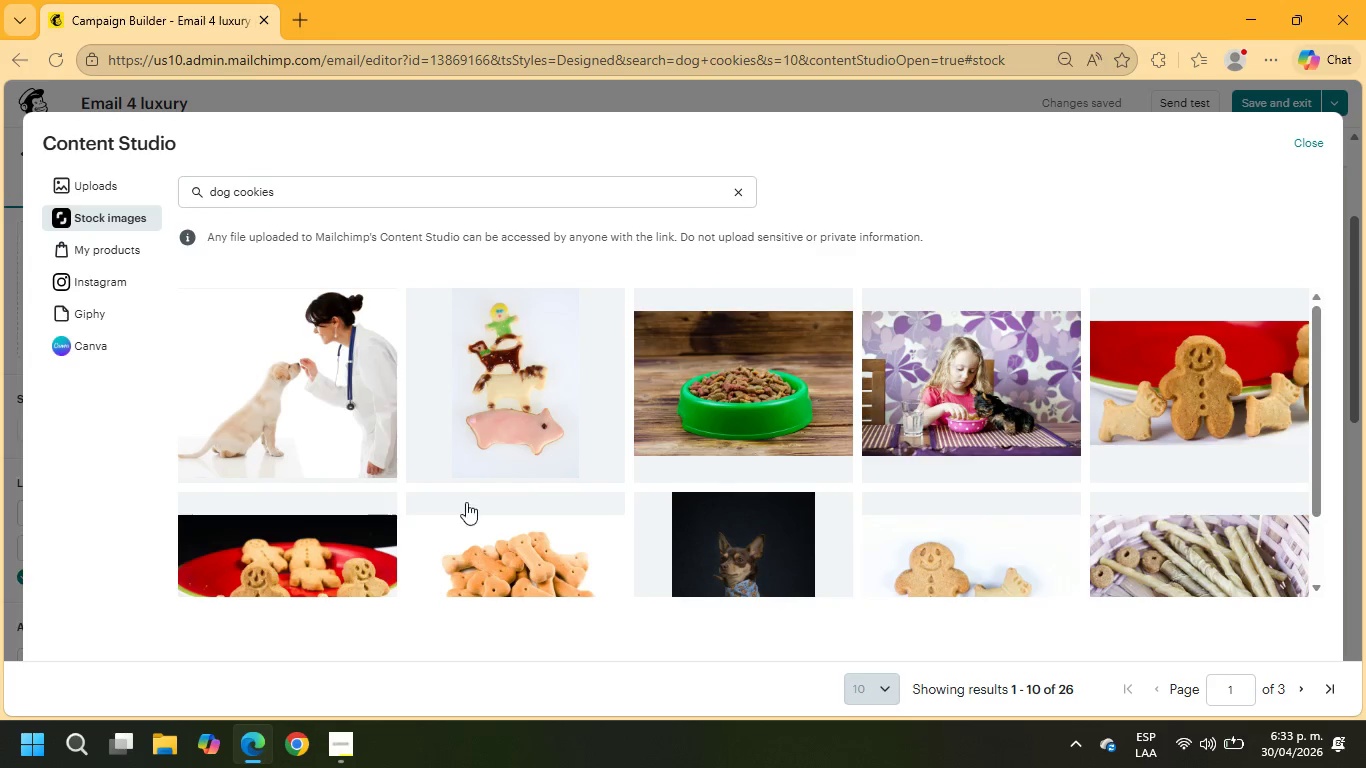 
scroll: coordinate [847, 561], scroll_direction: down, amount: 8.0
 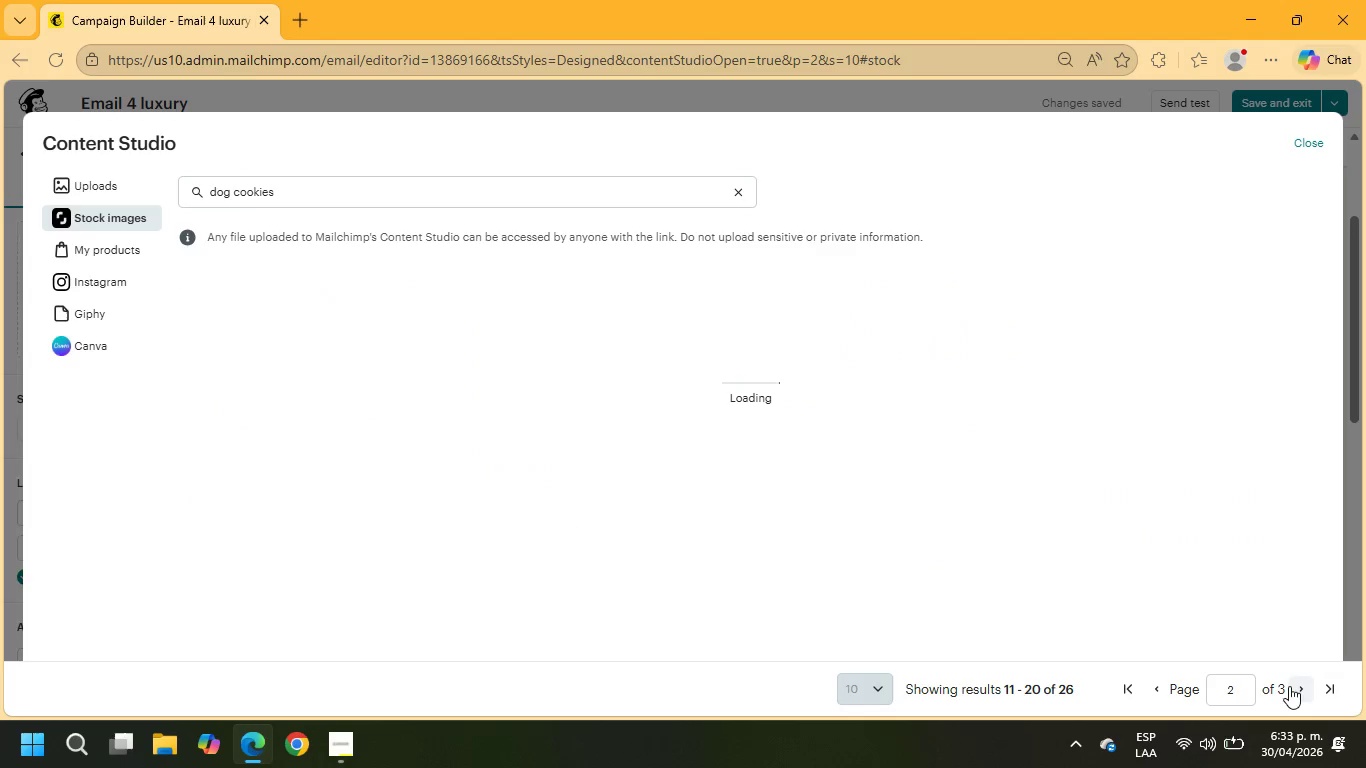 
wait(8.6)
 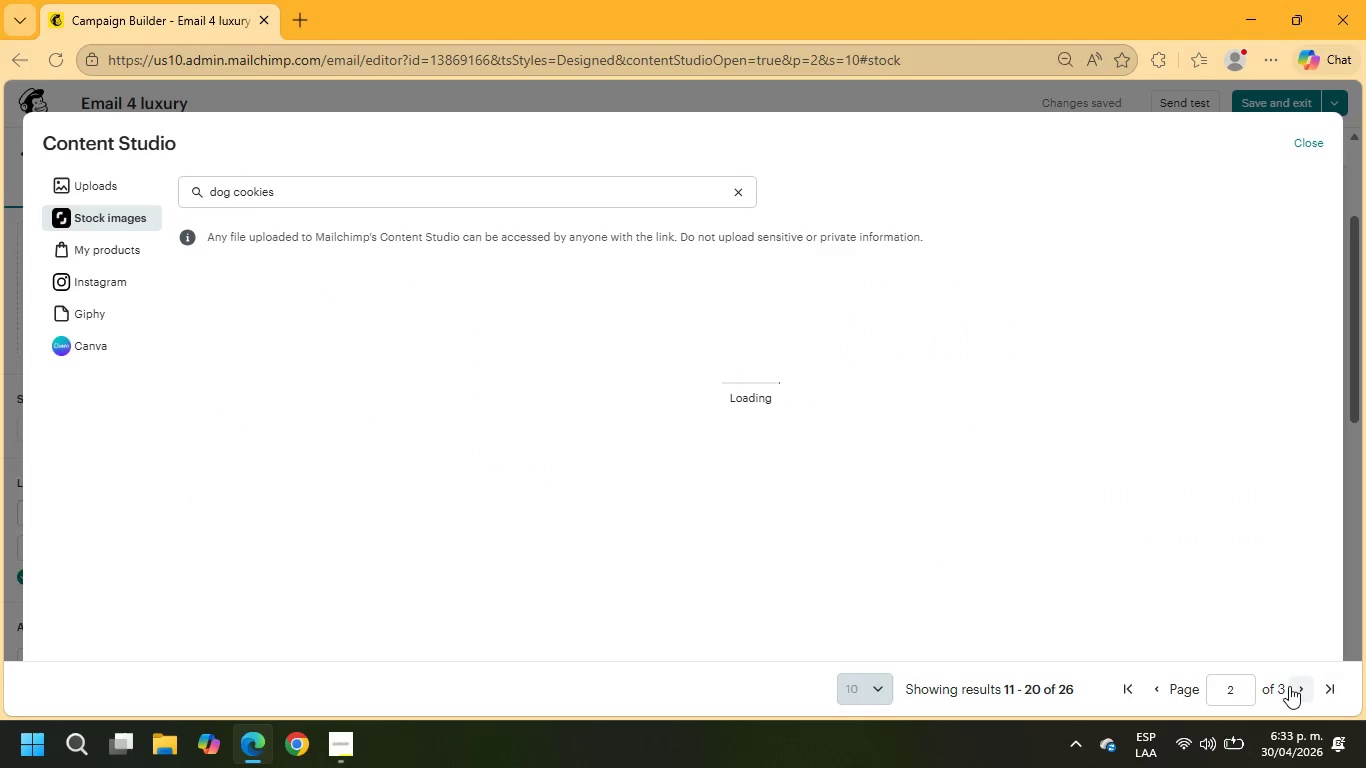 
scroll: coordinate [1092, 461], scroll_direction: down, amount: 5.0
 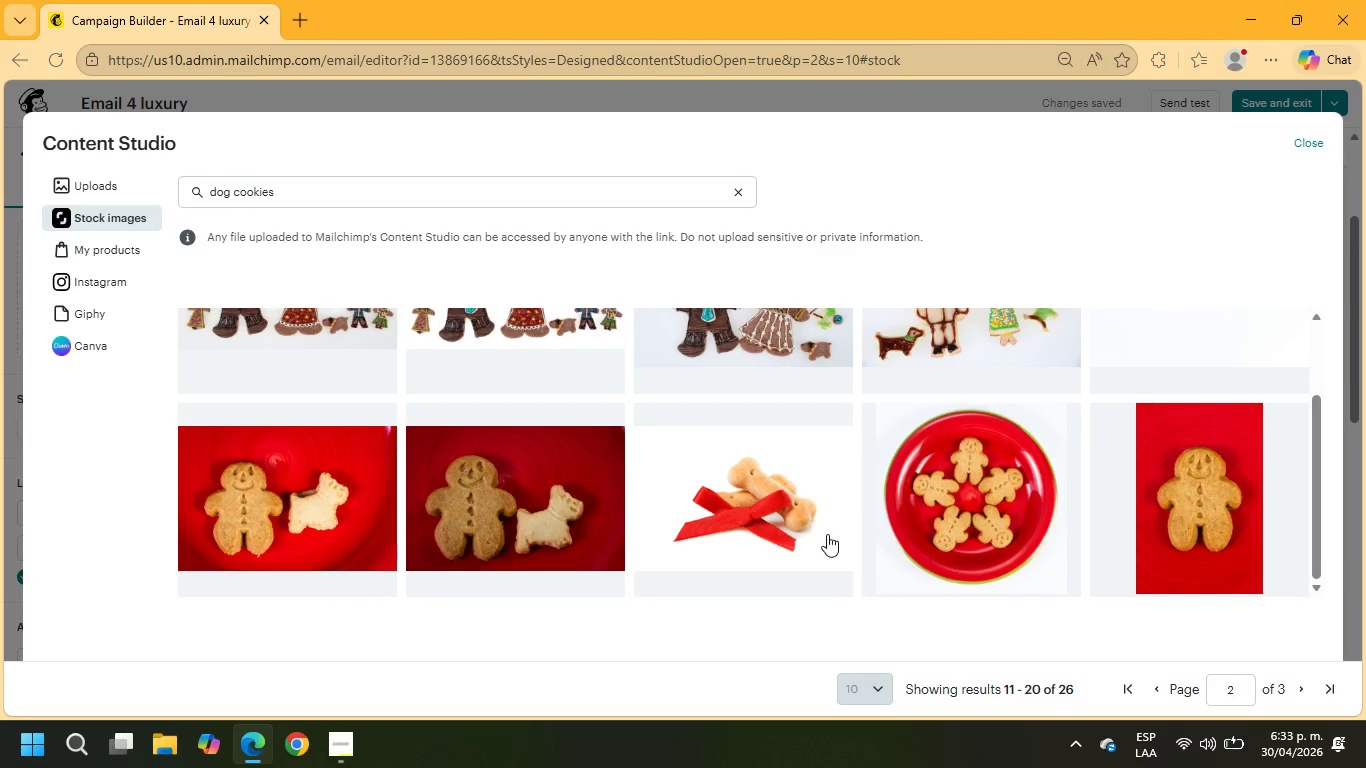 
left_click([939, 529])
 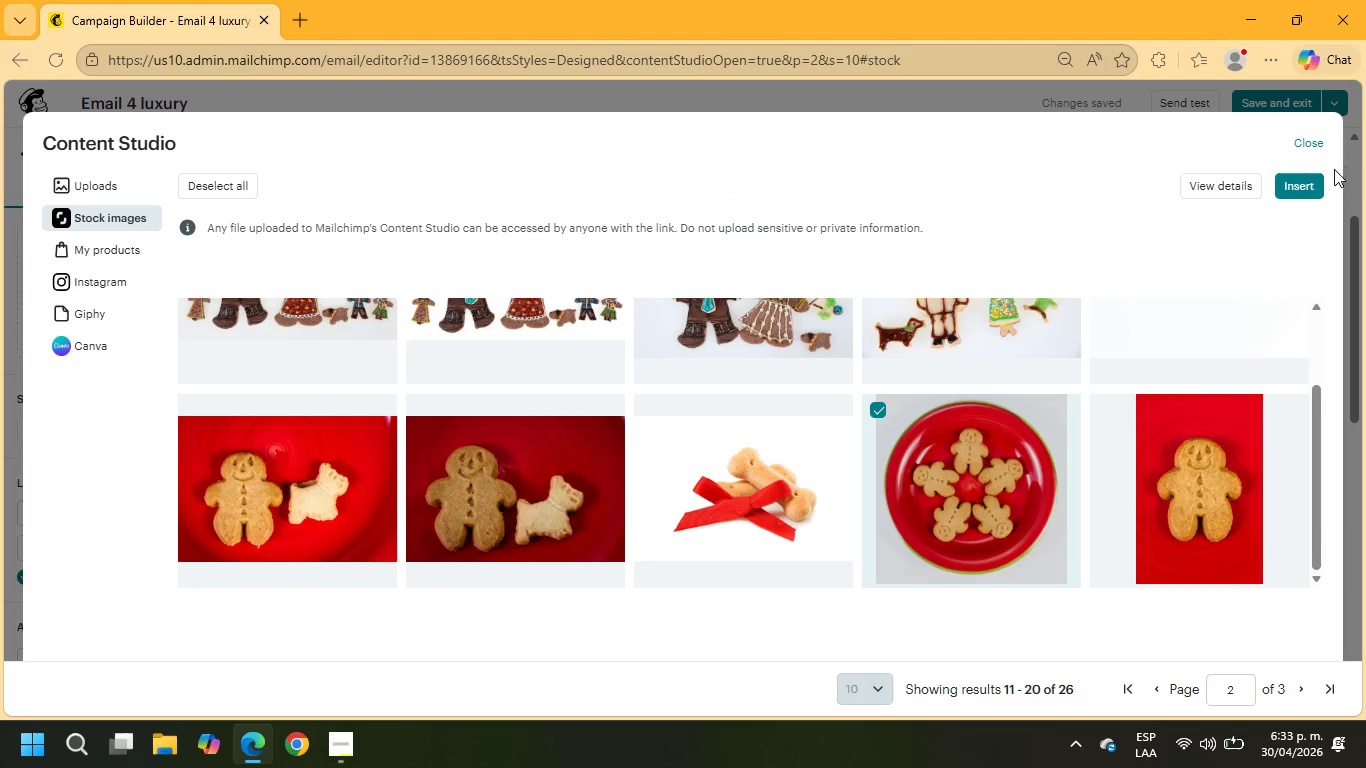 
left_click([1316, 181])
 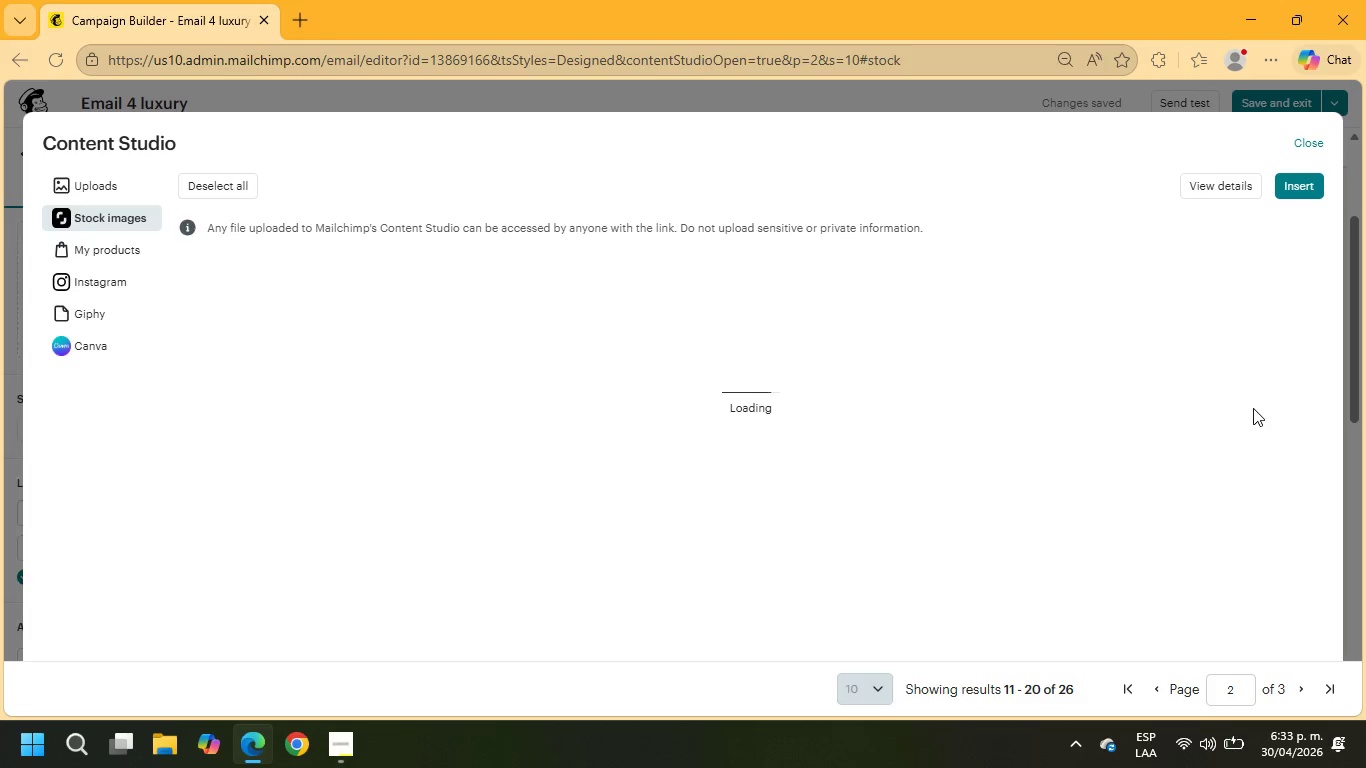 
wait(9.97)
 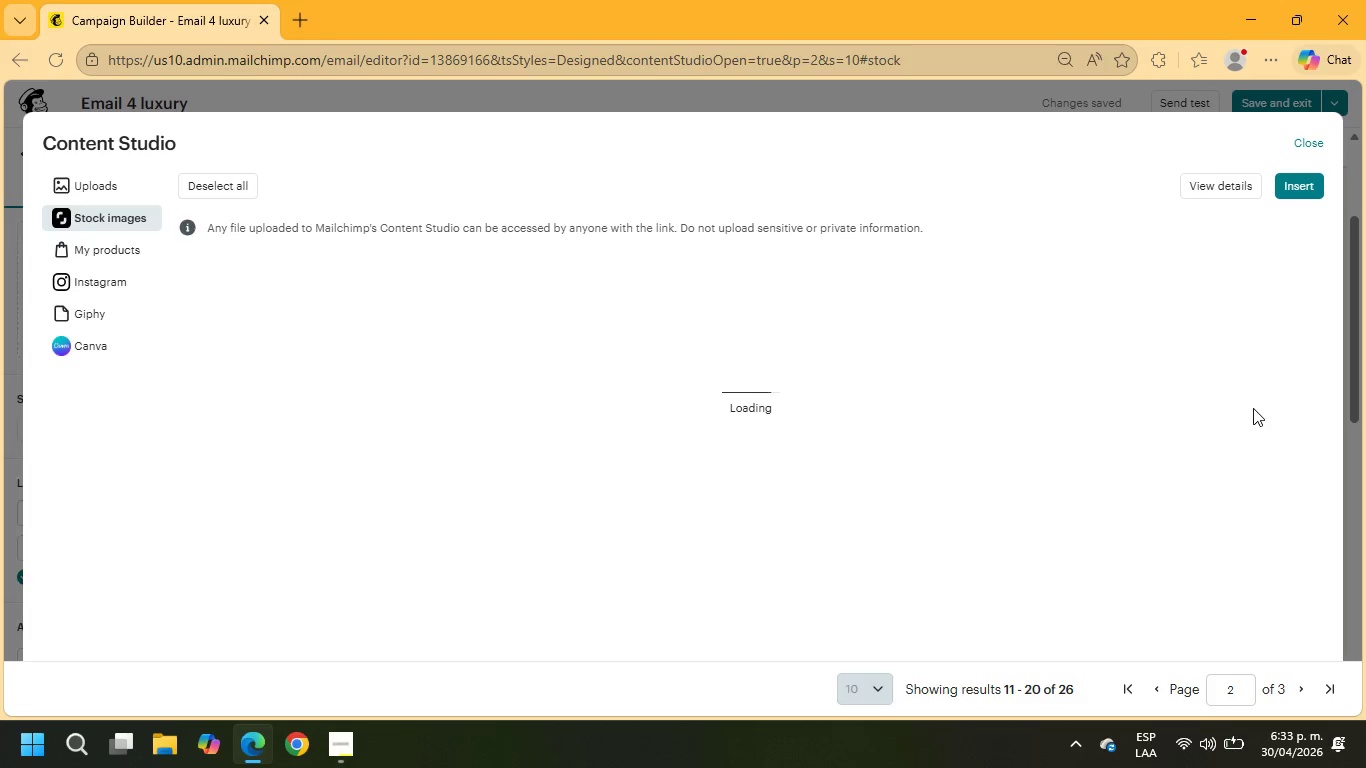 
scroll: coordinate [929, 530], scroll_direction: down, amount: 3.0
 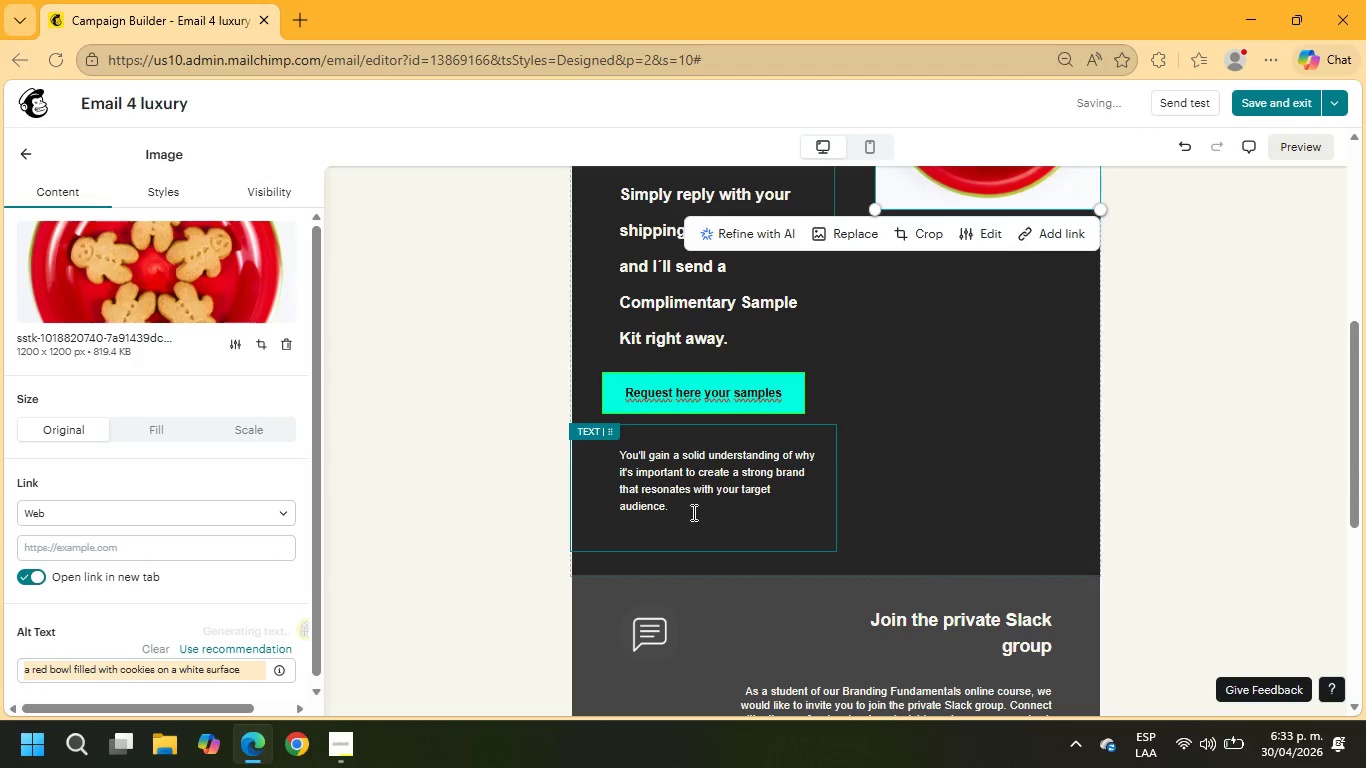 
left_click_drag(start_coordinate=[672, 514], to_coordinate=[616, 451])
 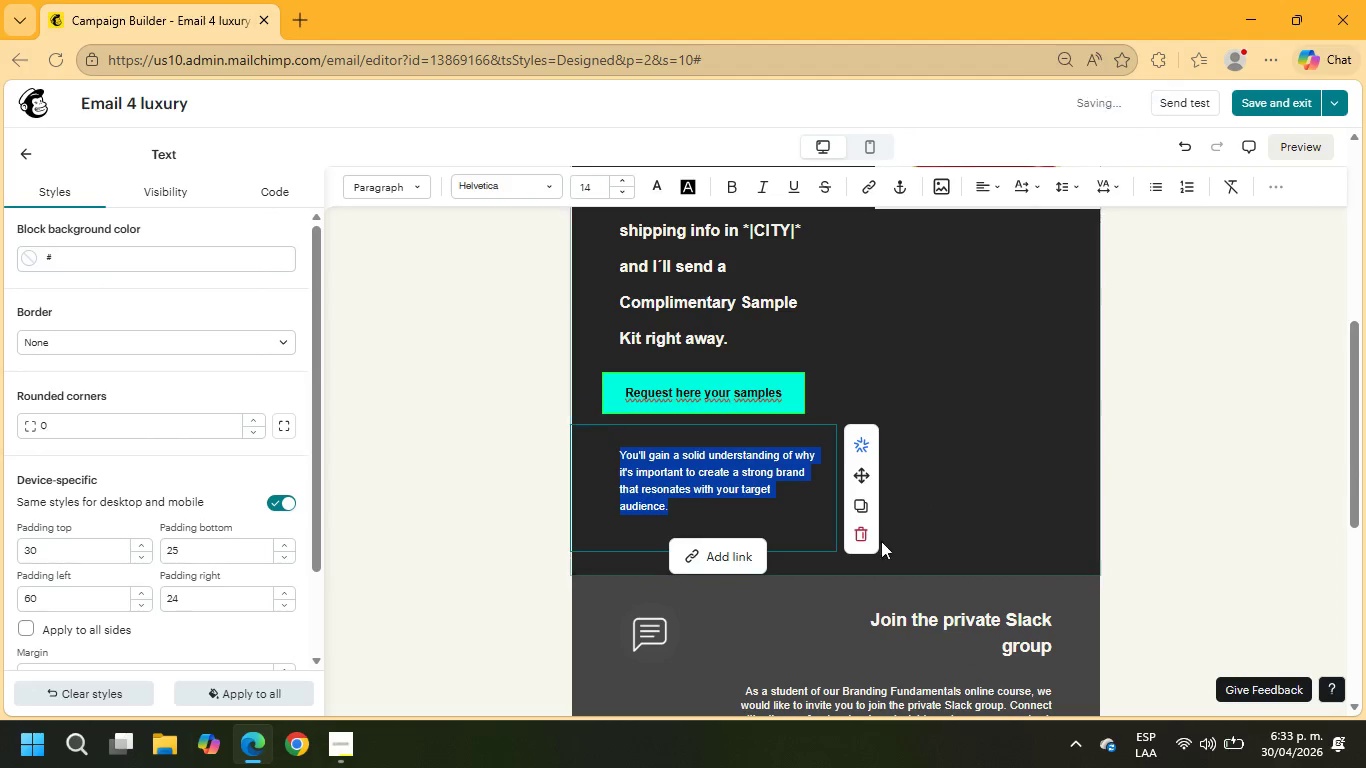 
left_click([858, 540])
 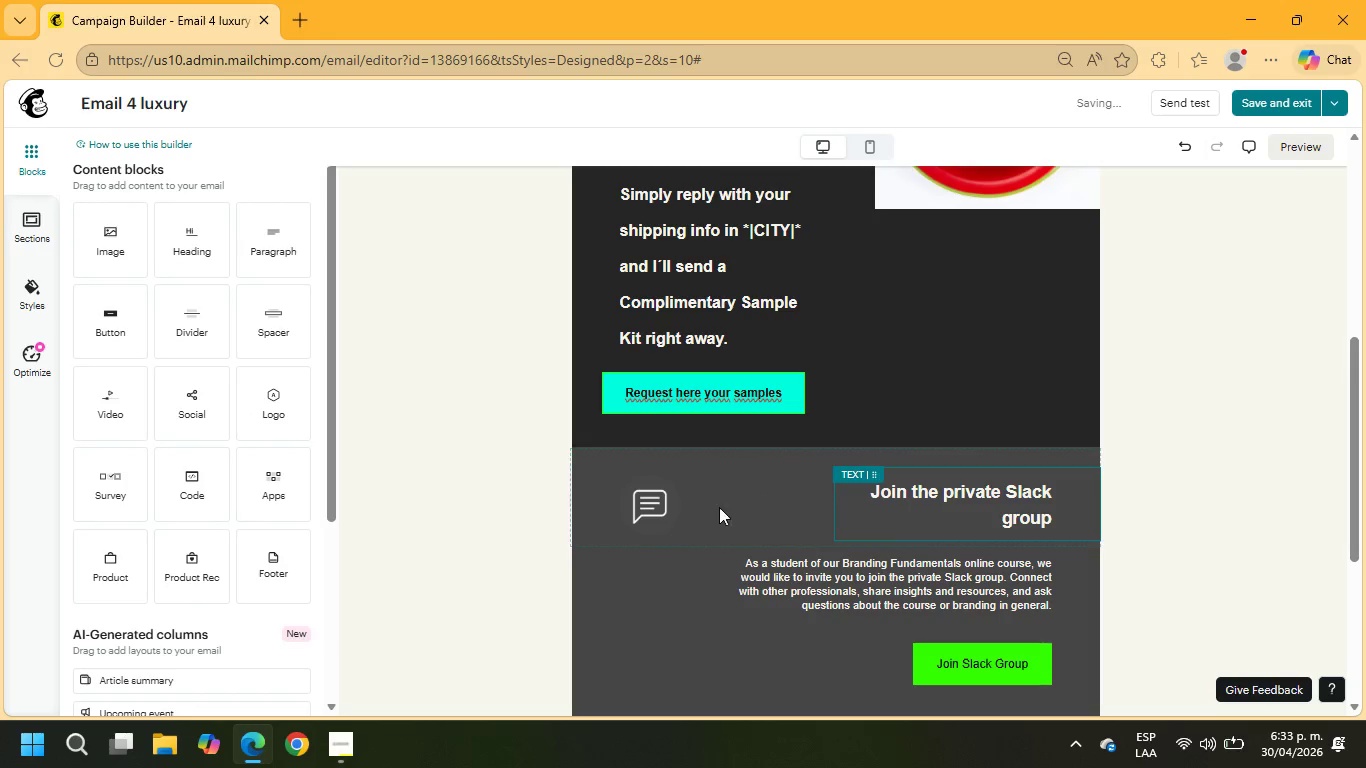 
left_click([645, 506])
 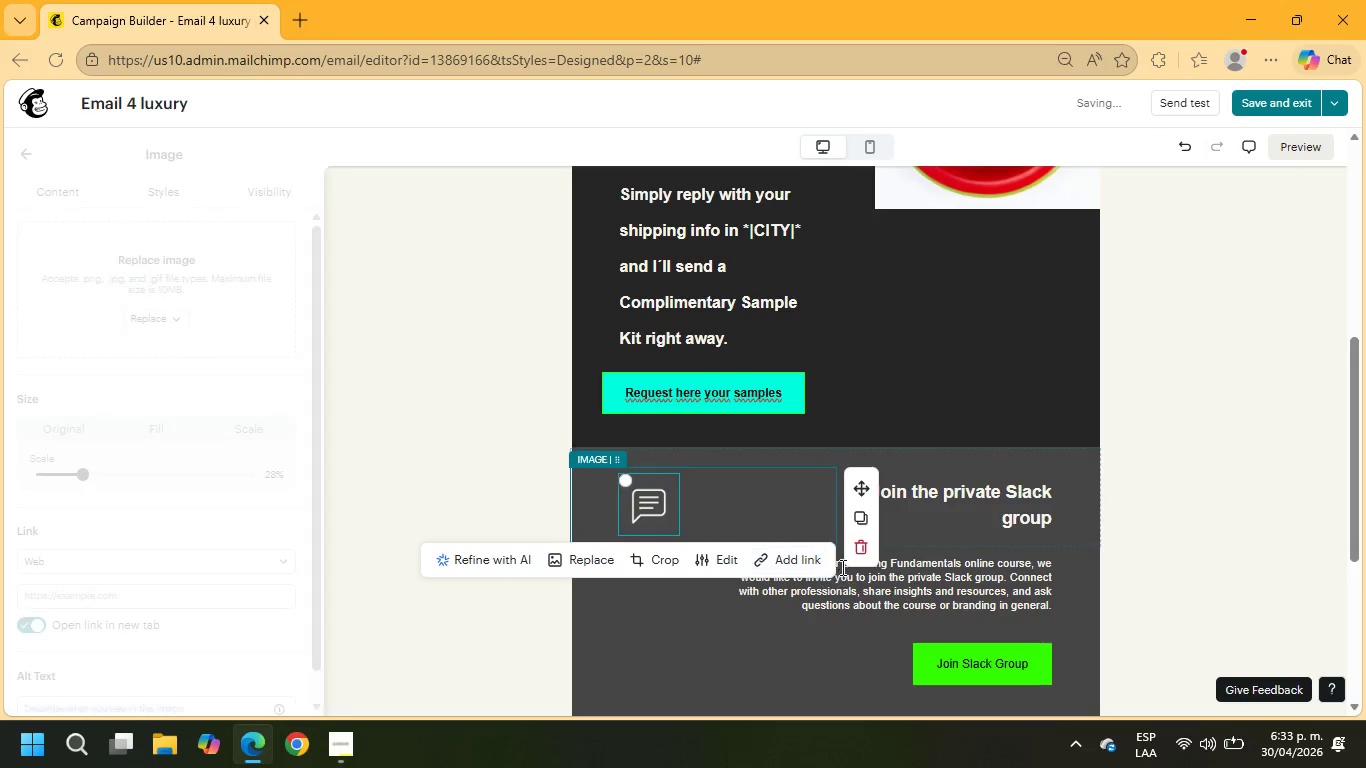 
left_click([849, 553])
 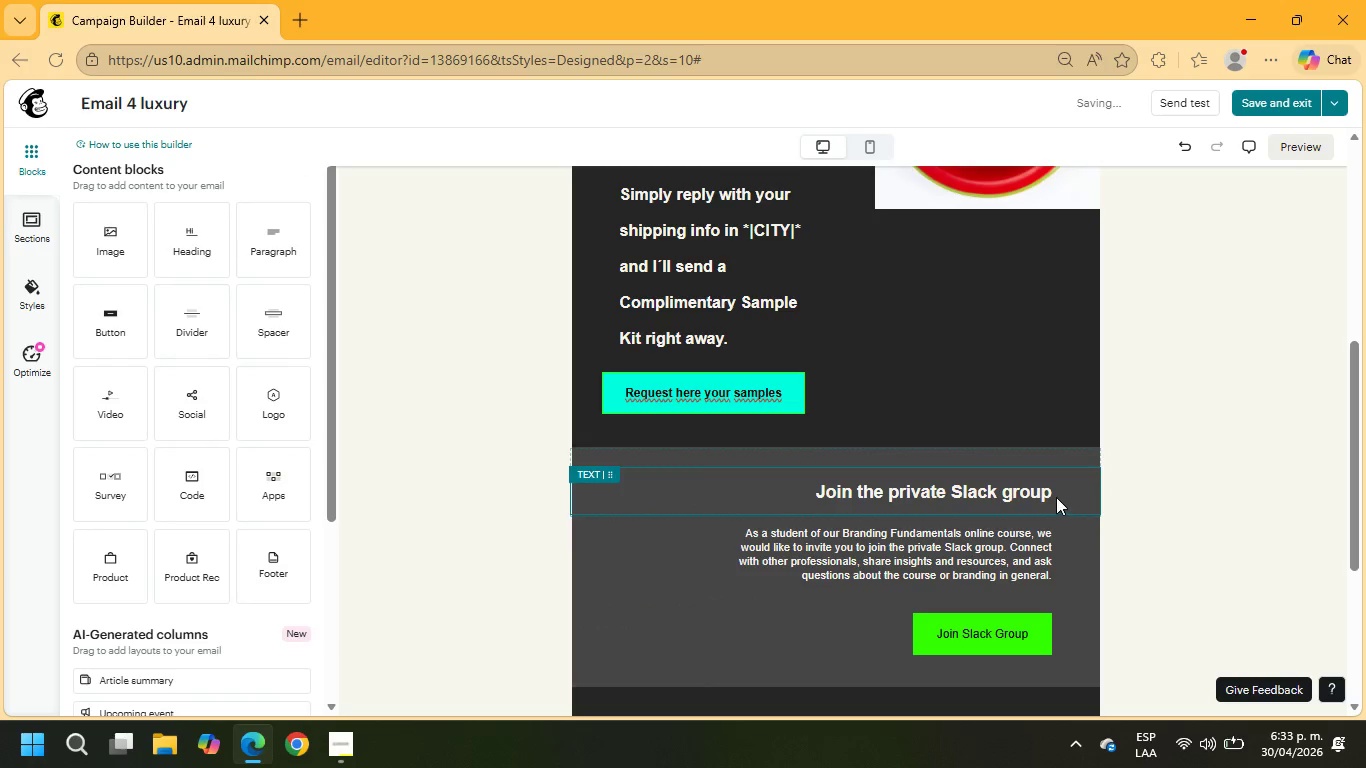 
left_click_drag(start_coordinate=[1048, 494], to_coordinate=[804, 487])
 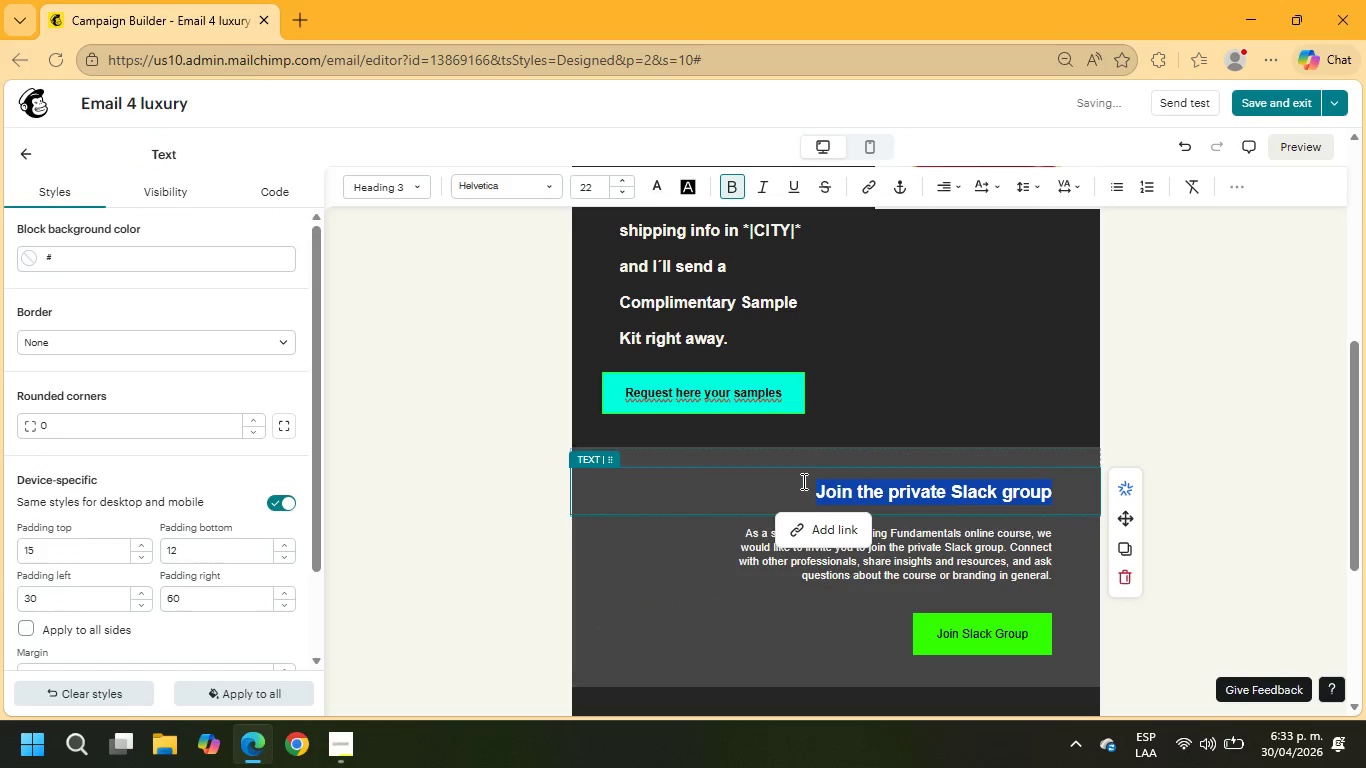 
type(Best regars,)
 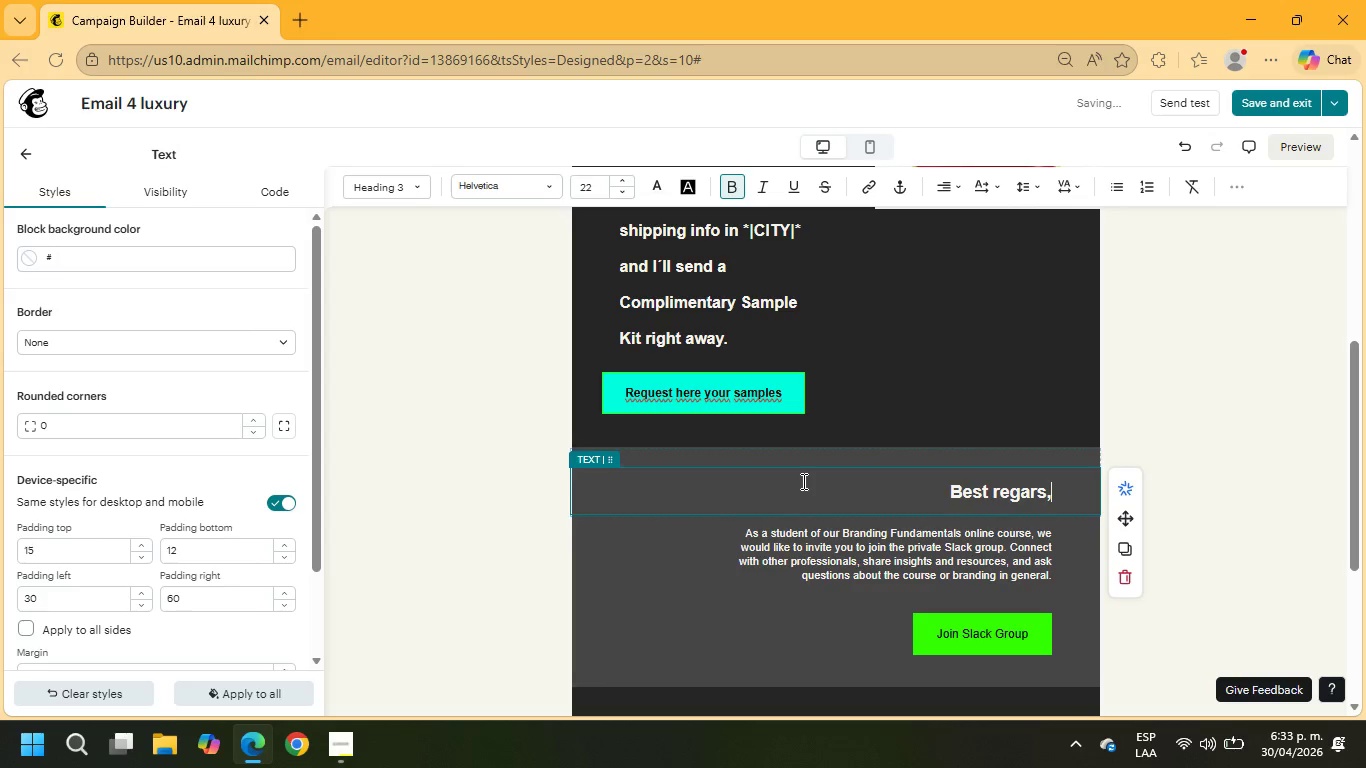 
key(Enter)
 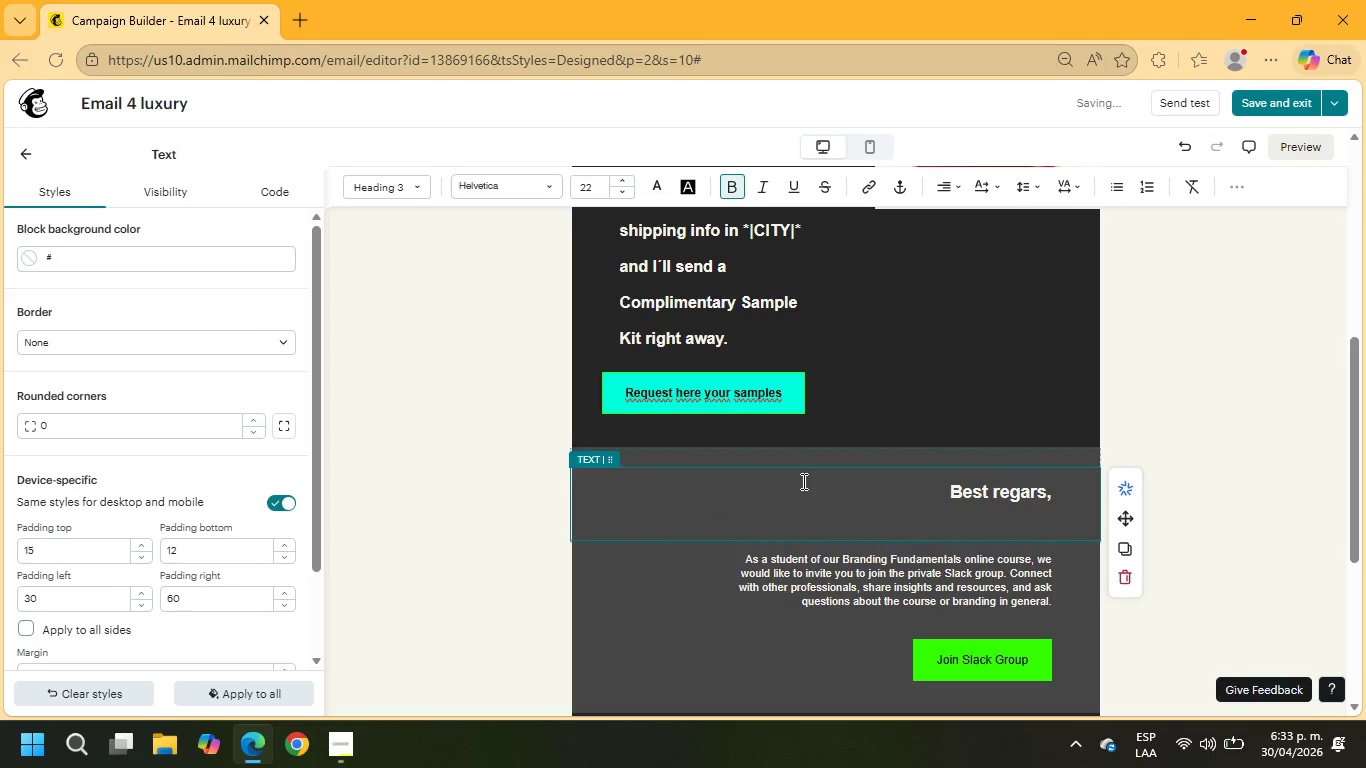 
key(Enter)
 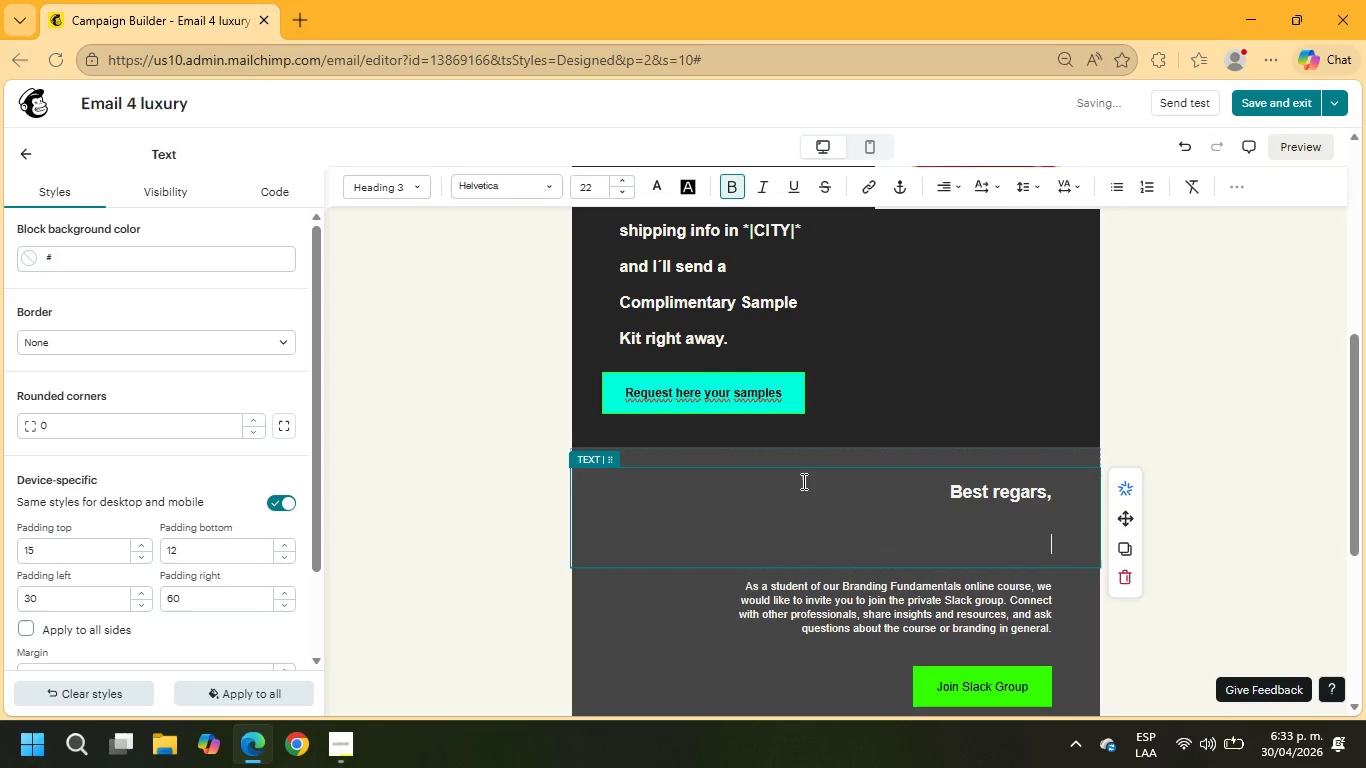 
type(-Barjer)
key(Backspace)
key(Backspace)
key(Backspace)
type(kery Delights Team)
 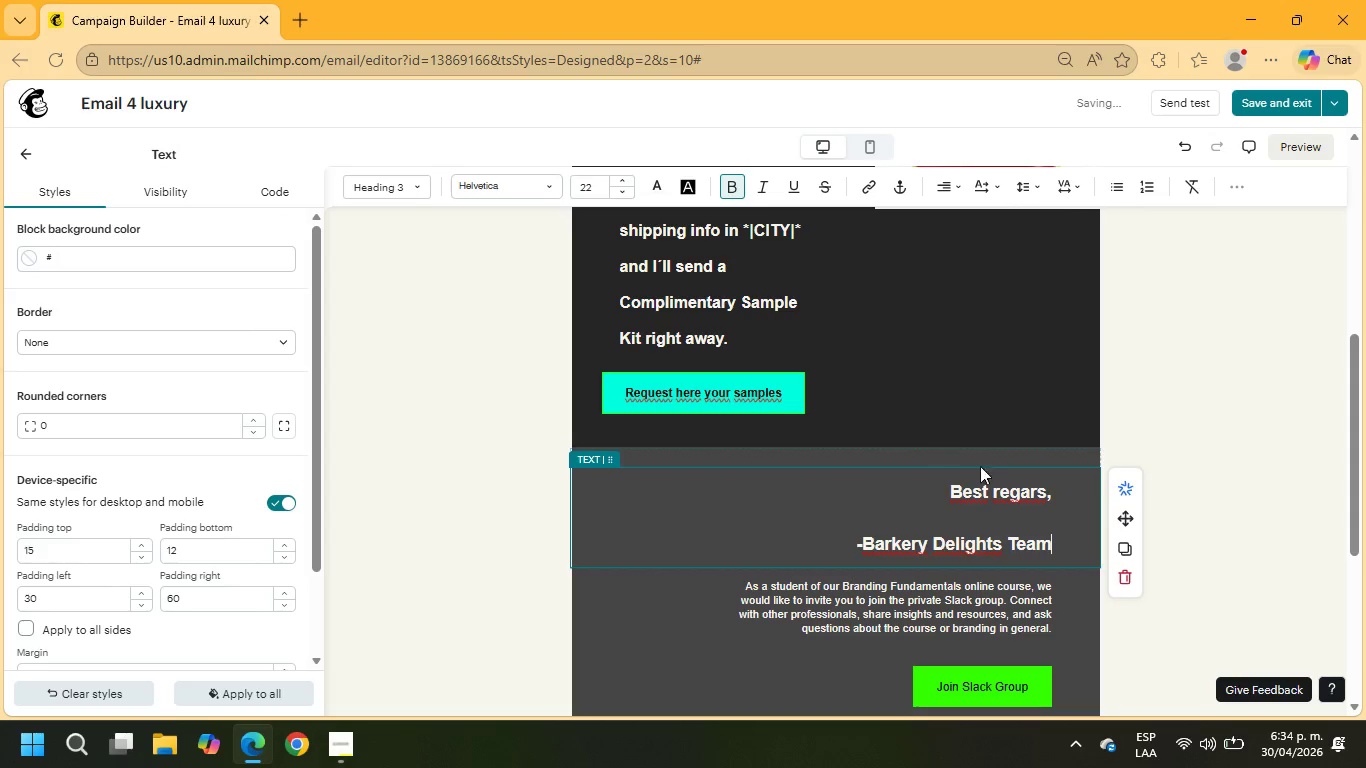 
left_click([944, 631])
 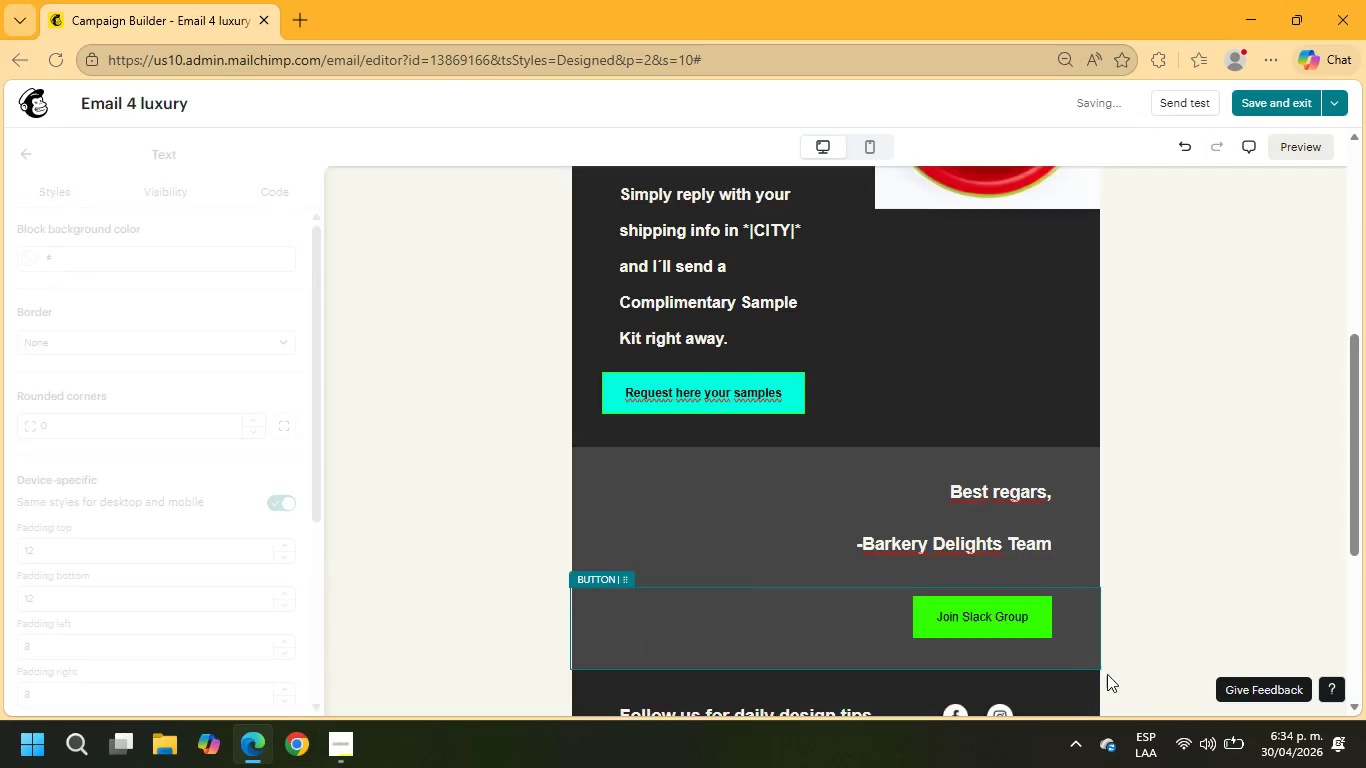 
left_click([806, 624])
 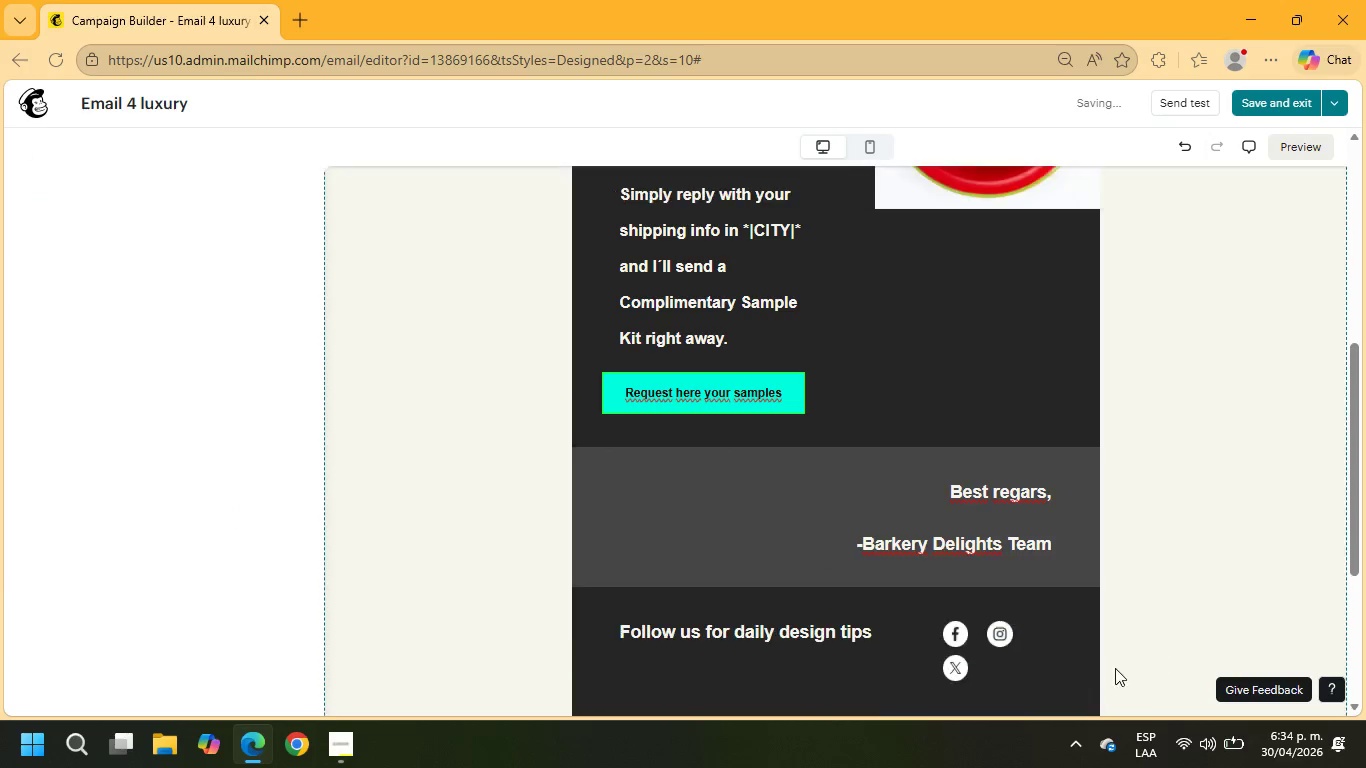 
scroll: coordinate [1078, 524], scroll_direction: down, amount: 2.0
 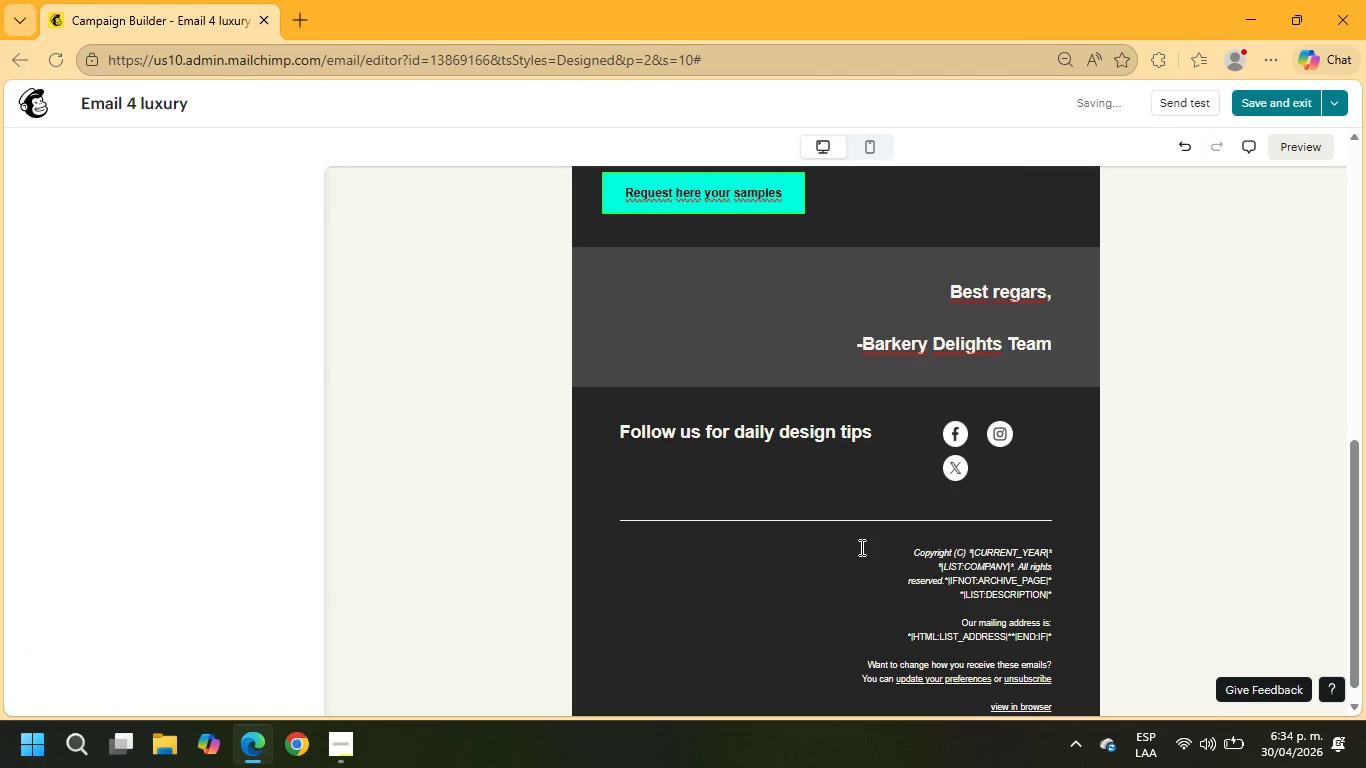 
left_click_drag(start_coordinate=[870, 437], to_coordinate=[705, 439])
 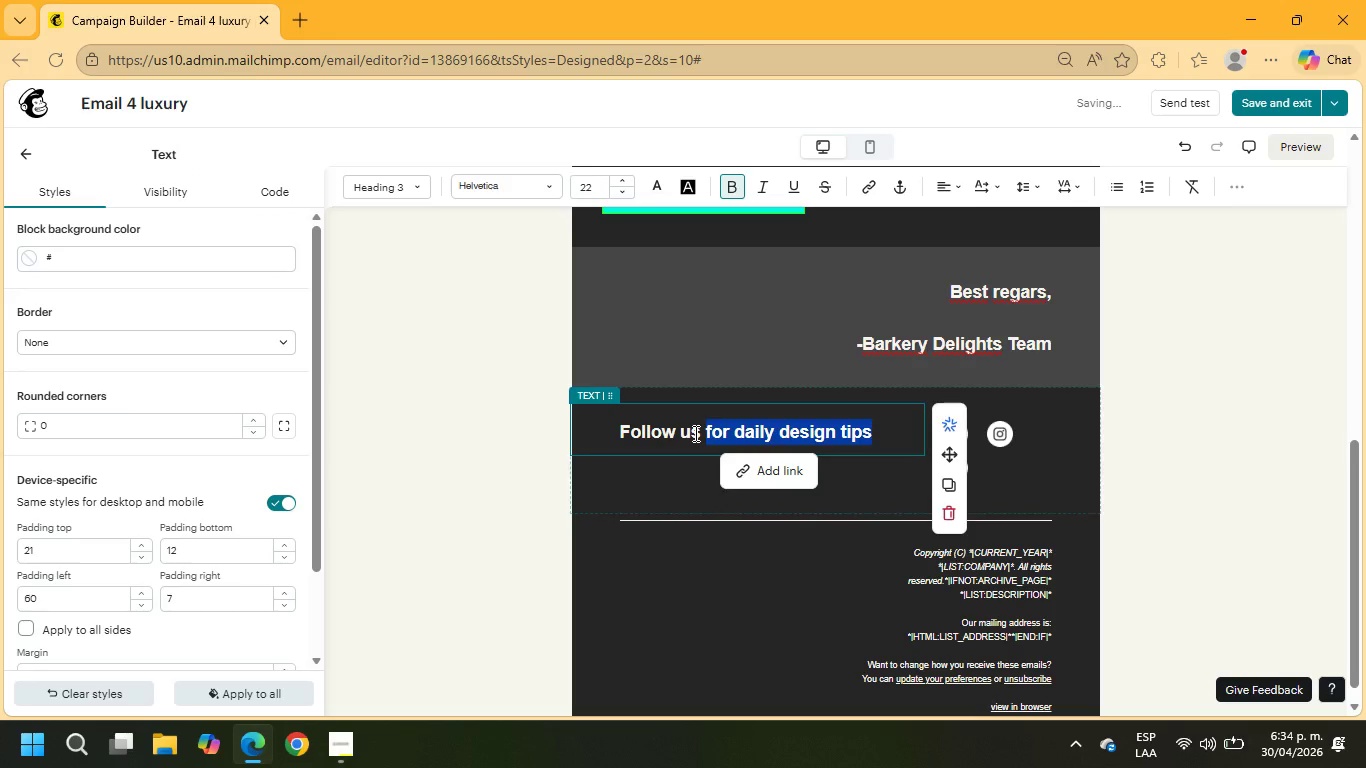 
type(in social media)
 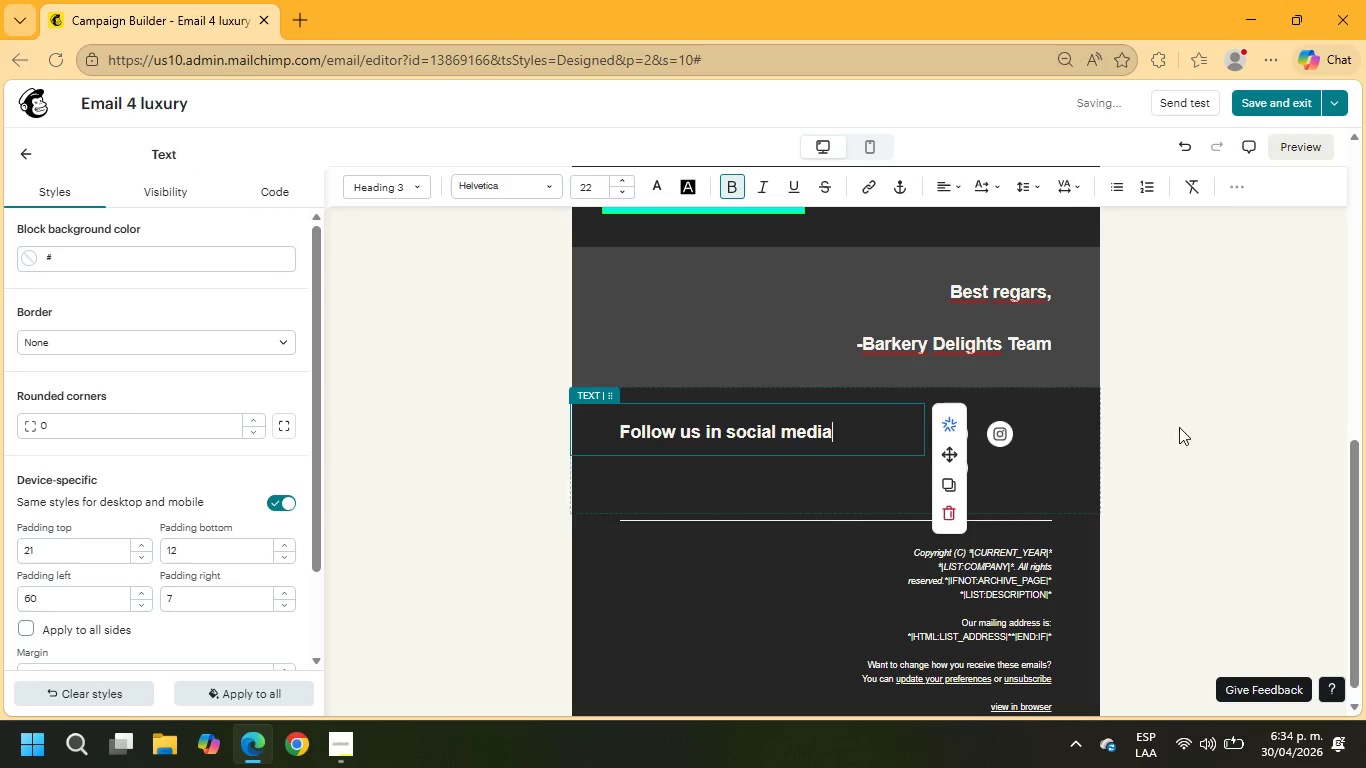 
scroll: coordinate [1184, 394], scroll_direction: up, amount: 16.0
 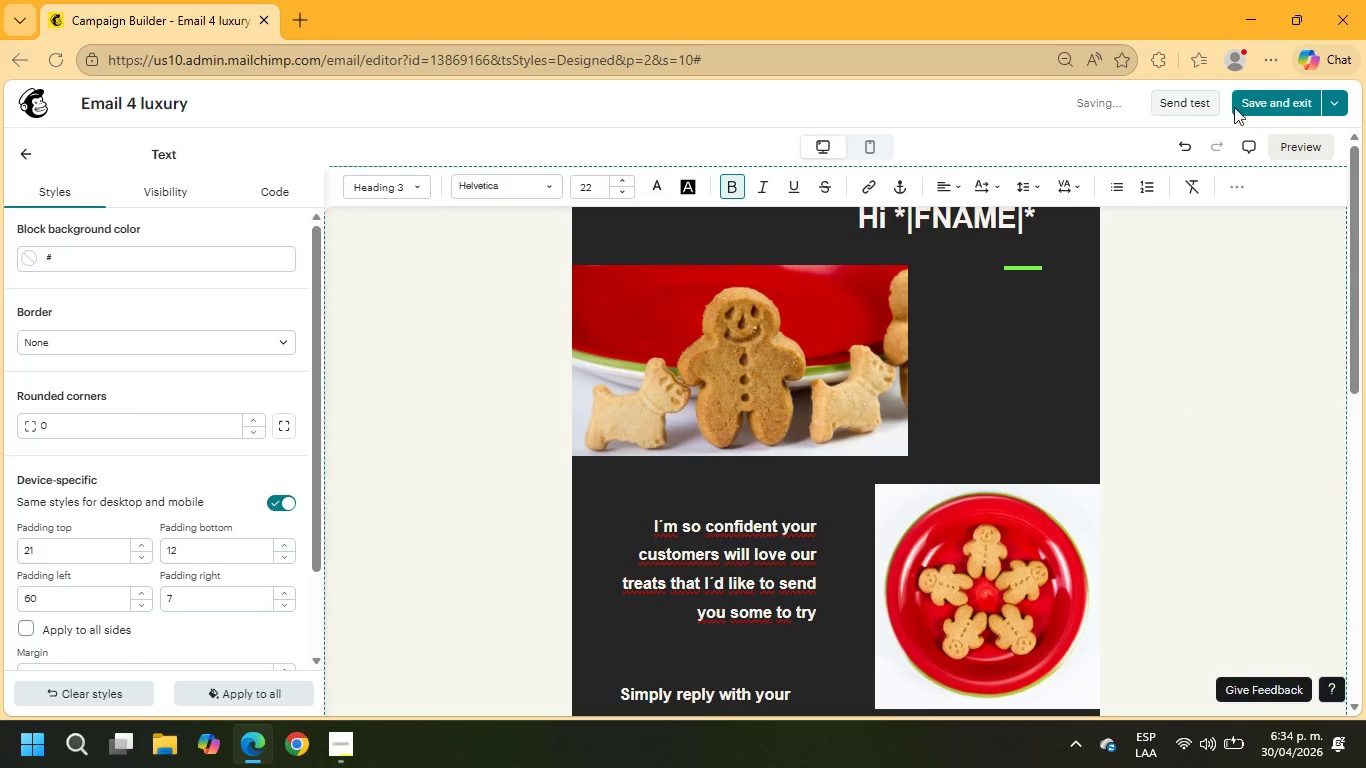 
left_click([1259, 104])
 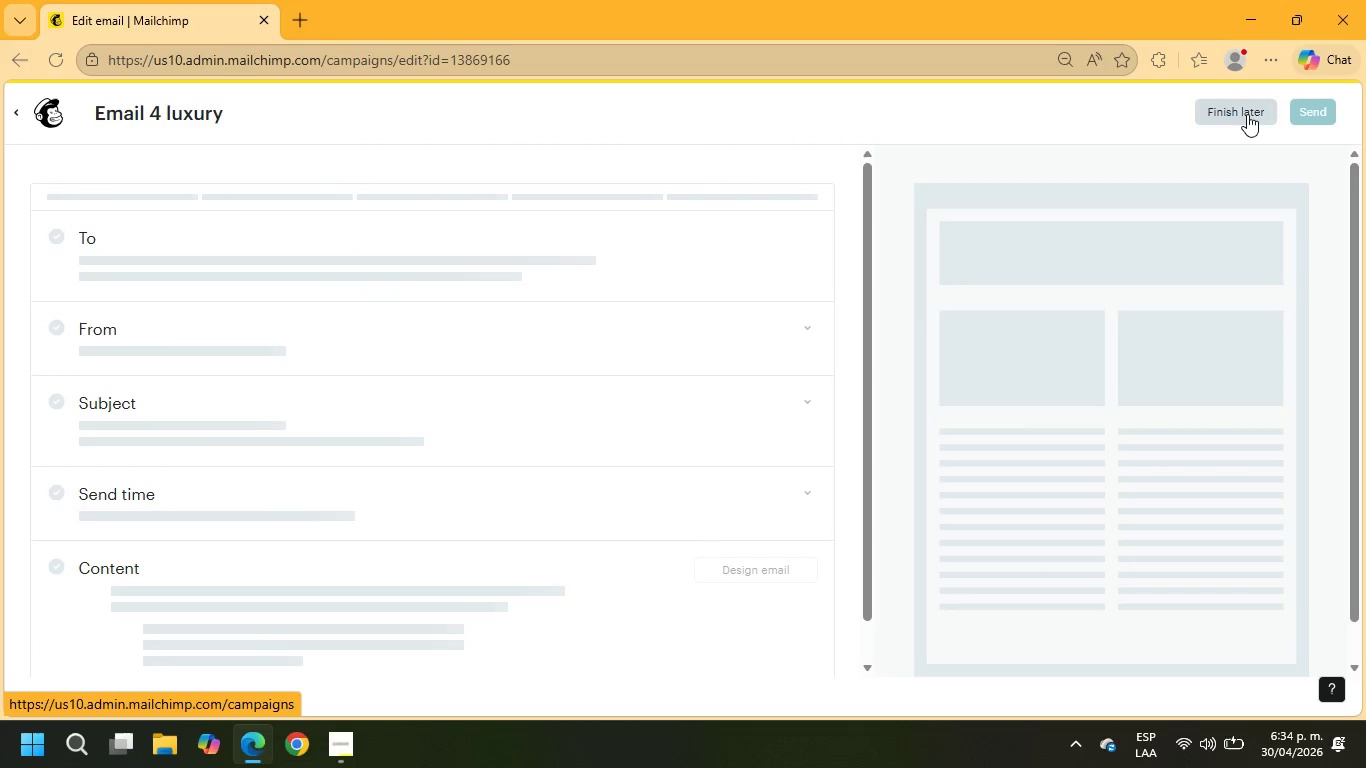 
wait(5.22)
 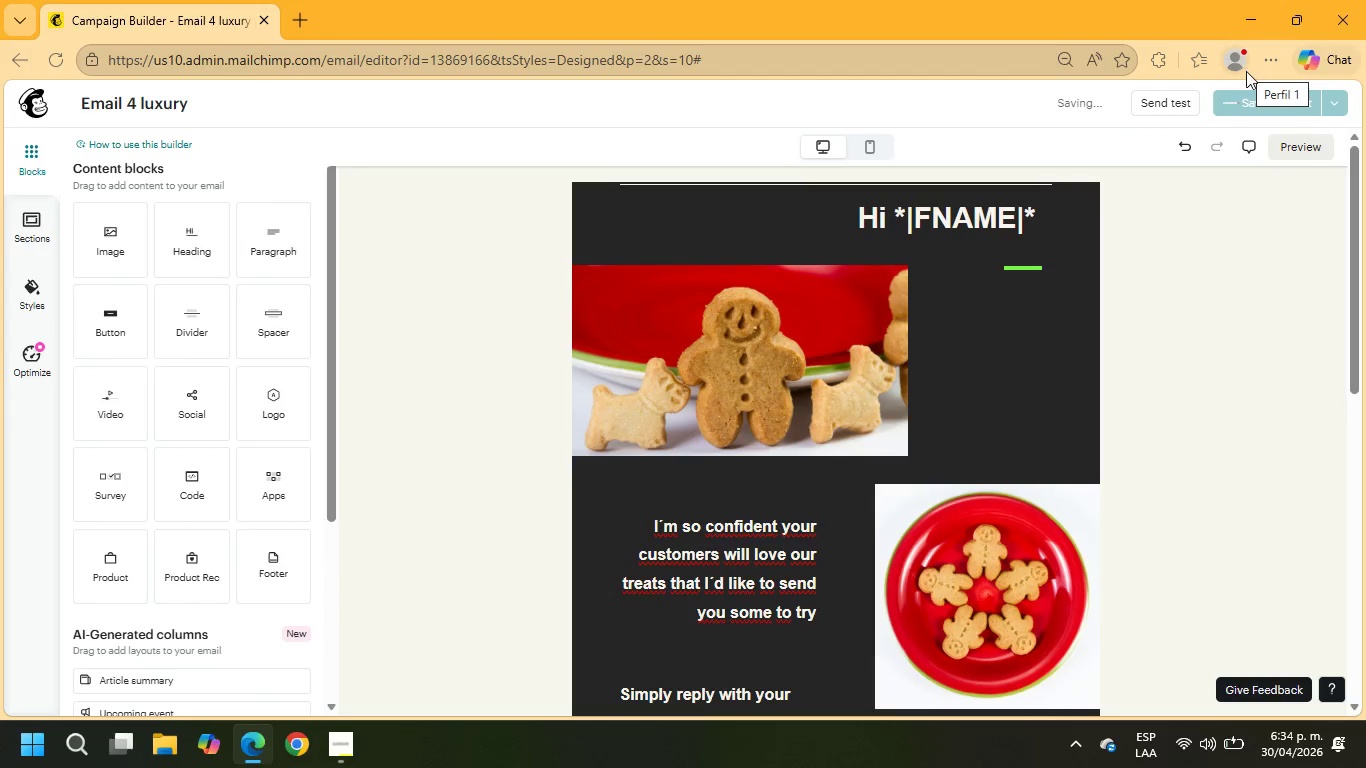 
left_click([1247, 114])
 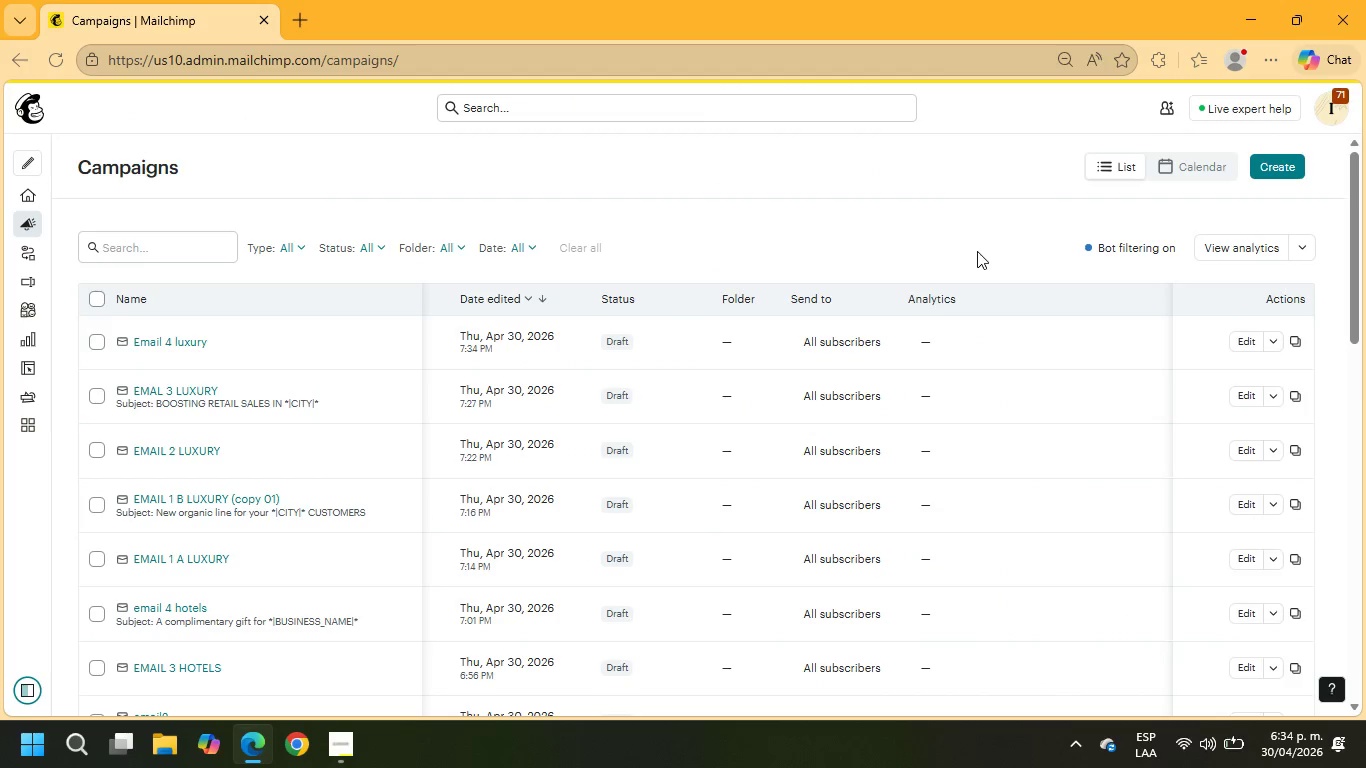 
wait(10.36)
 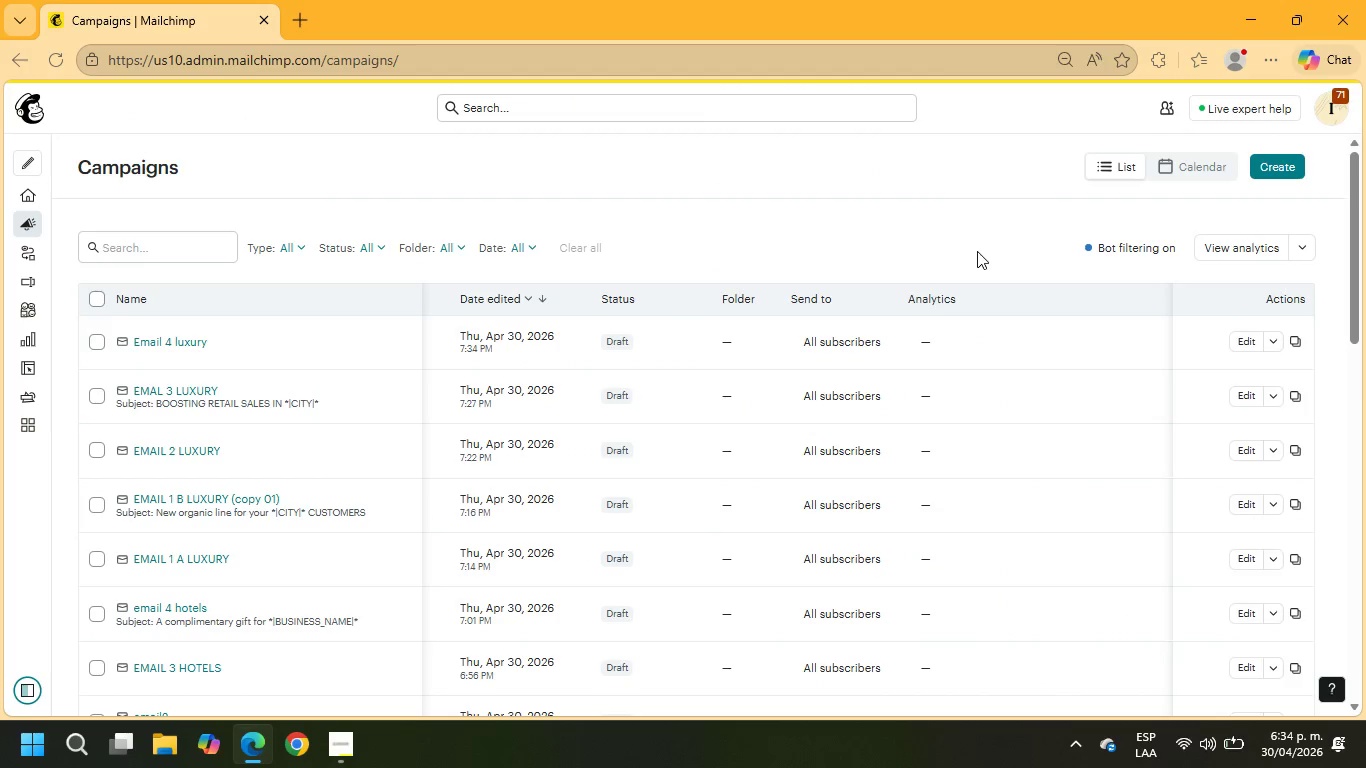 
left_click([47, 284])
 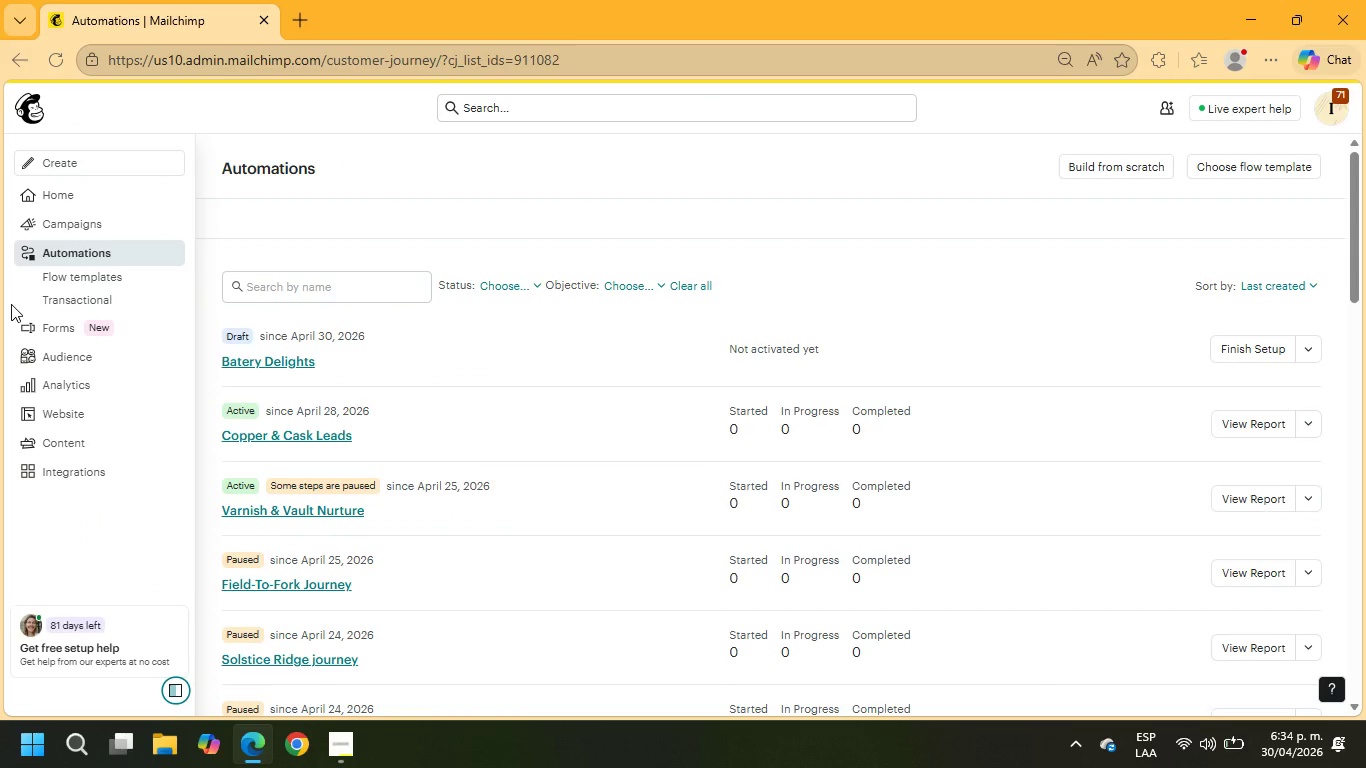 
wait(24.72)
 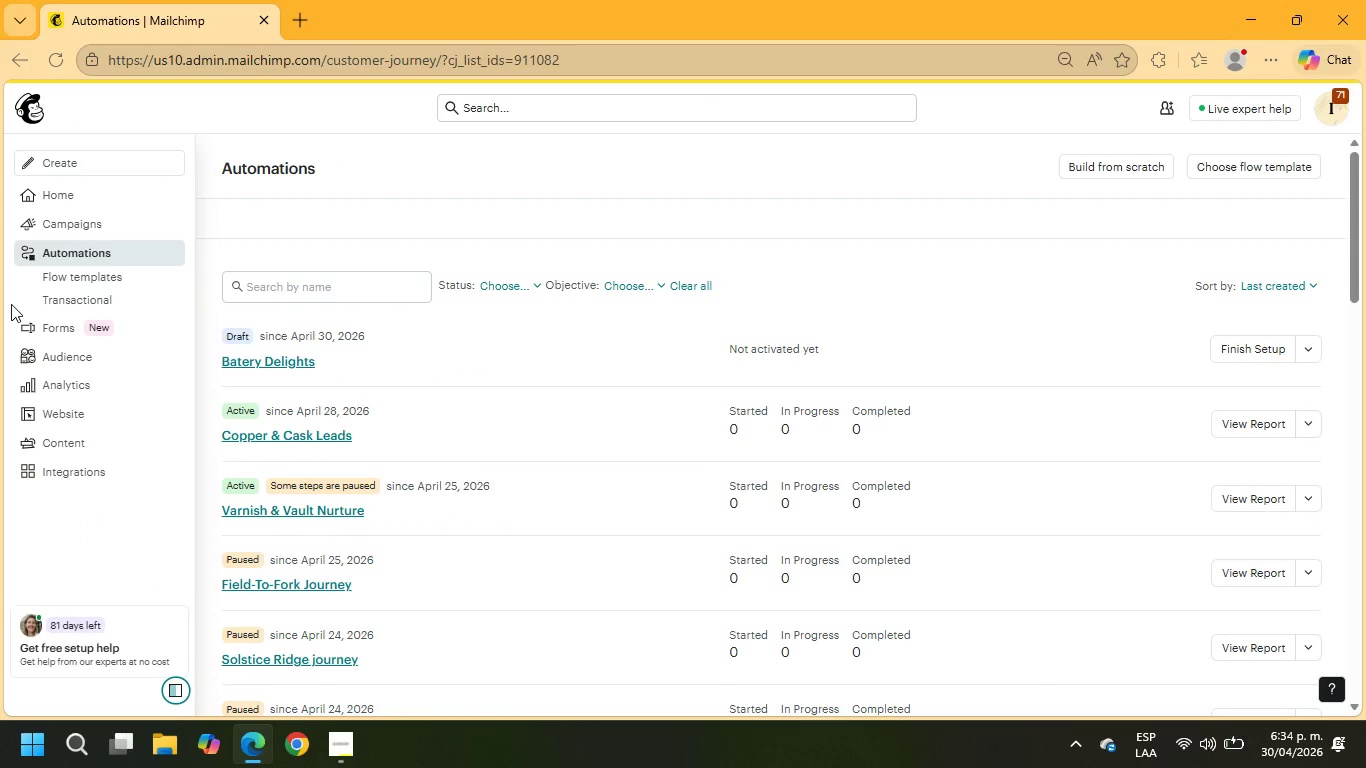 
left_click([211, 362])
 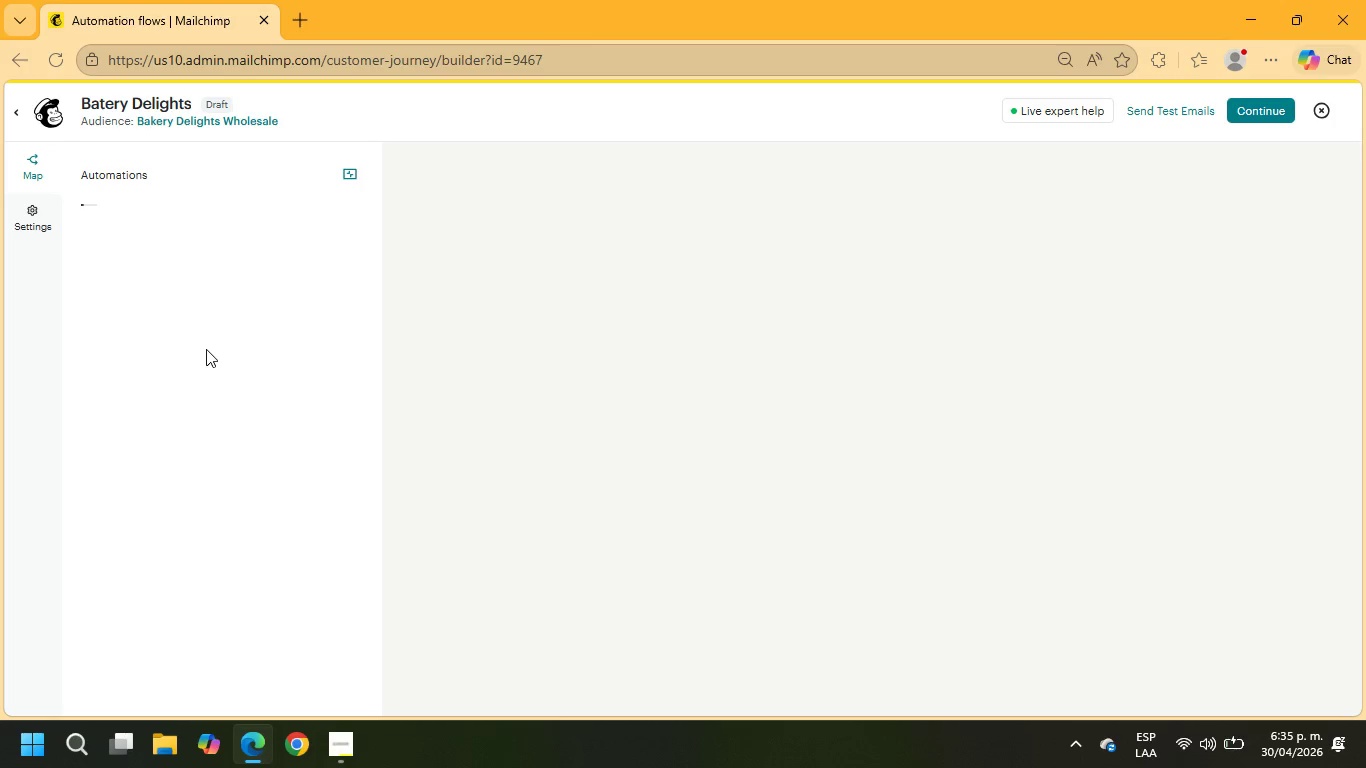 
wait(7.7)
 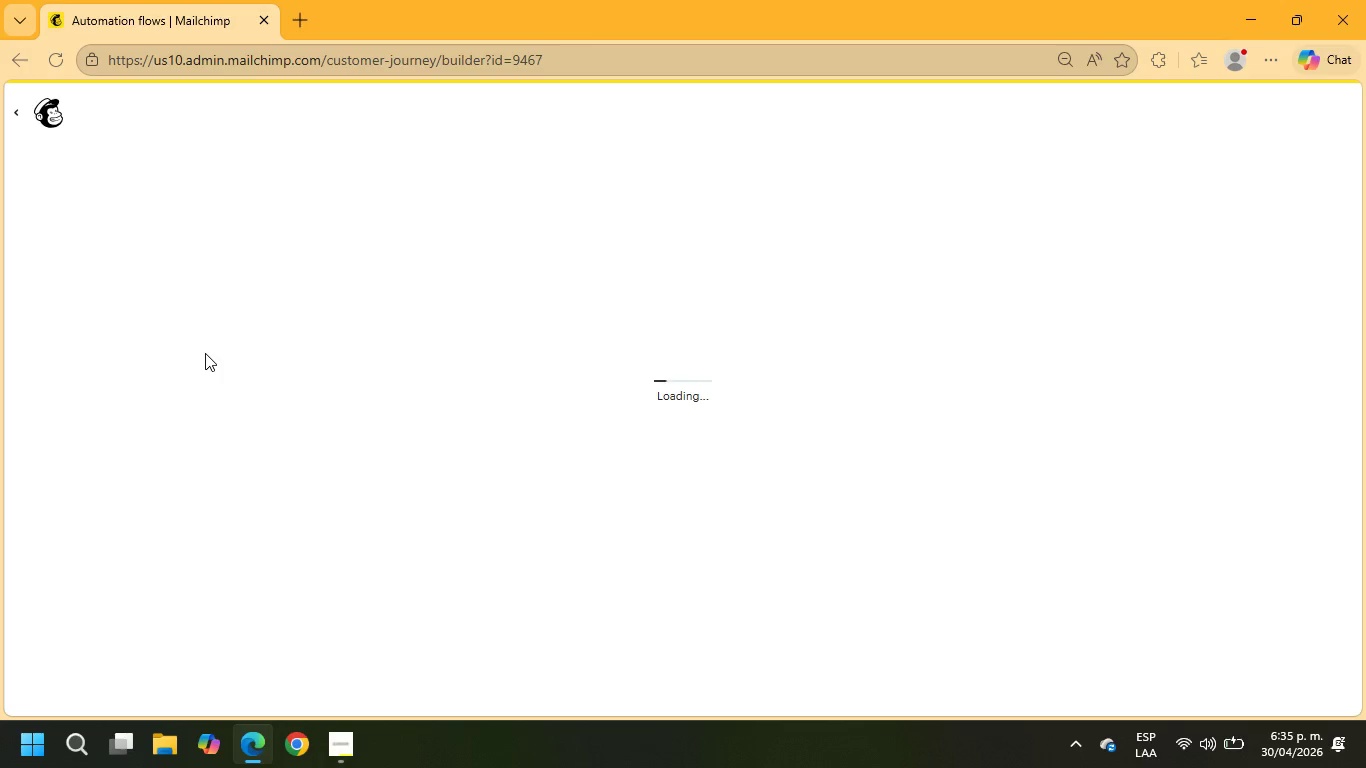 
left_click_drag(start_coordinate=[1228, 393], to_coordinate=[842, 167])
 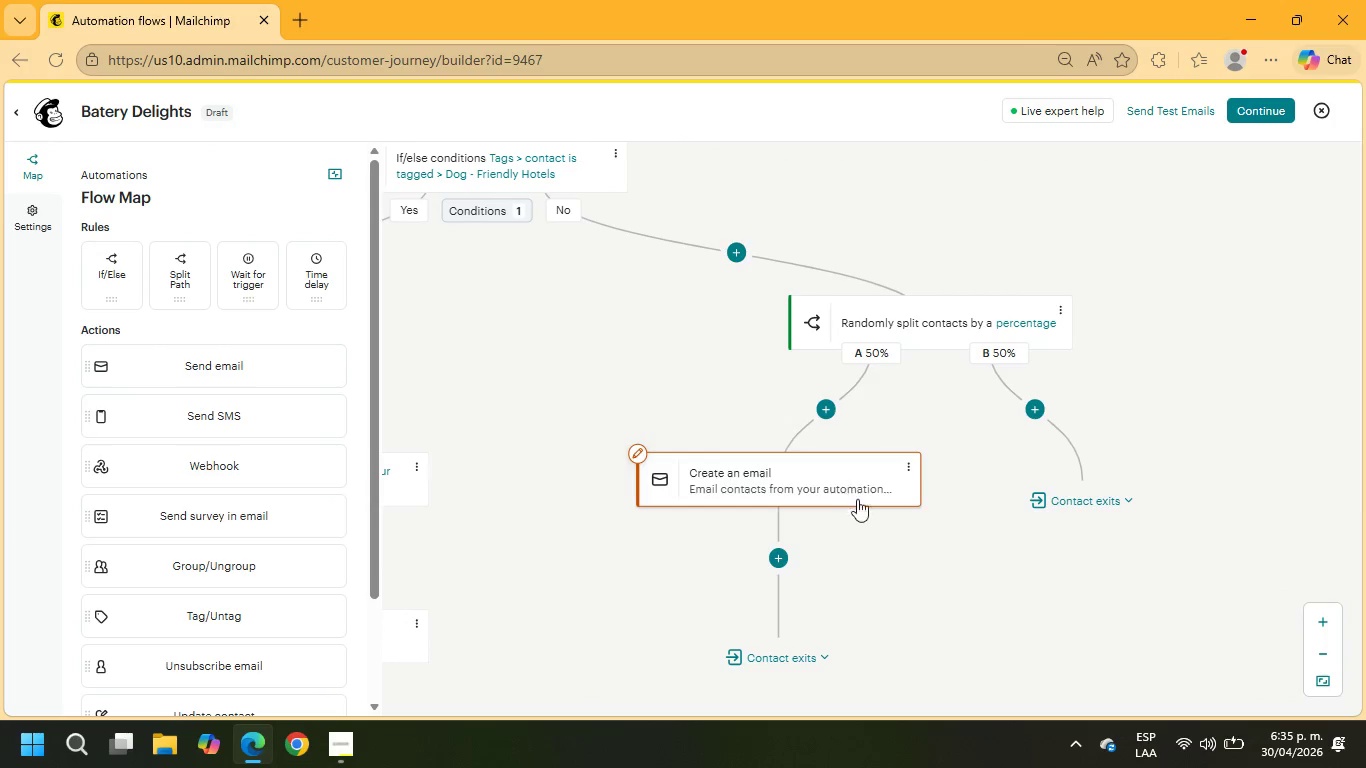 
left_click_drag(start_coordinate=[911, 564], to_coordinate=[1042, 543])
 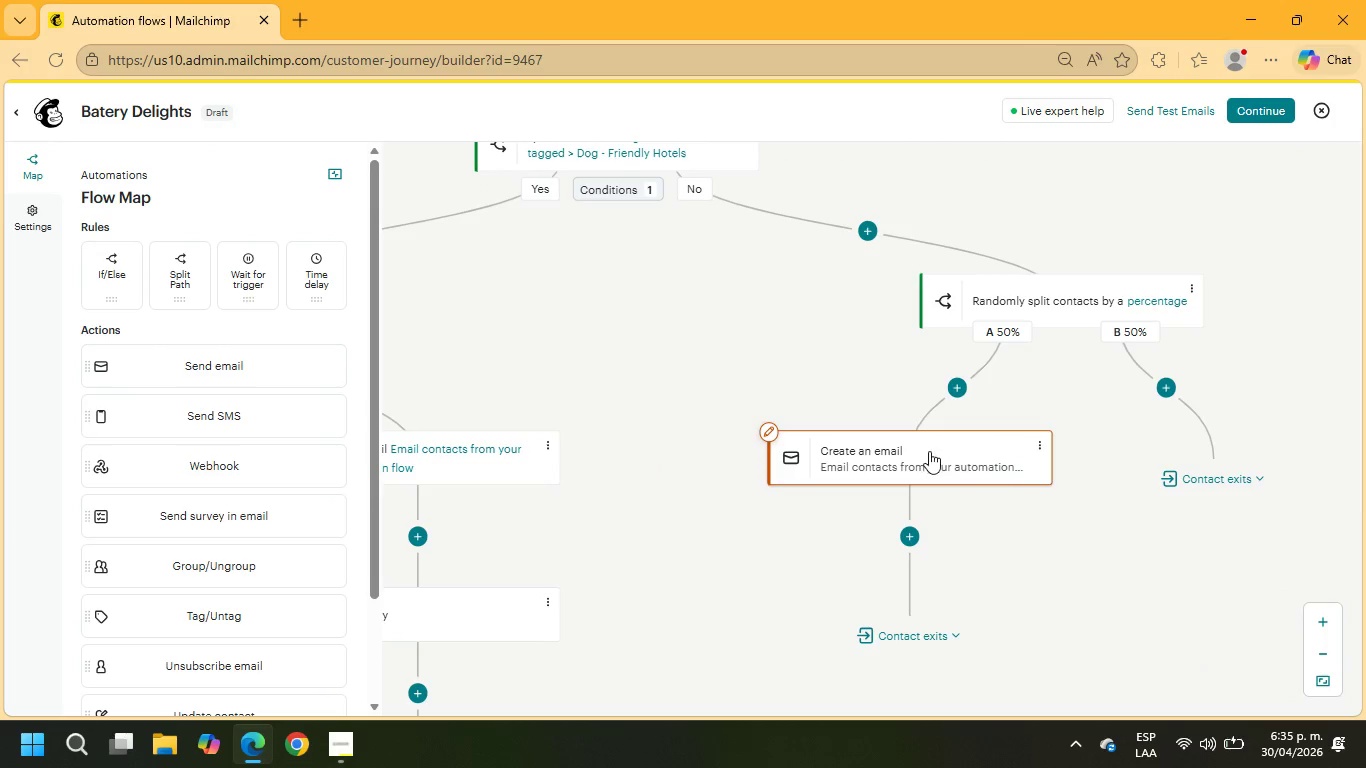 
left_click([929, 451])
 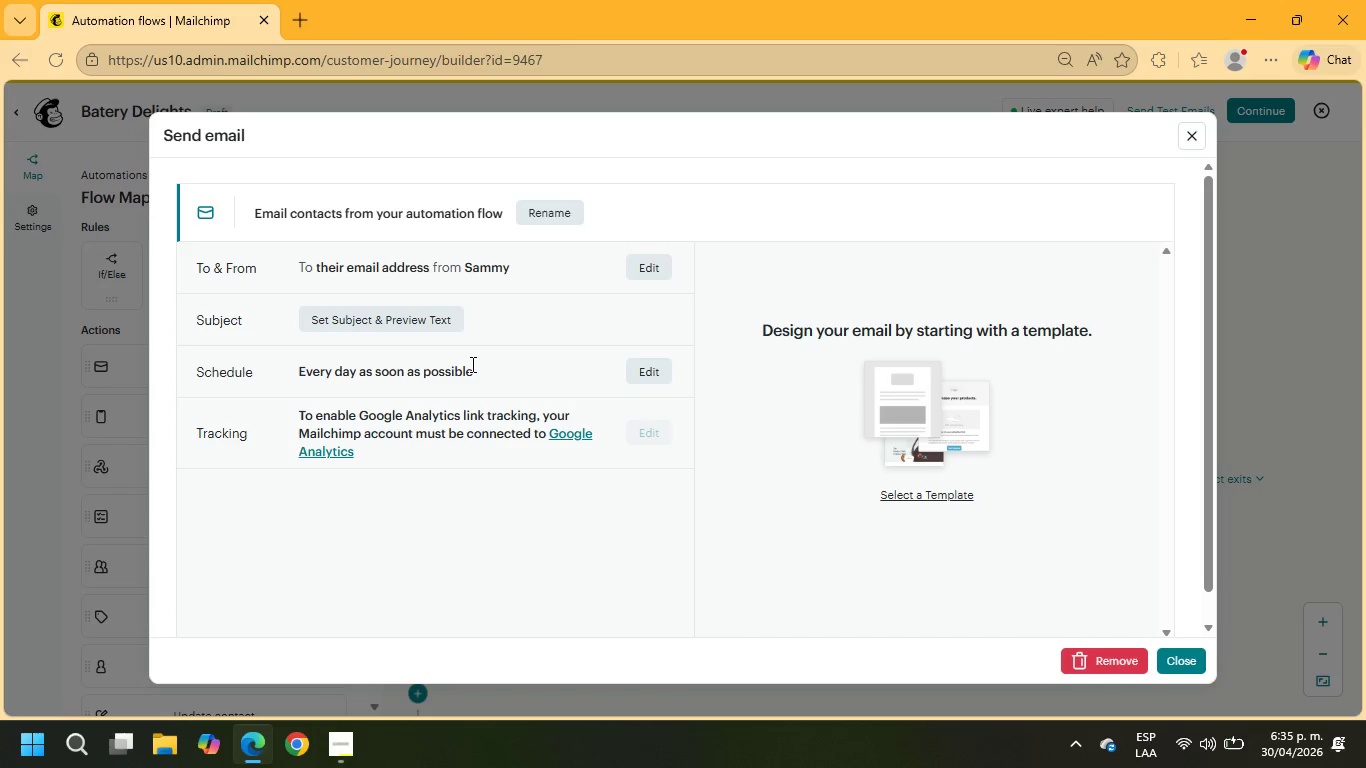 
left_click([392, 326])
 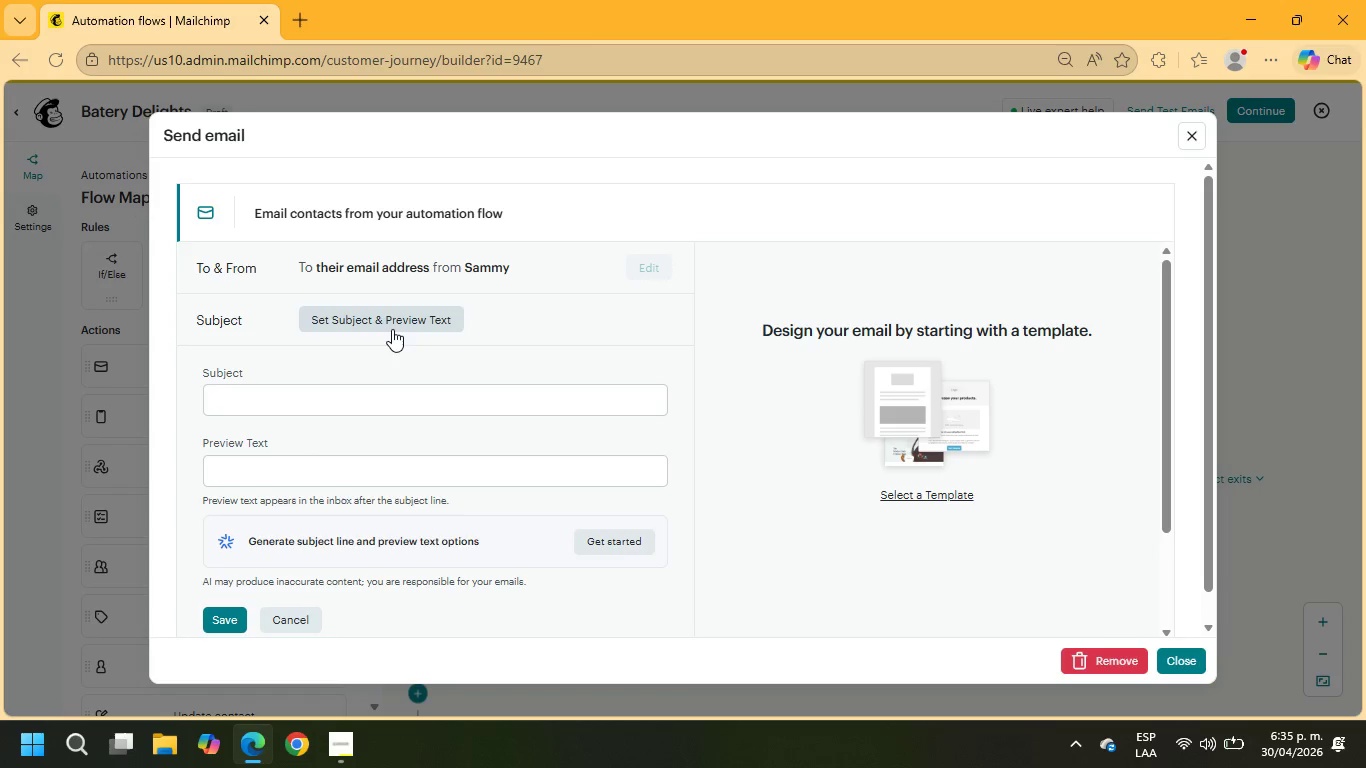 
wait(33.33)
 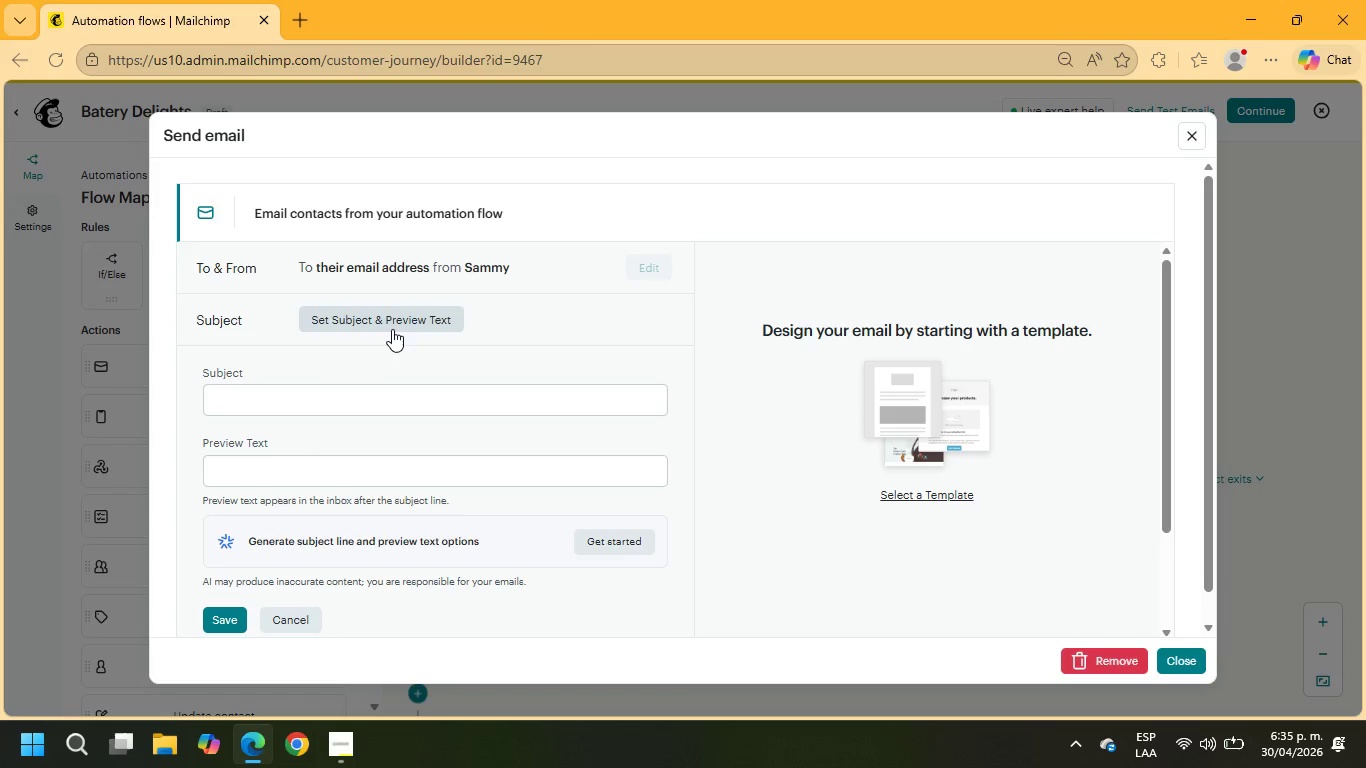 
left_click([364, 404])
 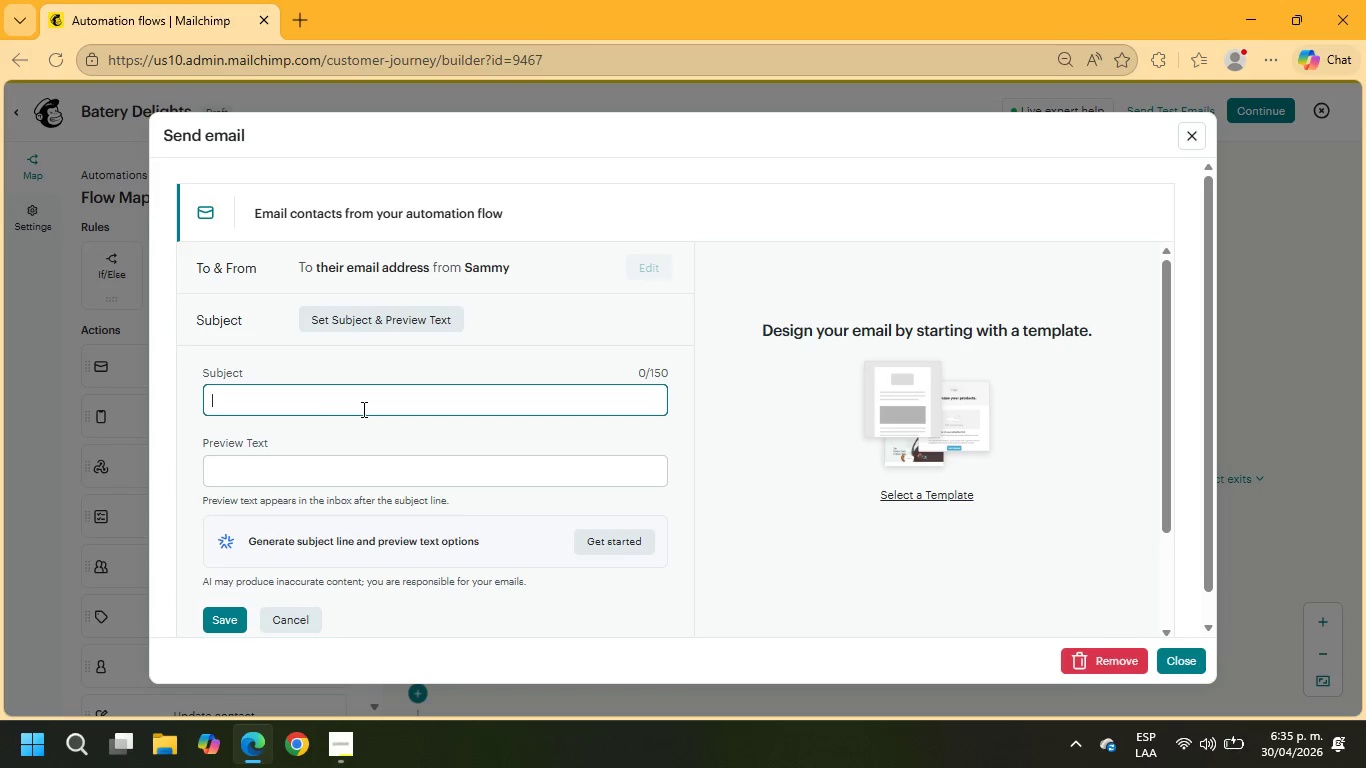 
type(question question about +\BUSINESS_NAME\+)
 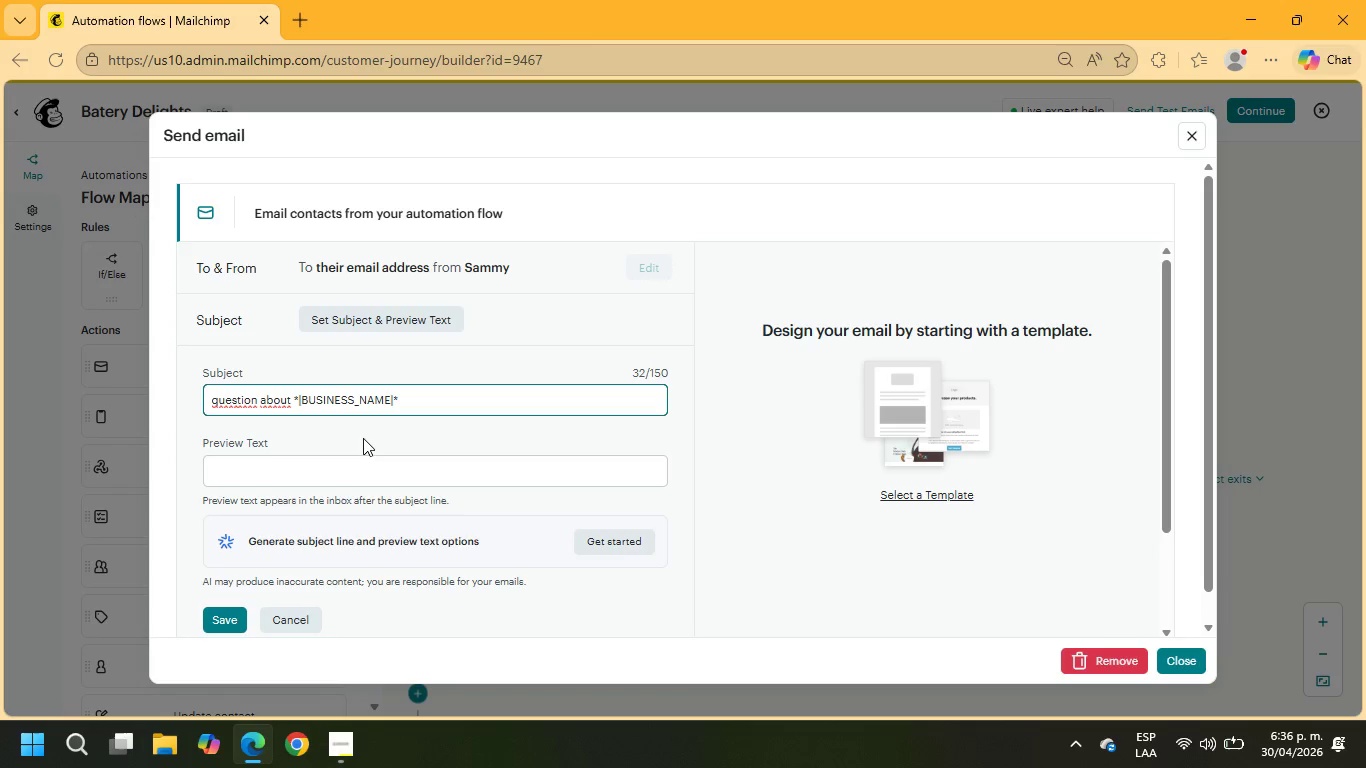 
hold_key(key=Backspace, duration=0.95)
 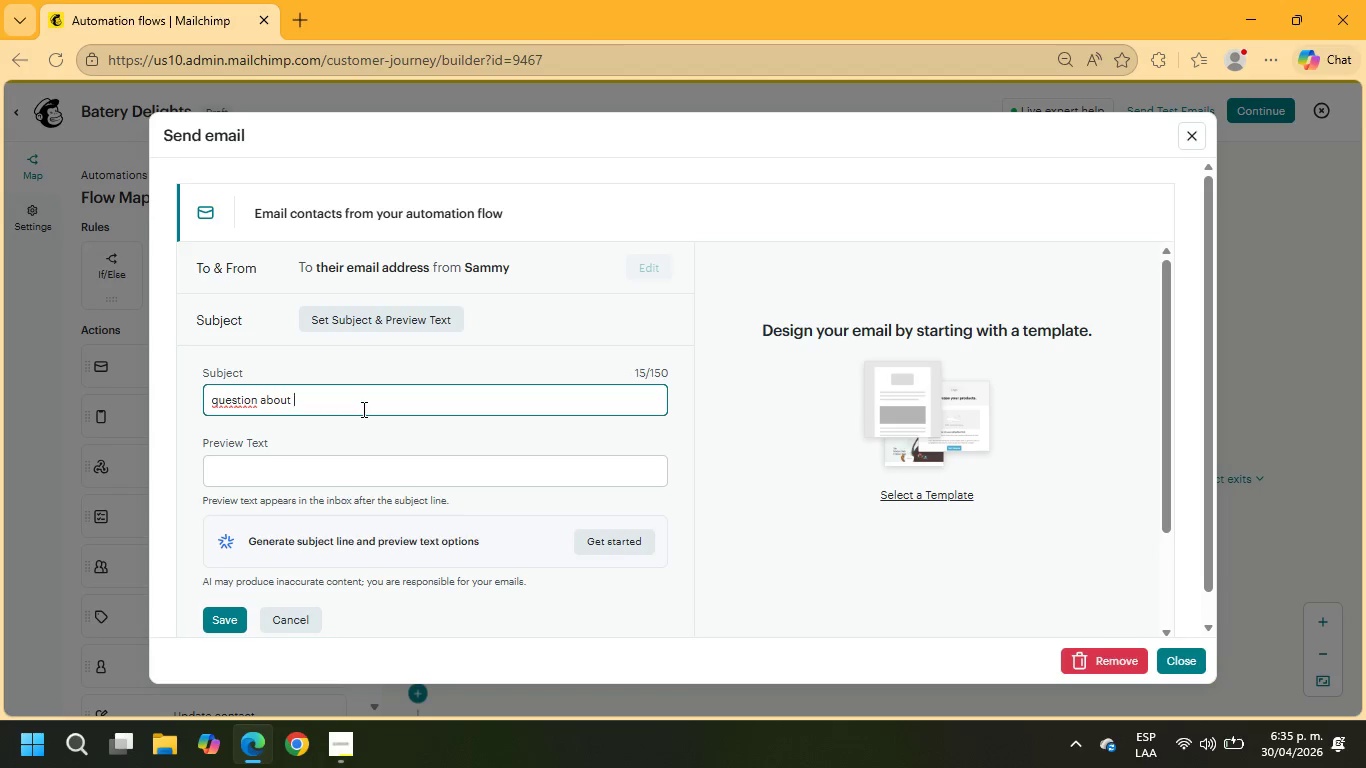 
wait(6.55)
 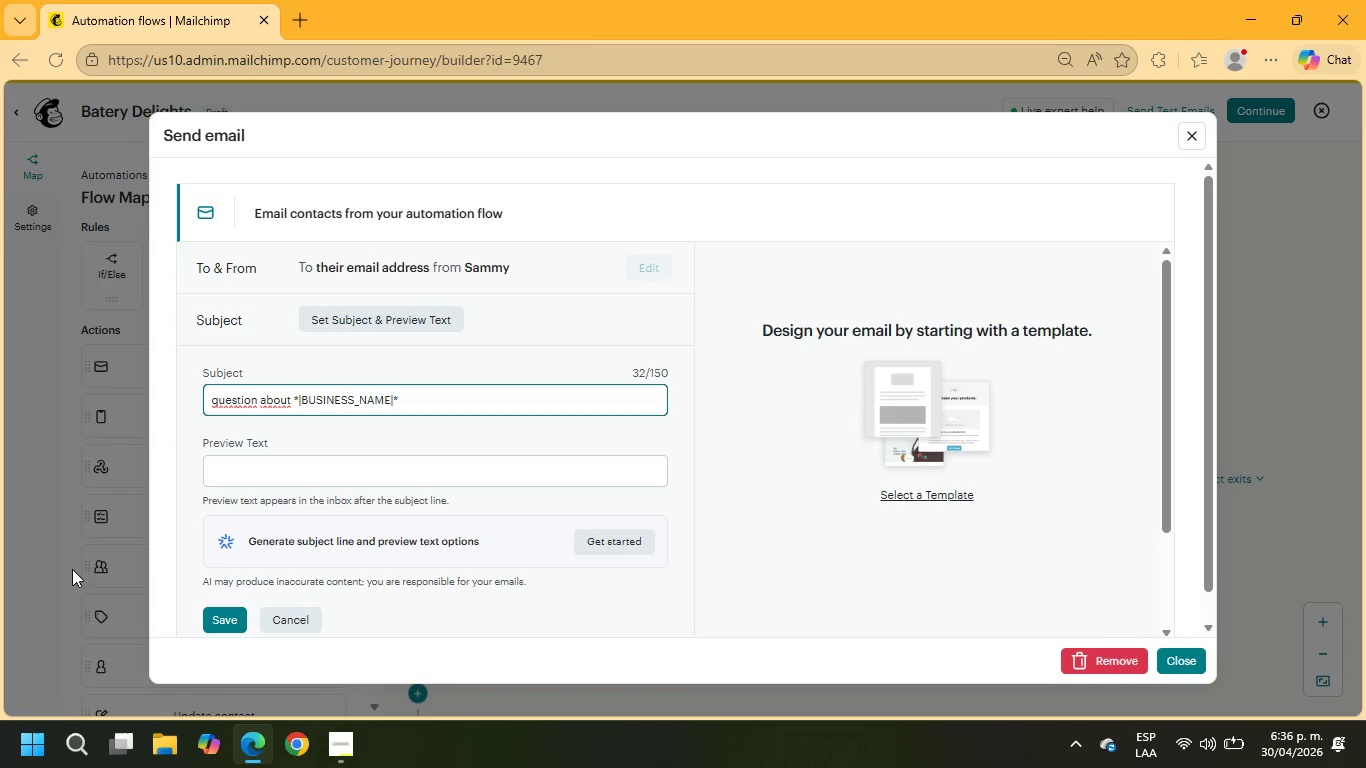 
left_click([924, 502])
 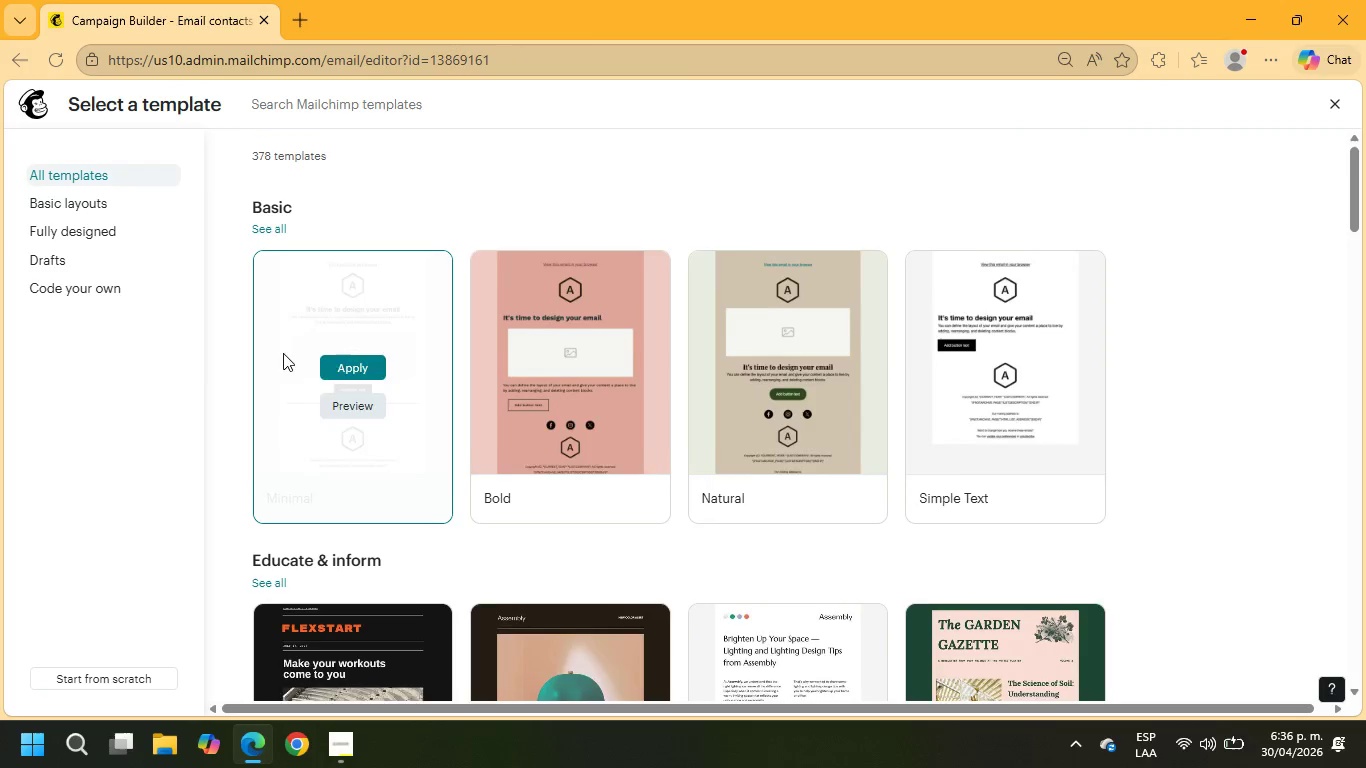 
left_click([103, 256])
 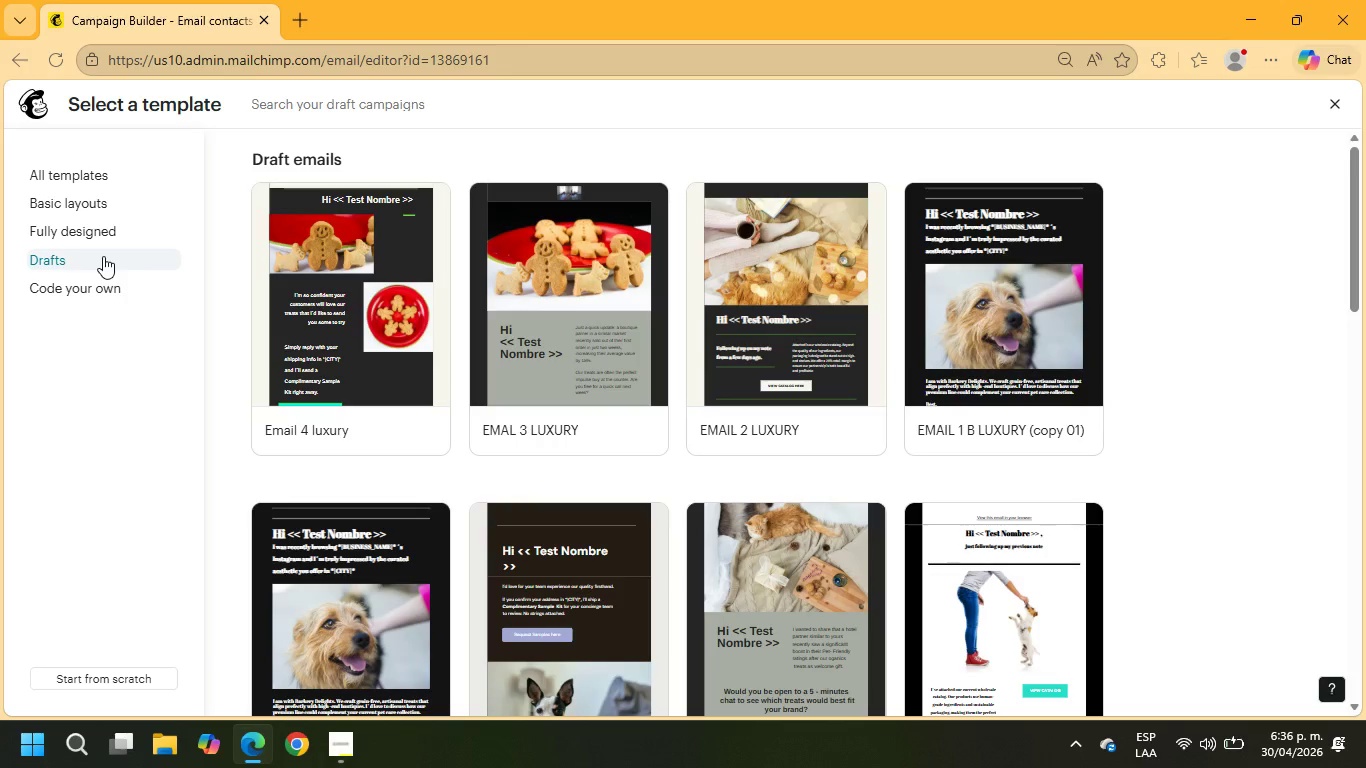 
scroll: coordinate [697, 342], scroll_direction: down, amount: 2.0
 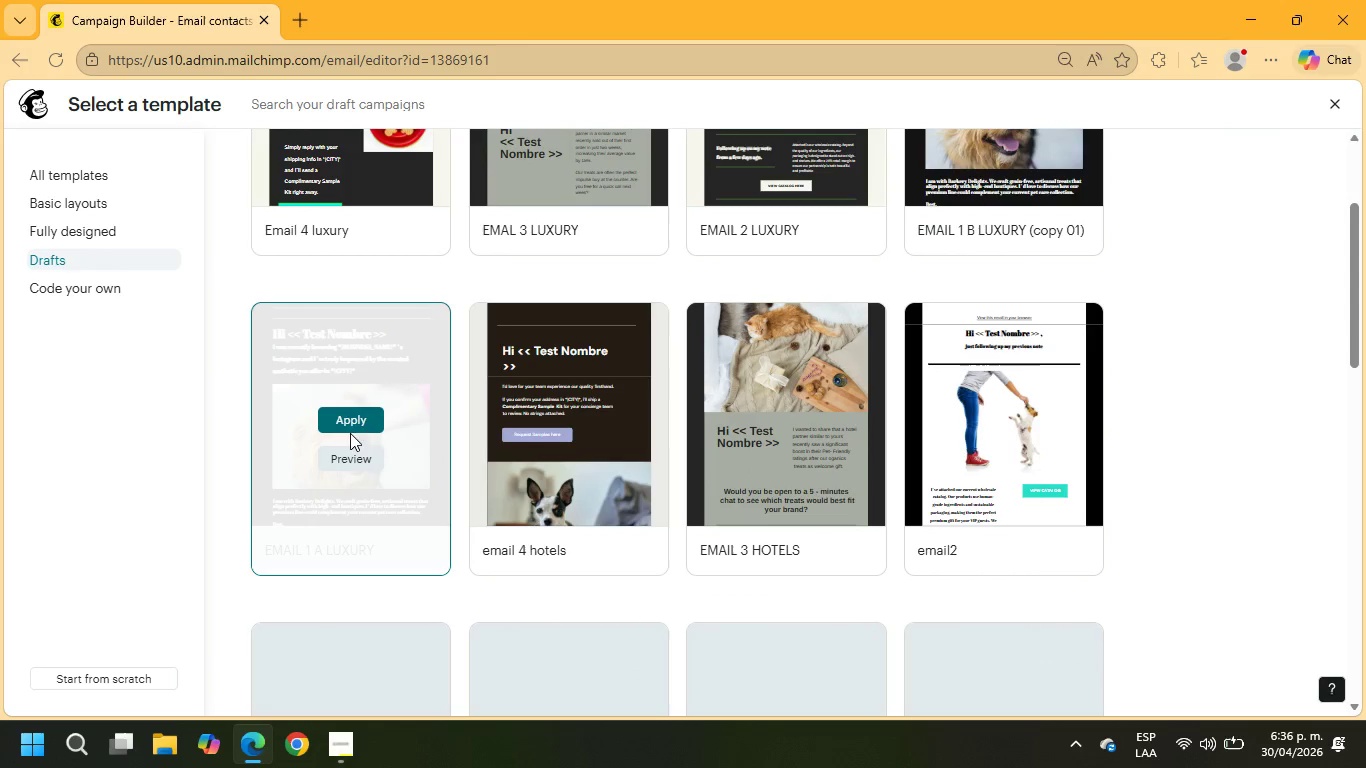 
left_click([342, 415])
 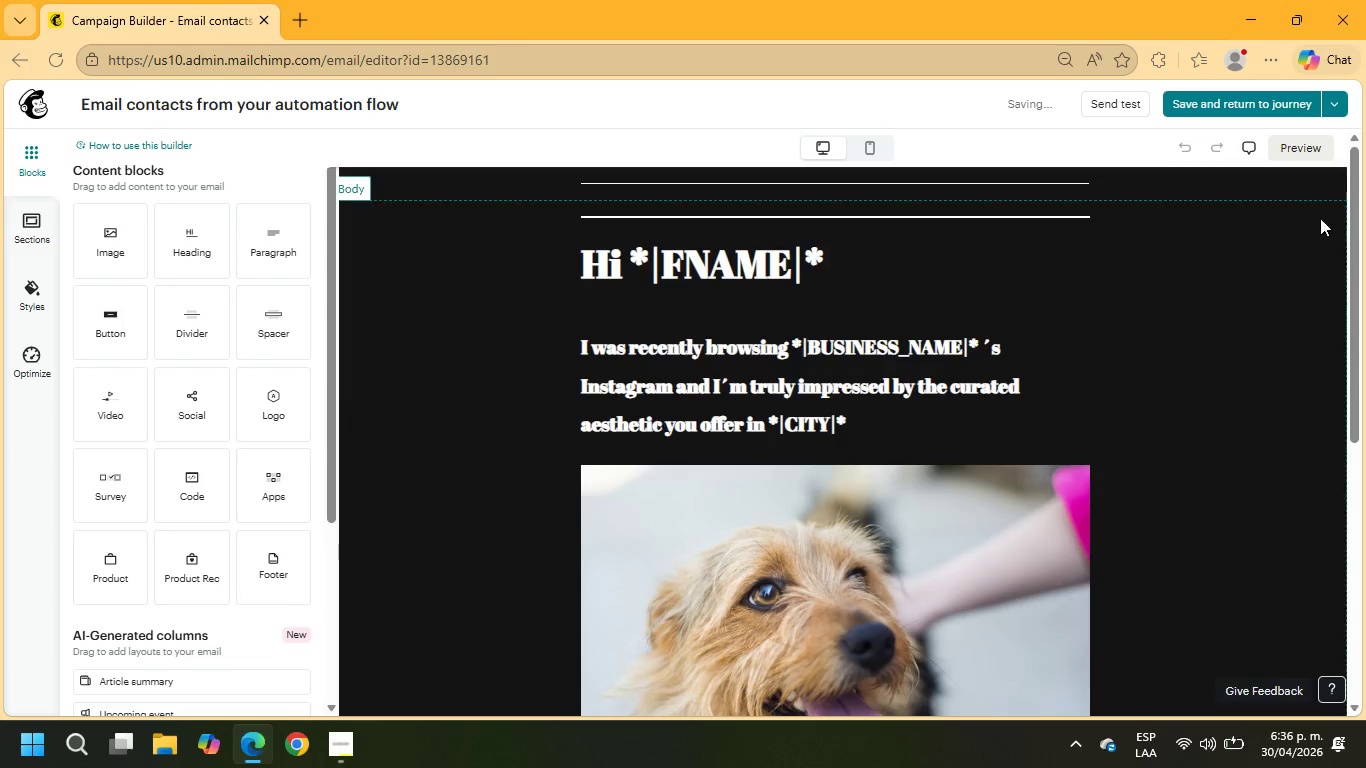 
left_click([1234, 106])
 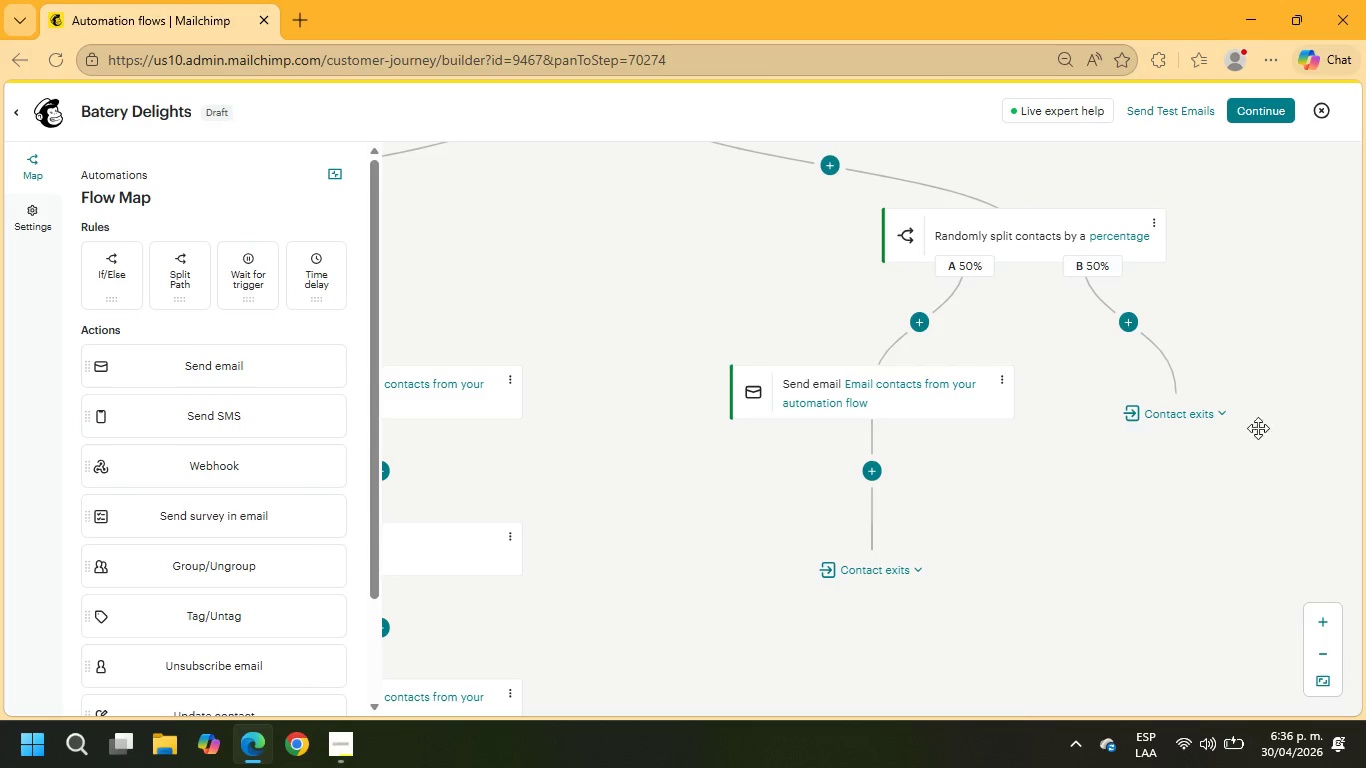 
wait(20.39)
 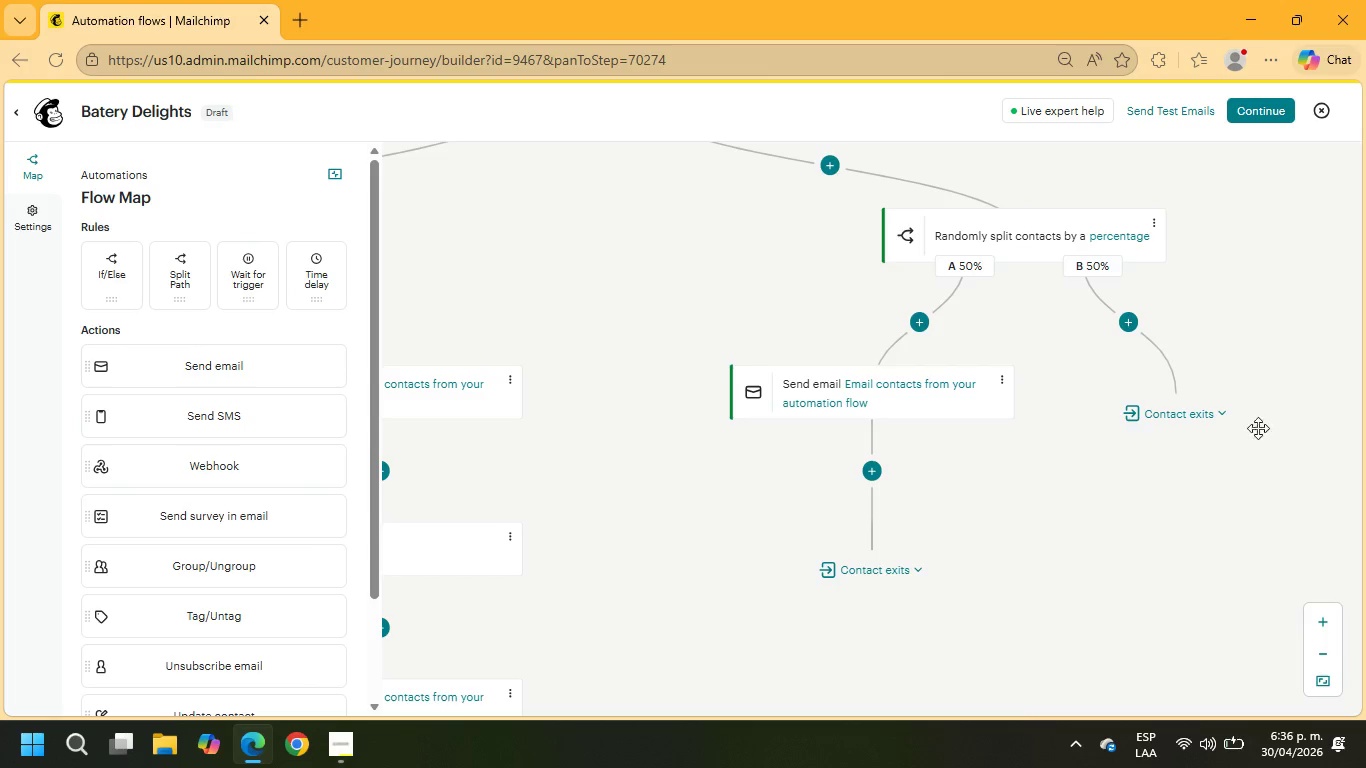 
left_click([1150, 325])
 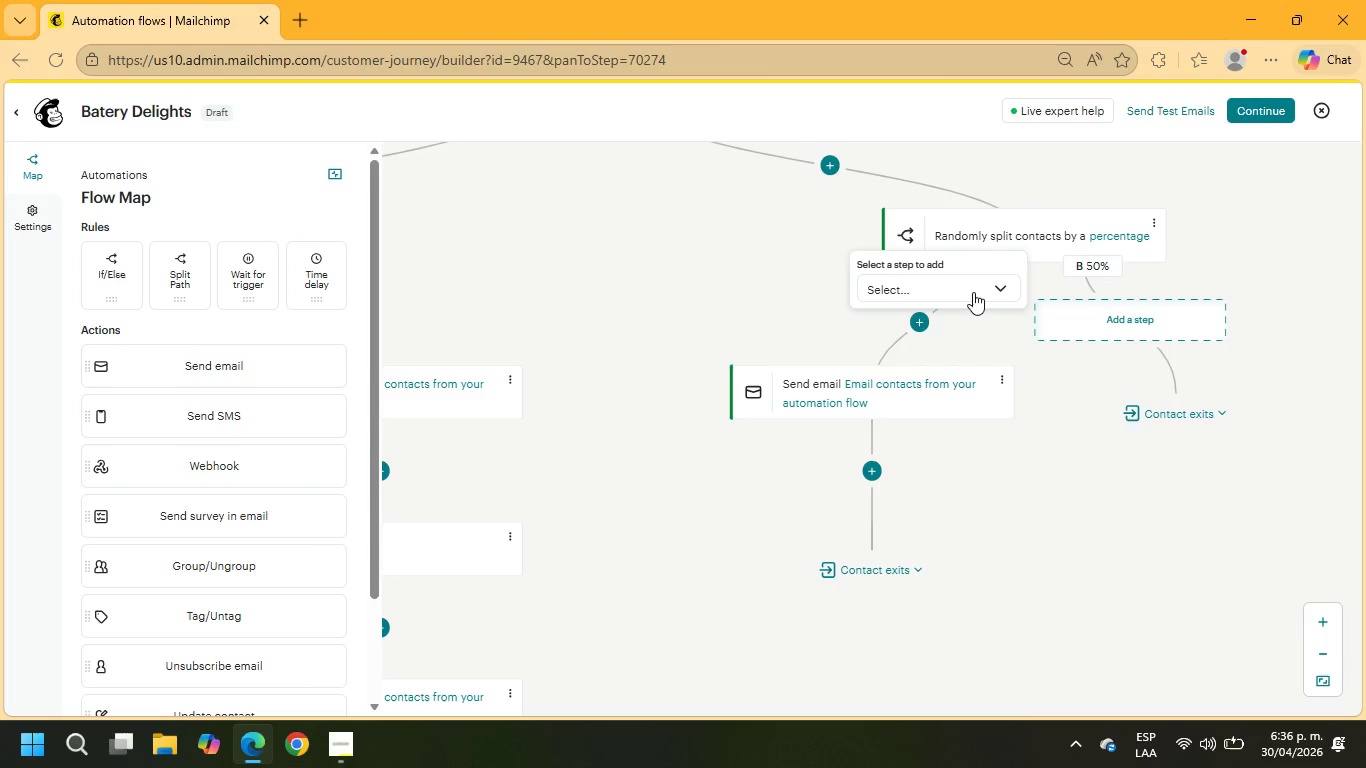 
left_click([958, 284])
 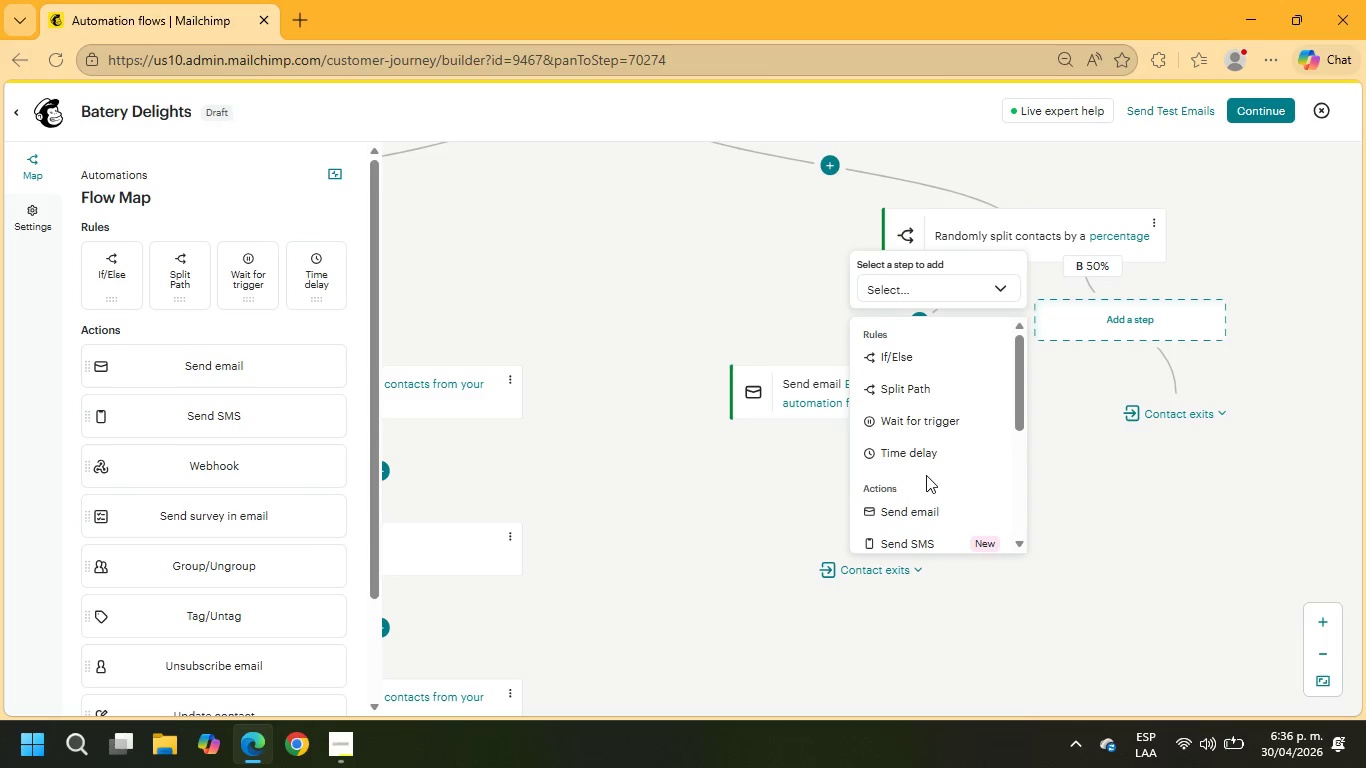 
left_click([926, 514])
 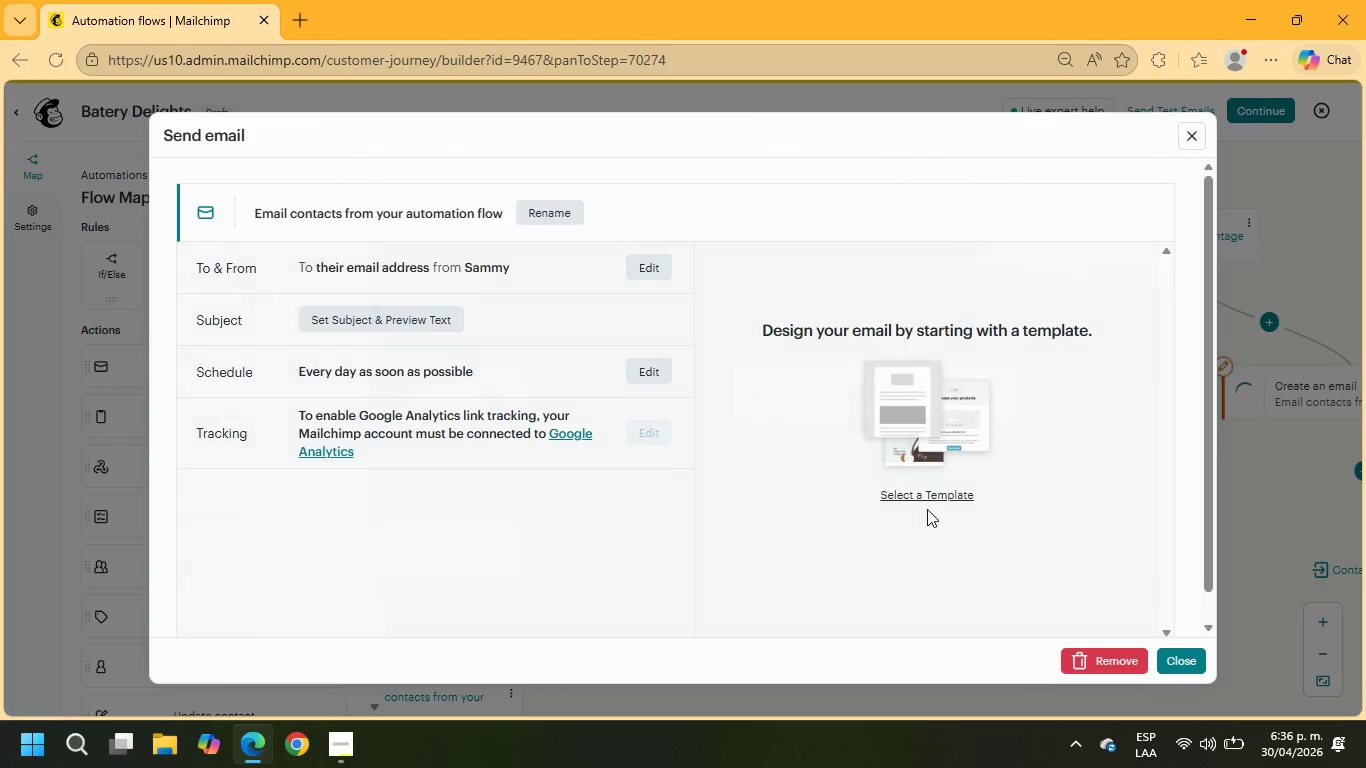 
left_click([392, 312])
 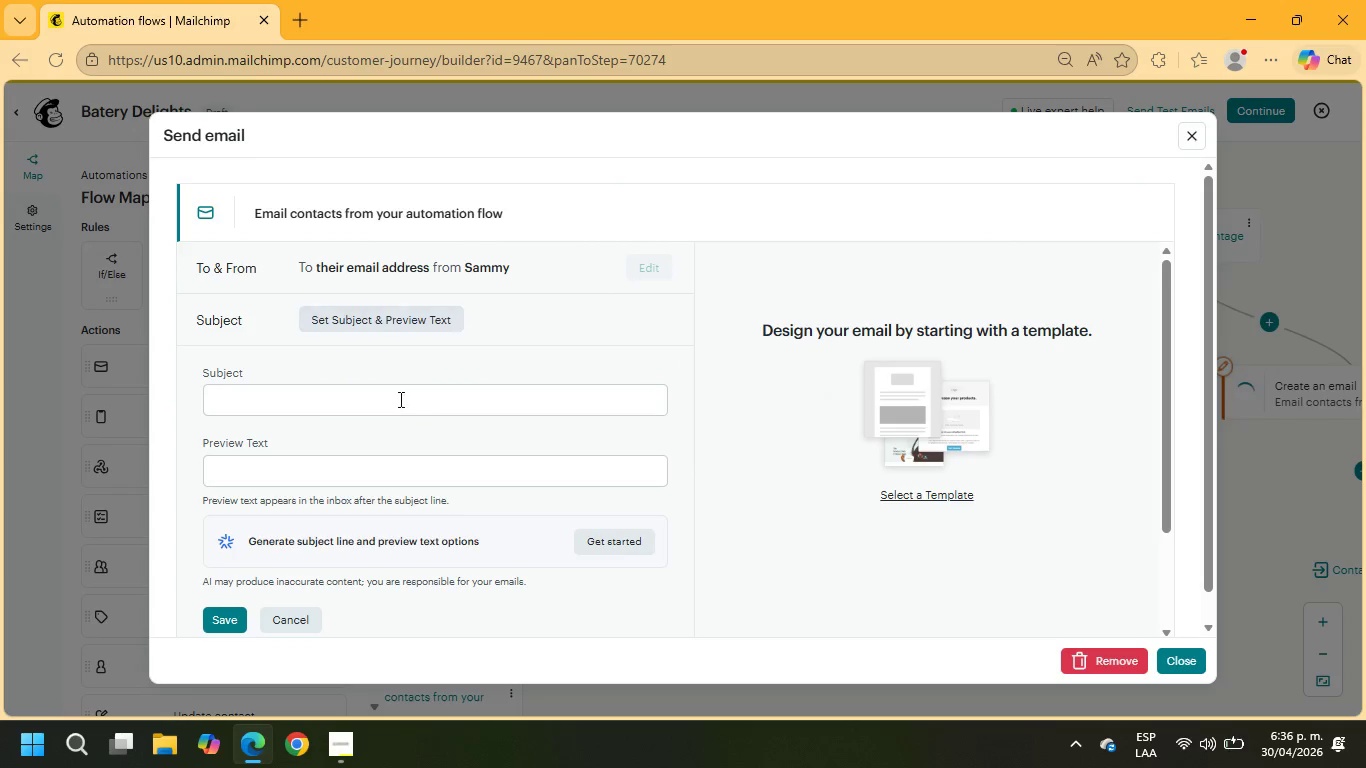 
left_click([398, 398])
 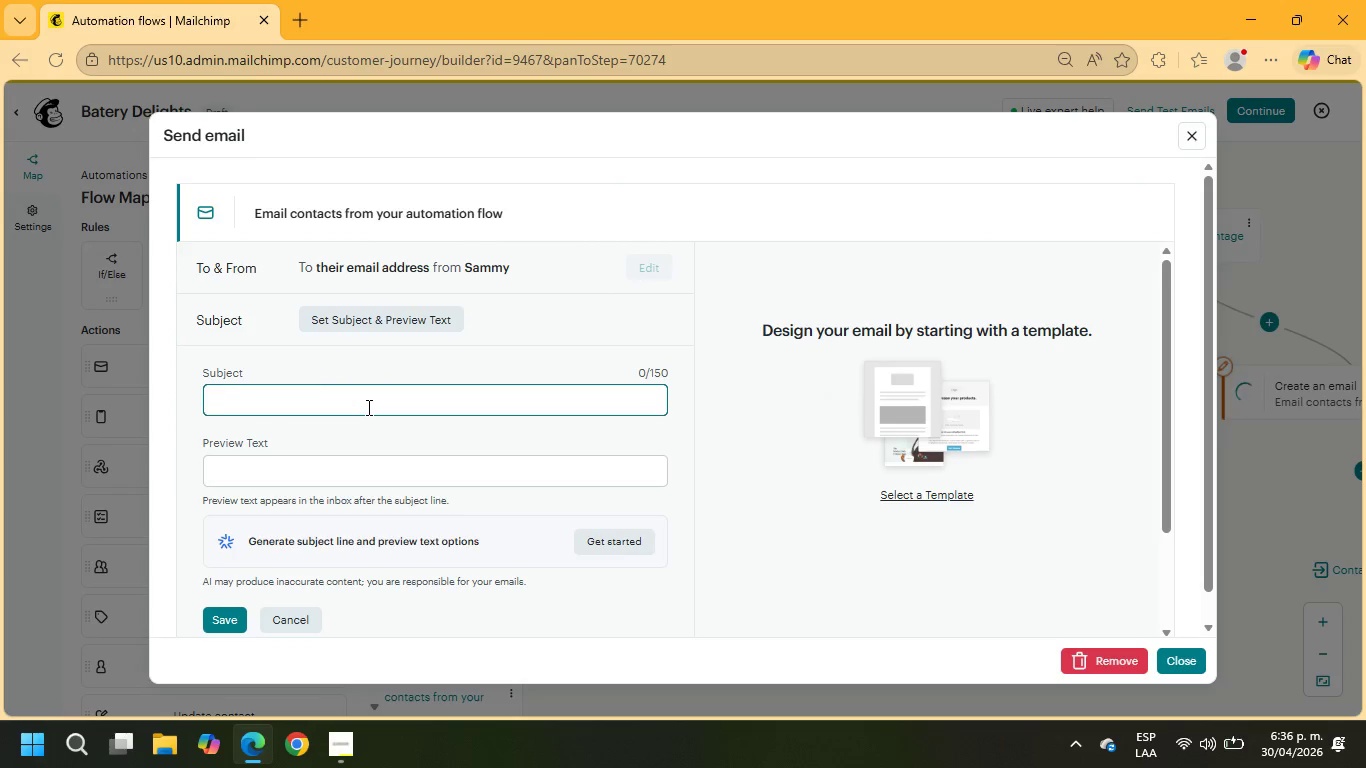 
type(New OrganicnEW ORGANIC LINE FOR OYU)
key(Backspace)
key(Backspace)
key(Backspace)
type(YOUR +ci)
key(Backspace)
key(Backspace)
type(\city\+)
 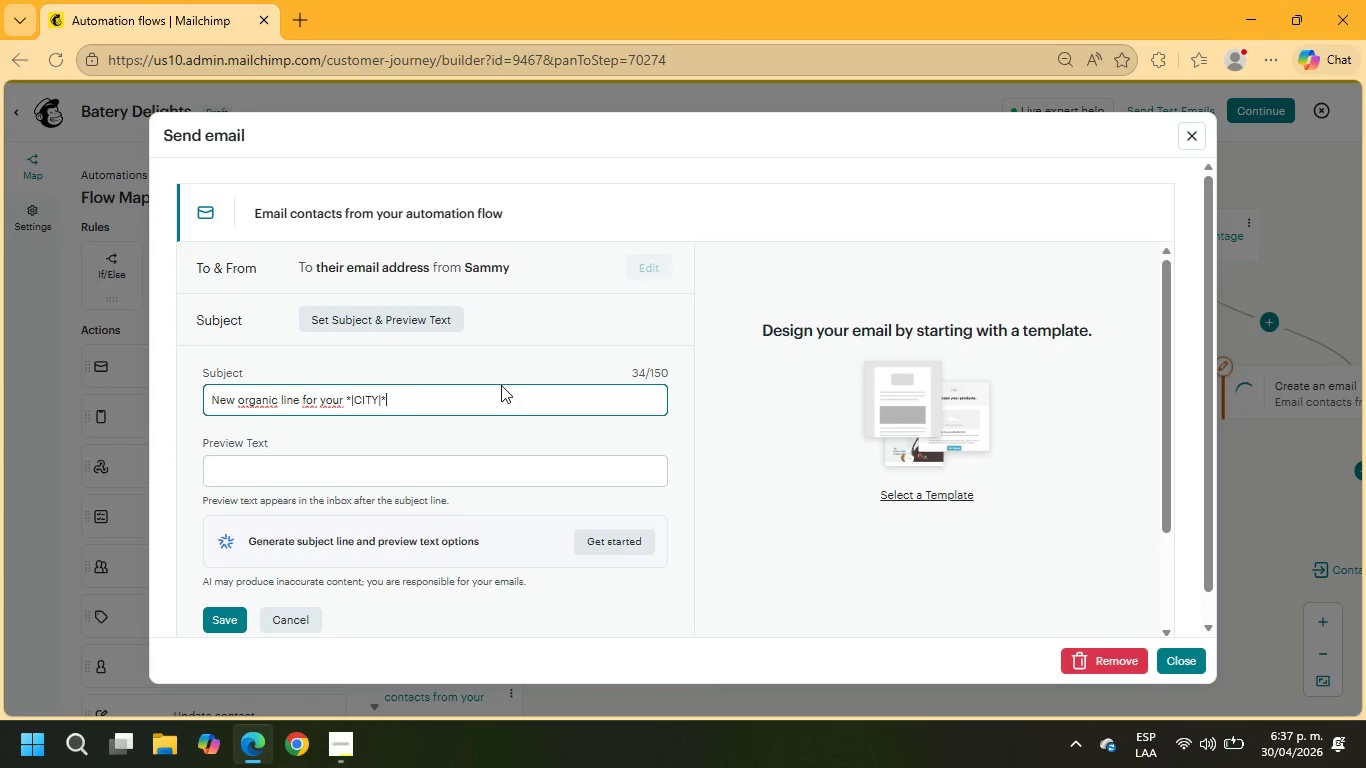 
left_click([230, 606])
 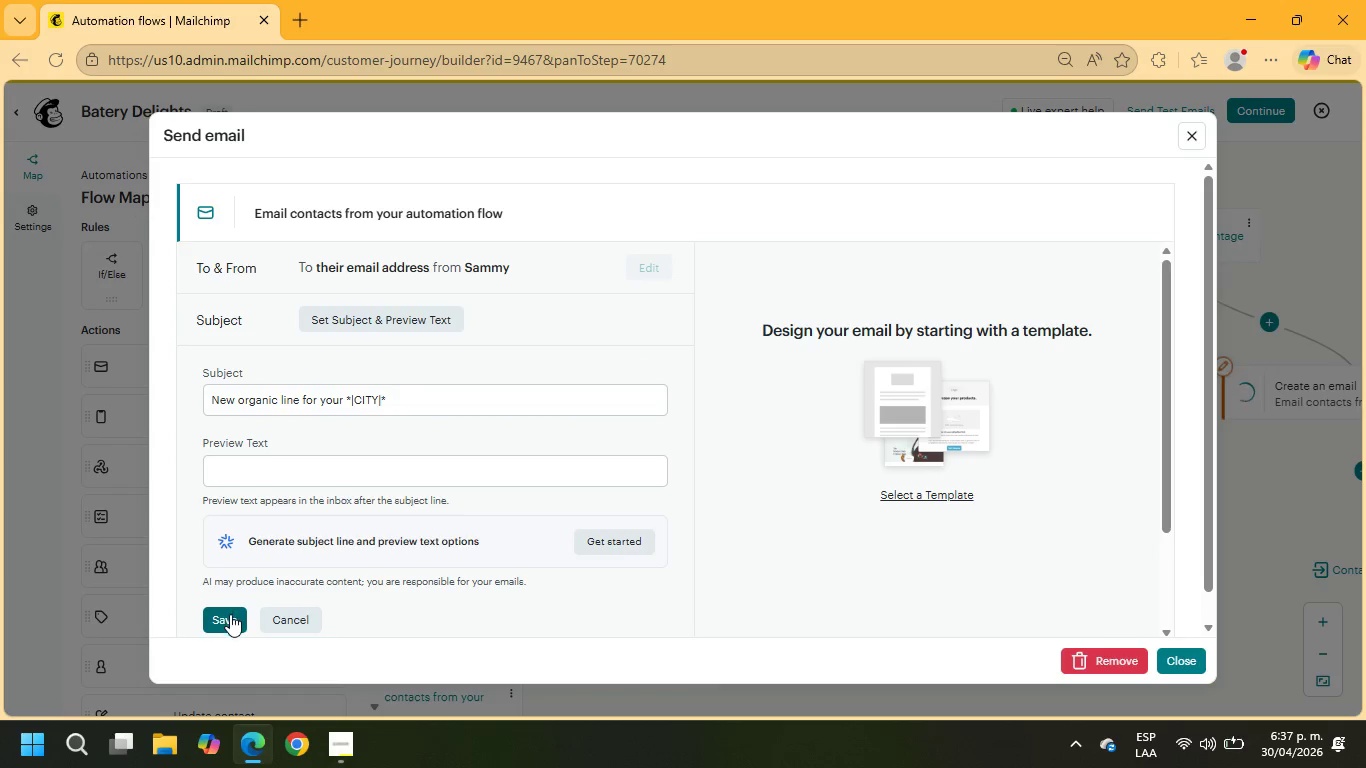 
left_click([230, 616])
 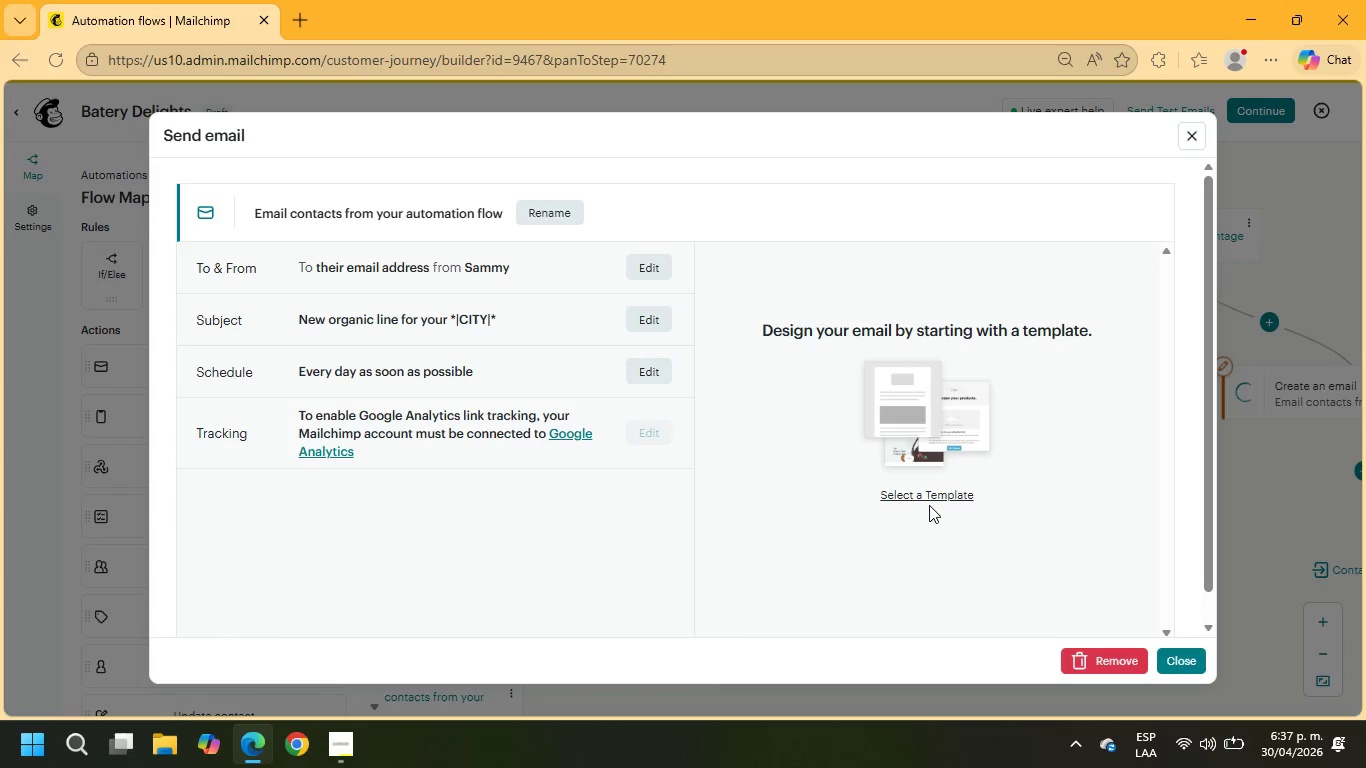 
left_click([928, 498])
 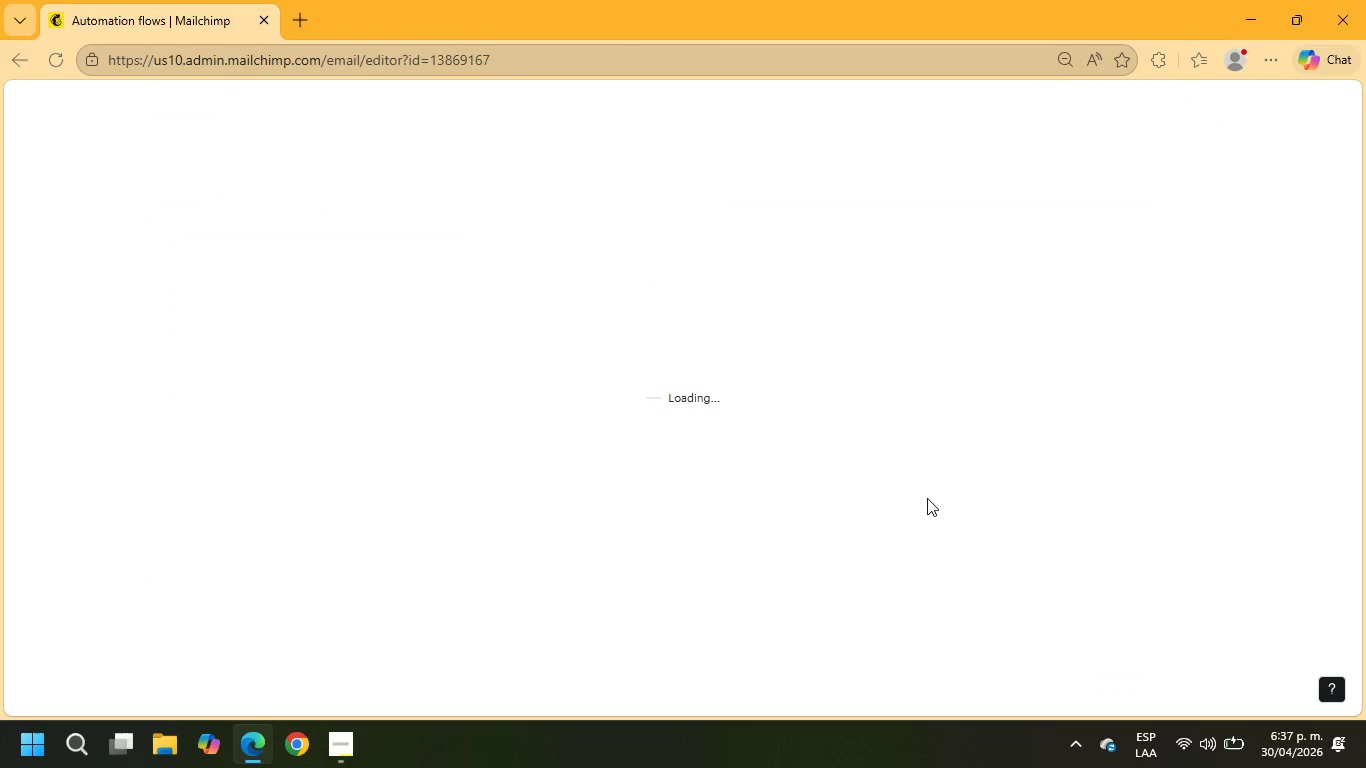 
mouse_move([594, 476])
 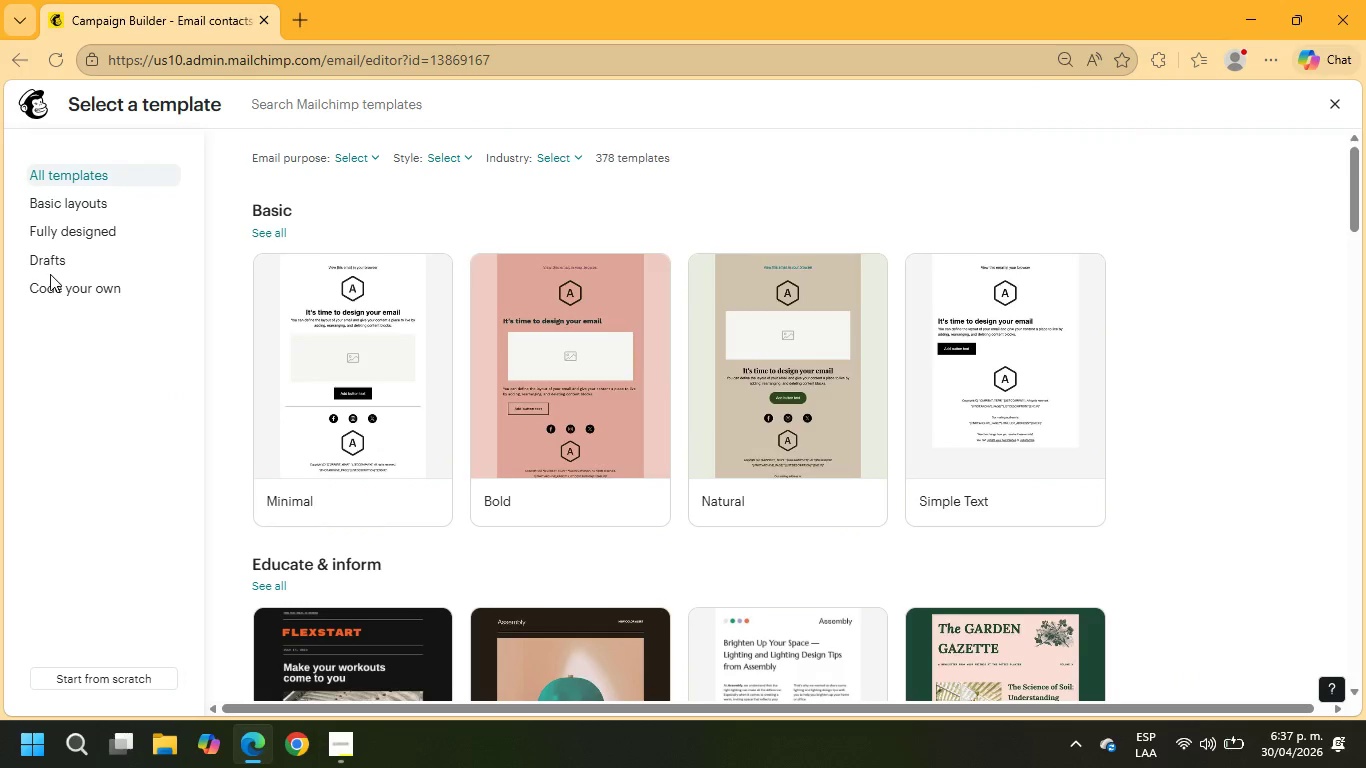 
double_click([51, 265])
 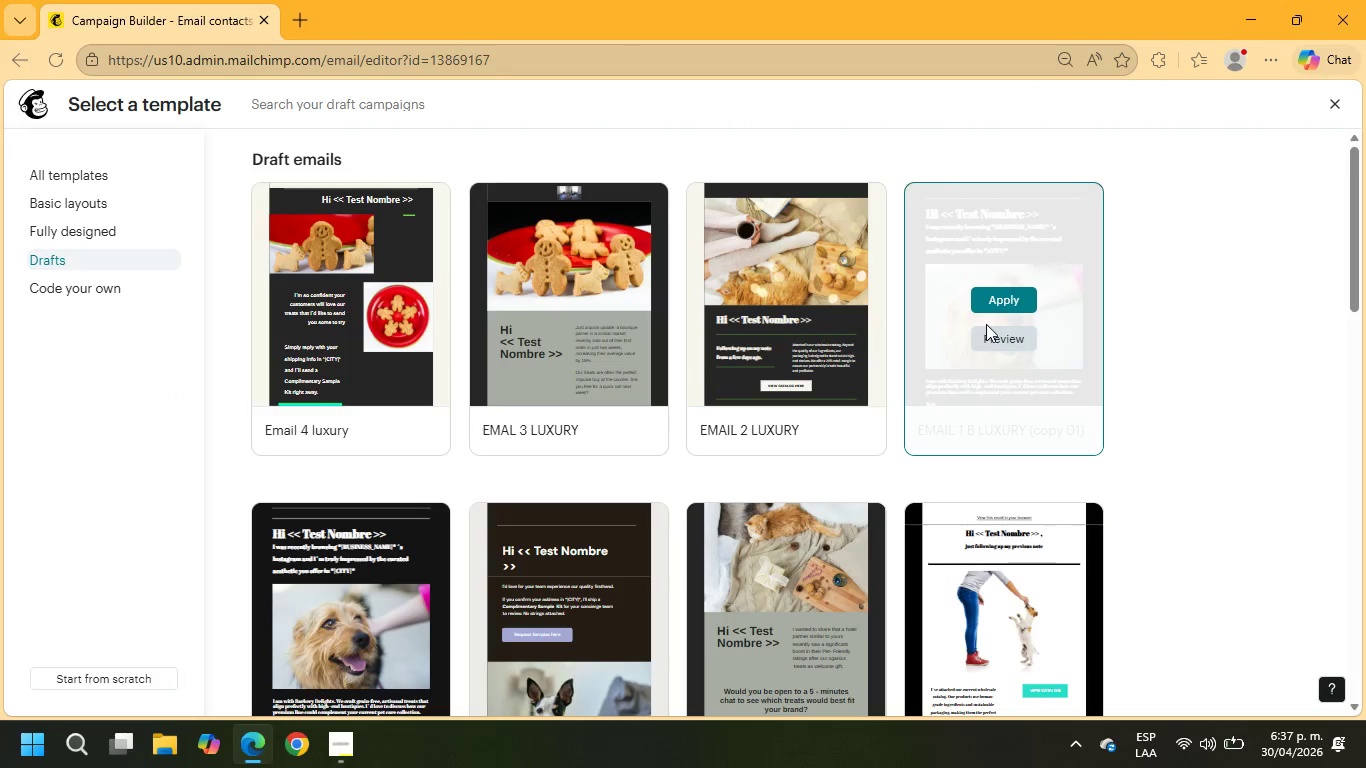 
left_click([992, 300])
 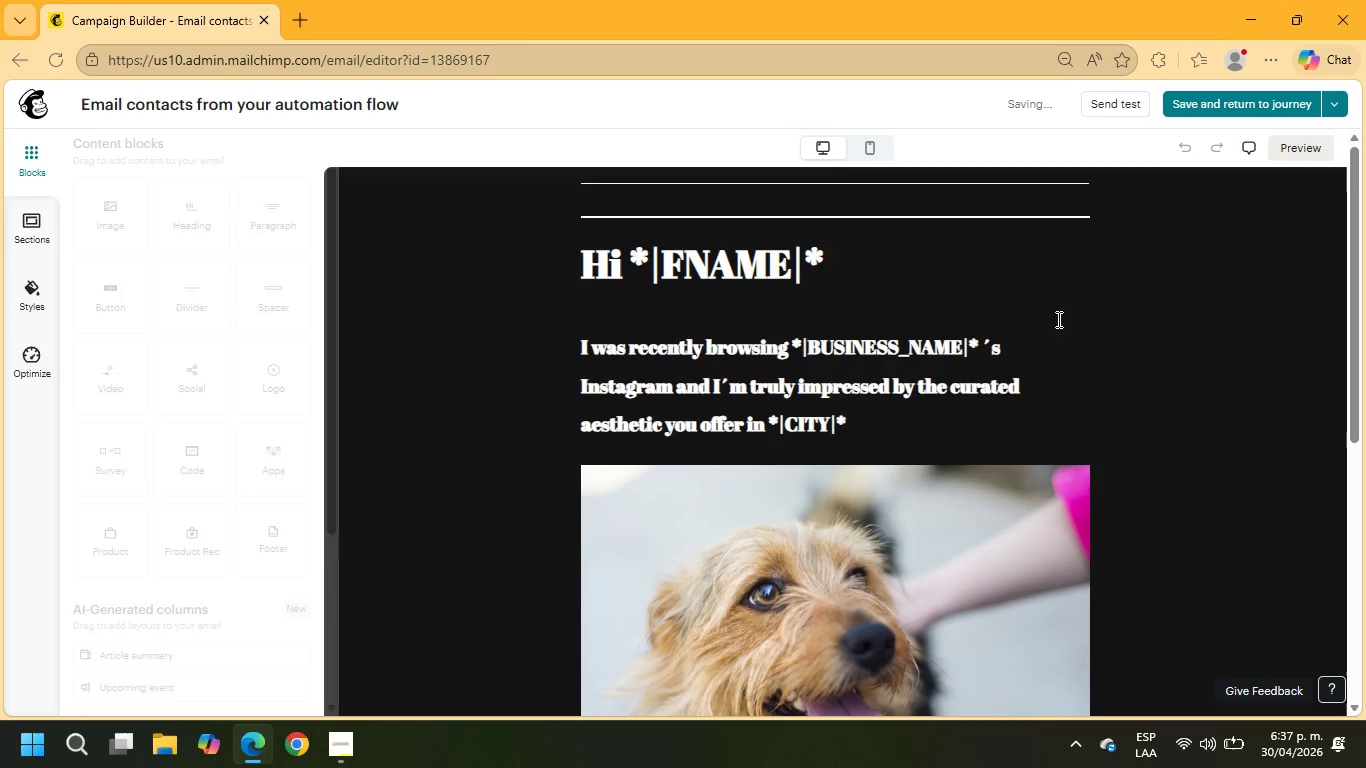 
left_click([1235, 100])
 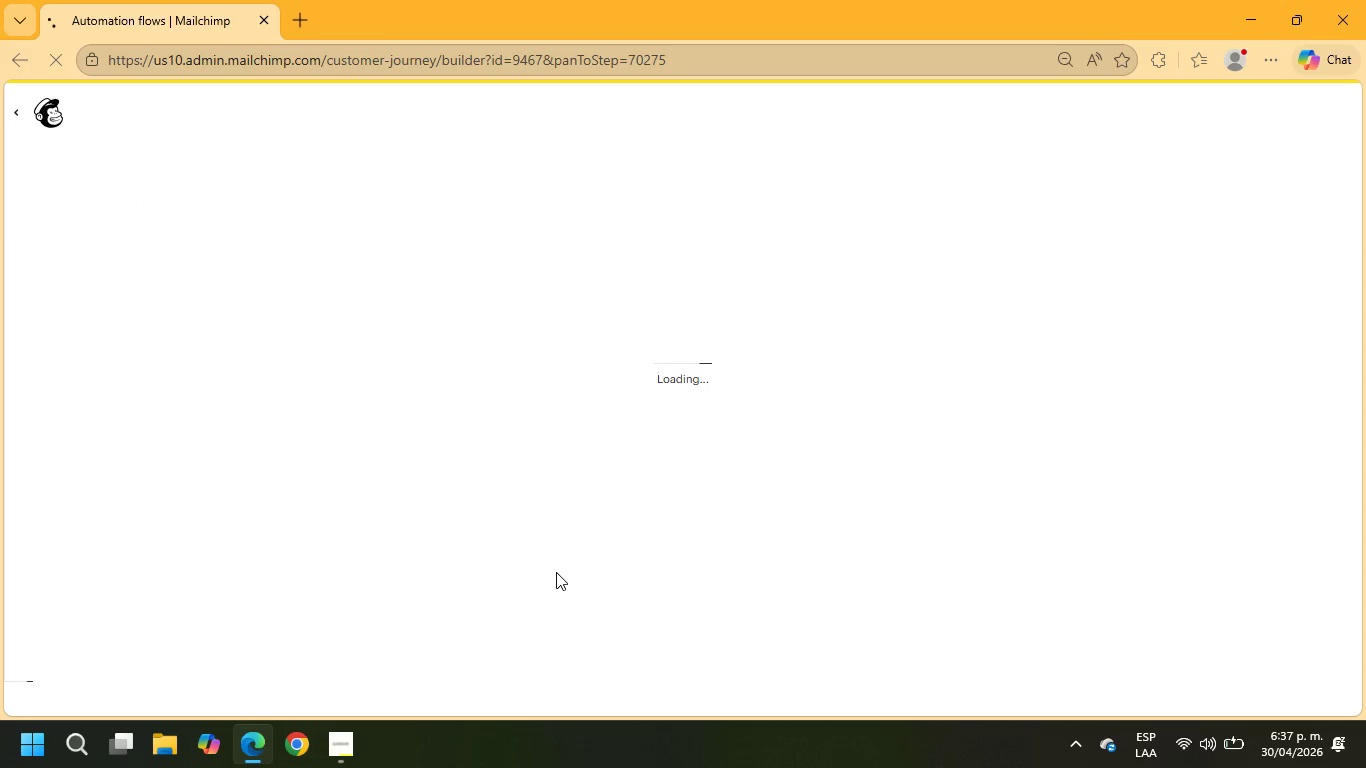 
wait(13.53)
 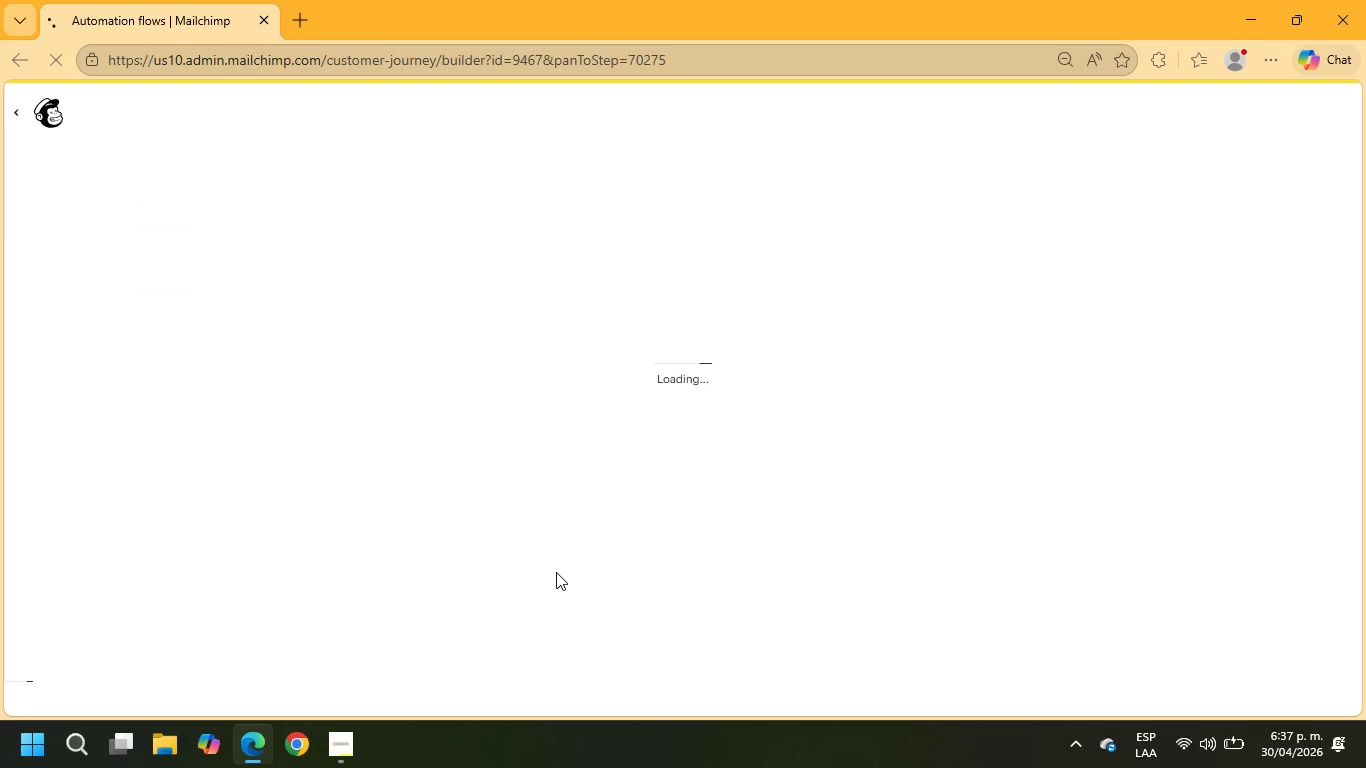 
scroll: coordinate [1002, 530], scroll_direction: down, amount: 2.0
 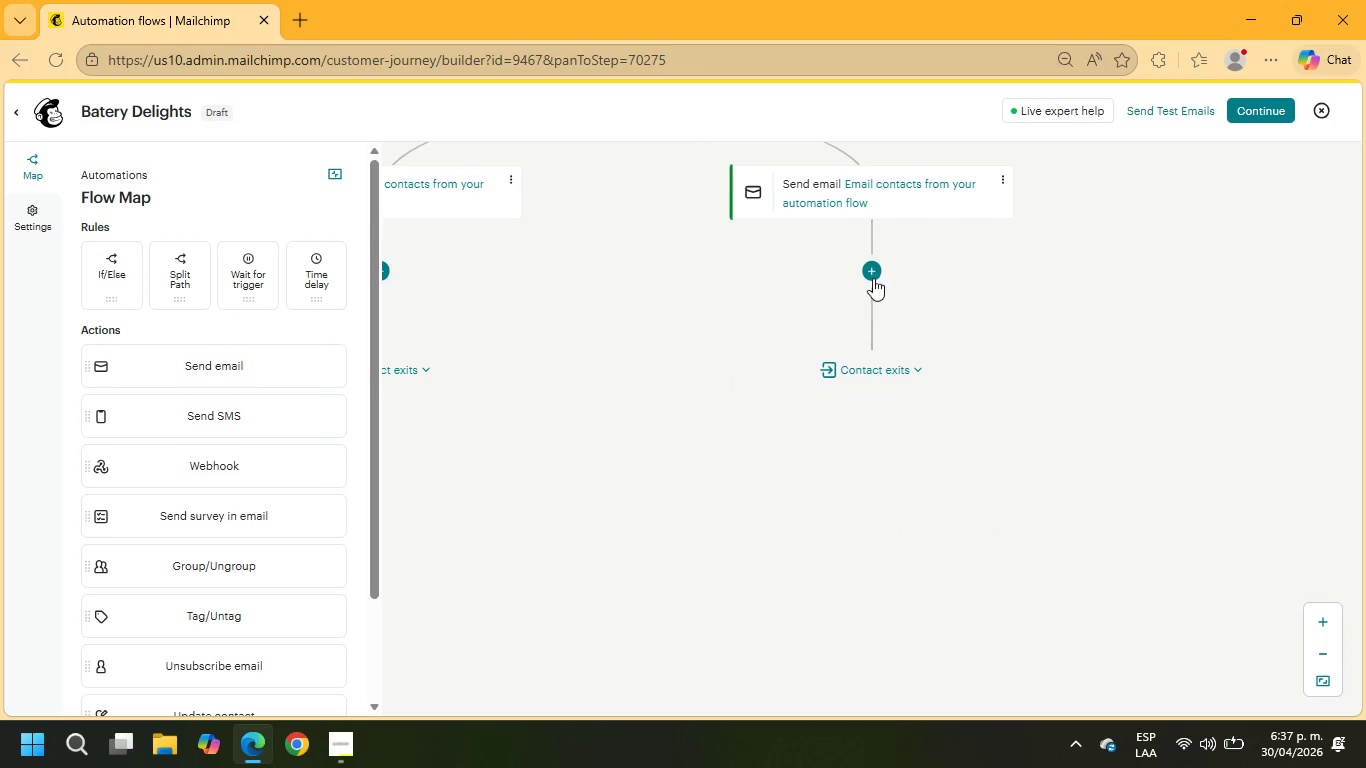 
left_click_drag(start_coordinate=[653, 371], to_coordinate=[964, 417])
 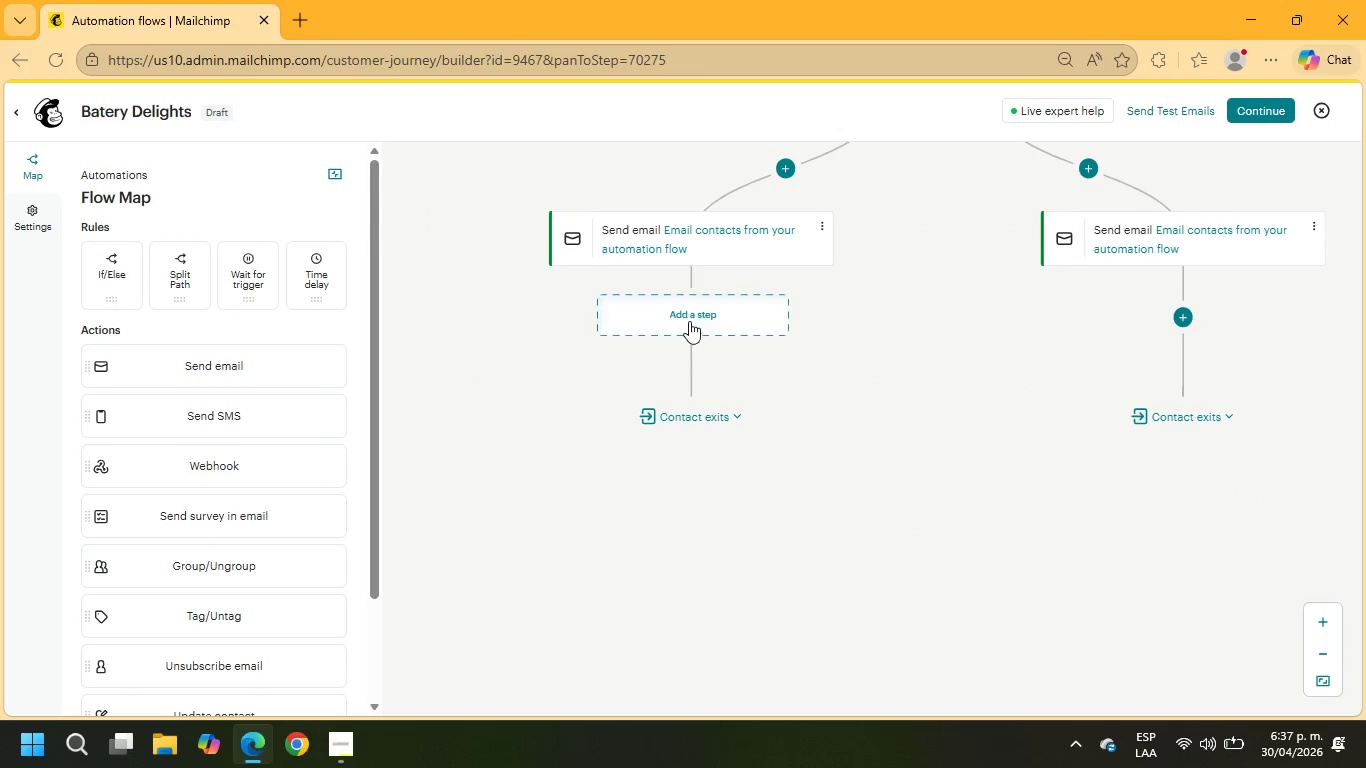 
left_click([687, 321])
 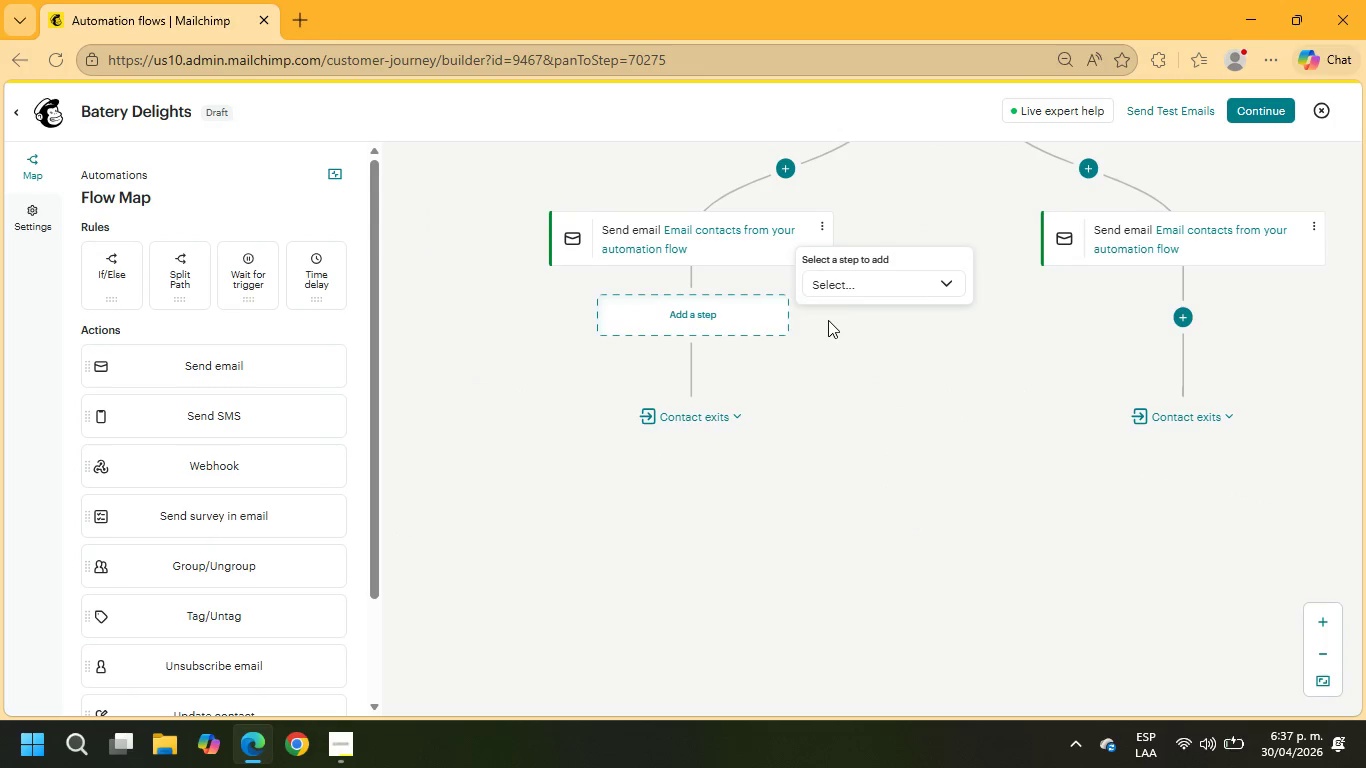 
left_click([838, 288])
 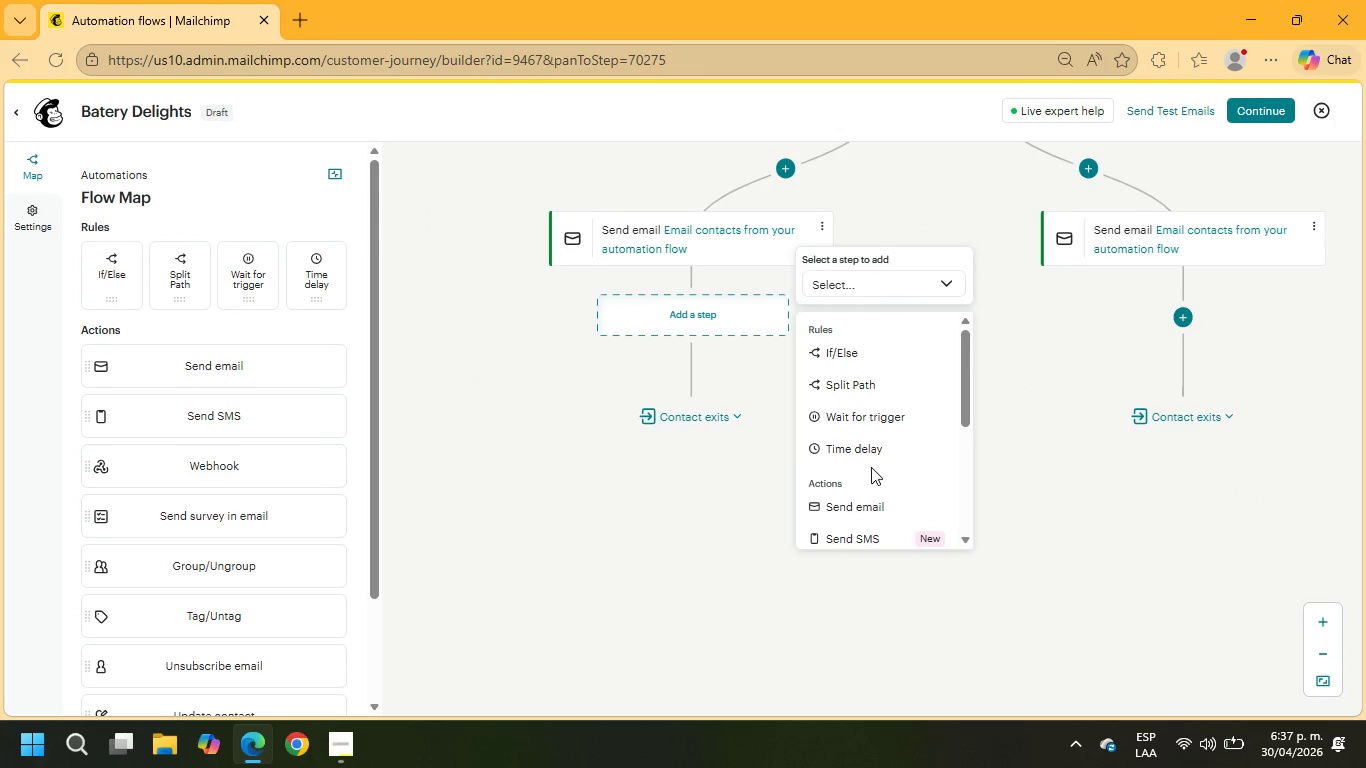 
left_click([871, 448])
 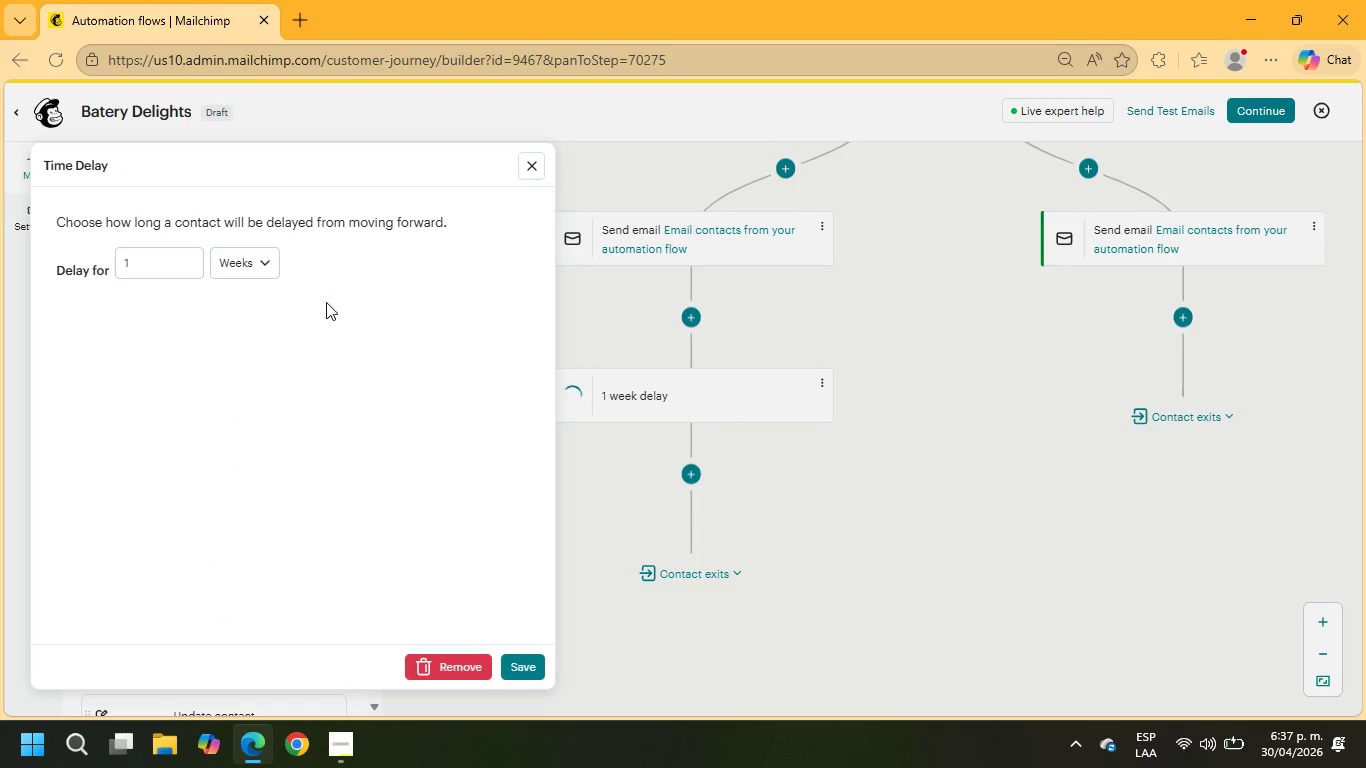 
left_click_drag(start_coordinate=[179, 259], to_coordinate=[60, 256])
 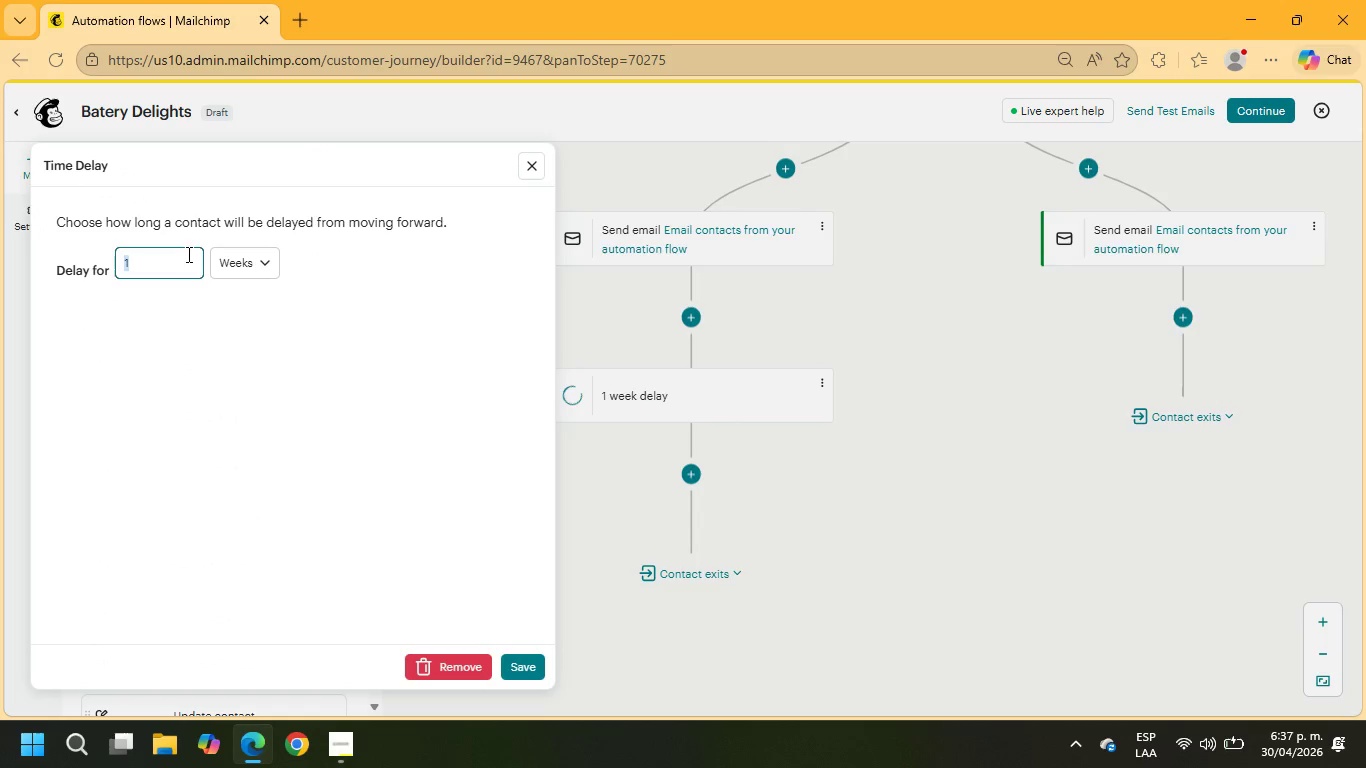 
key(Numpad3)
 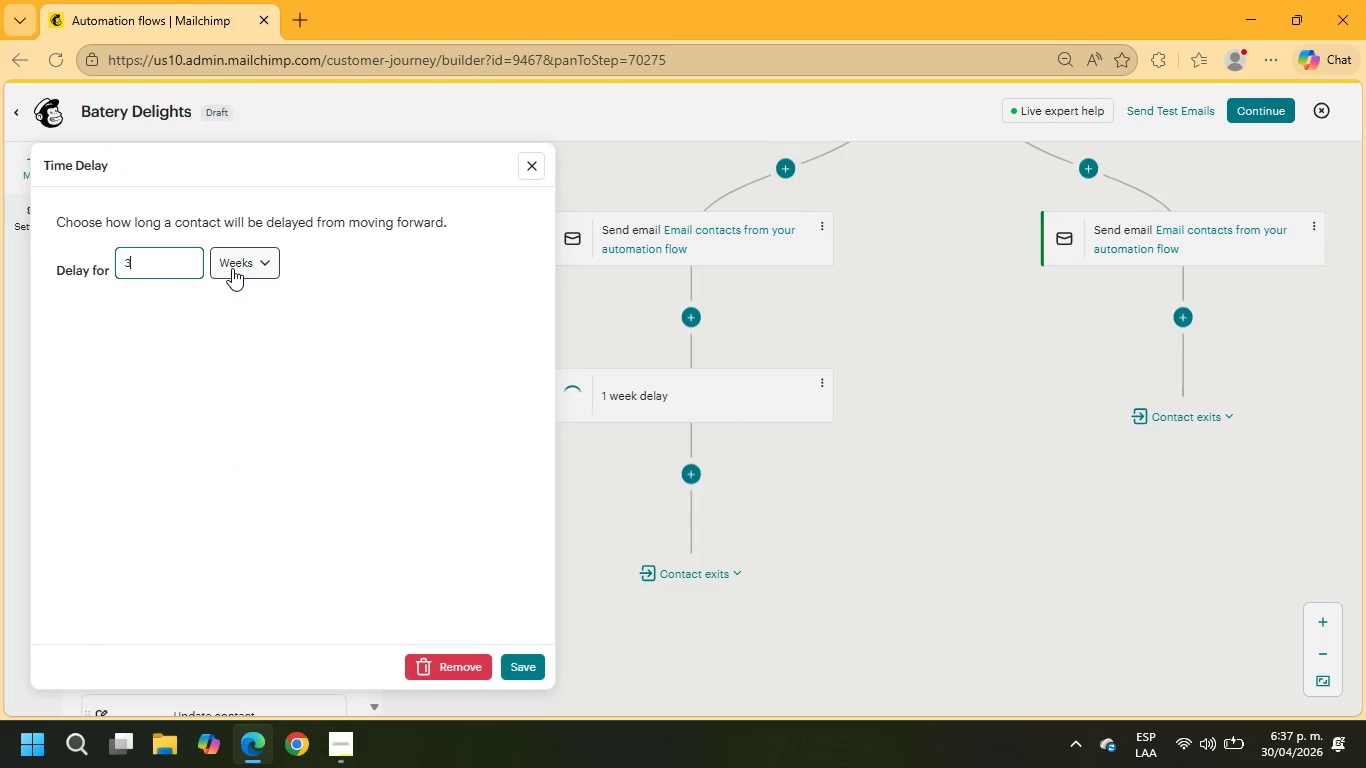 
left_click([233, 268])
 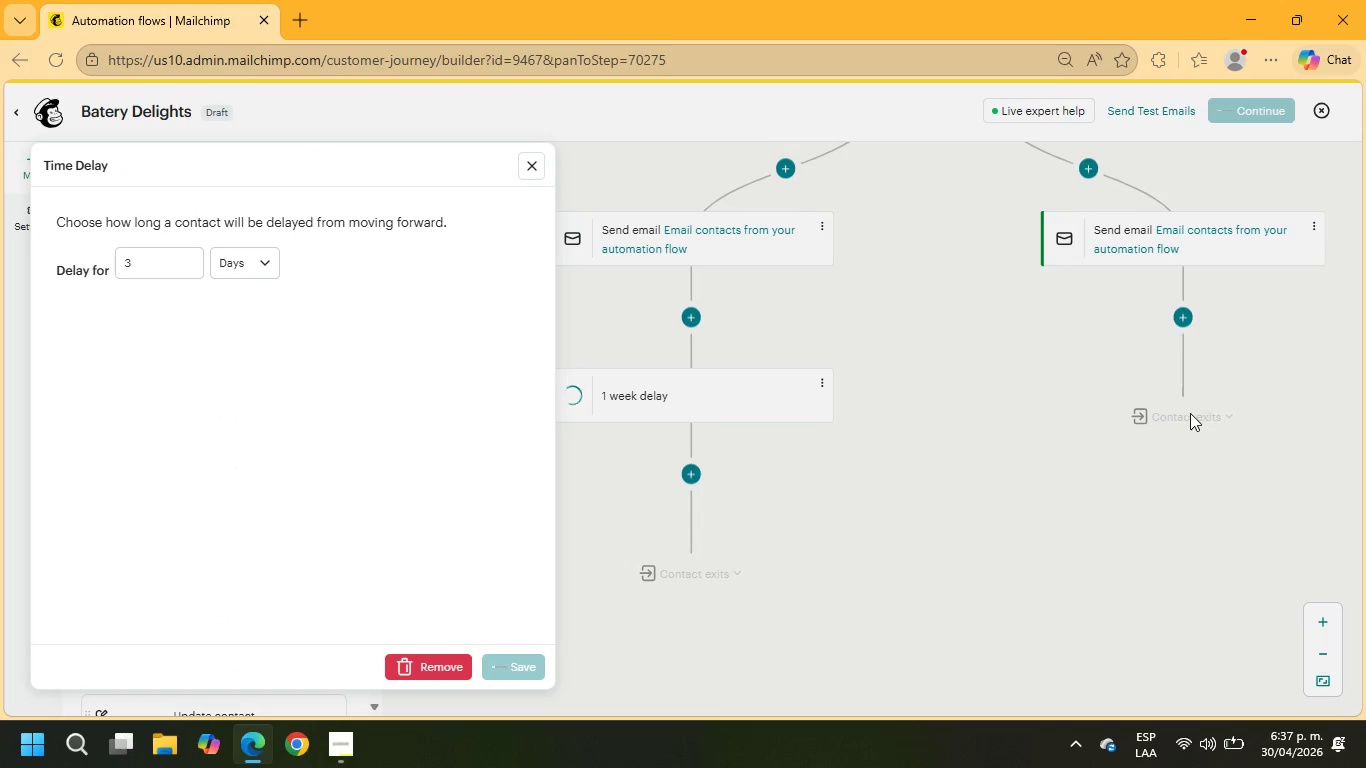 
left_click([1186, 310])
 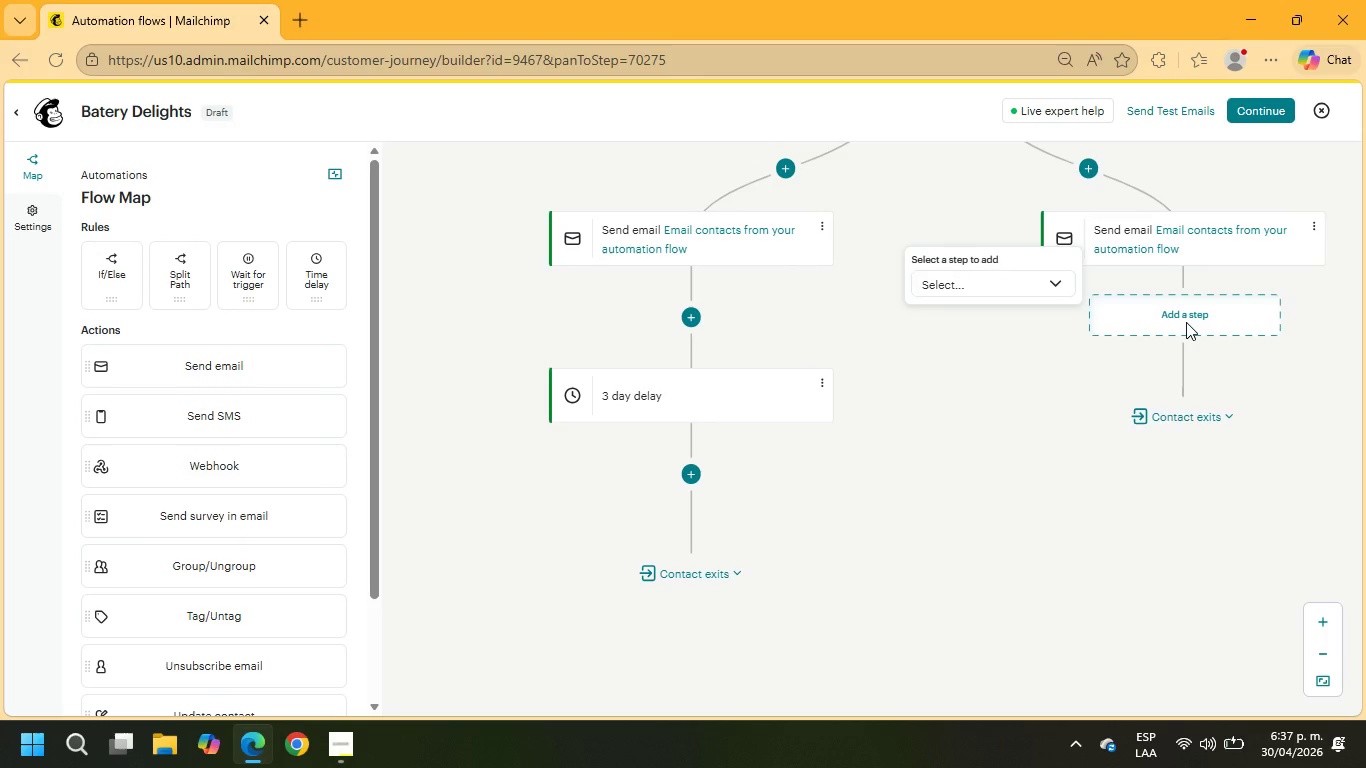 
left_click([1186, 322])
 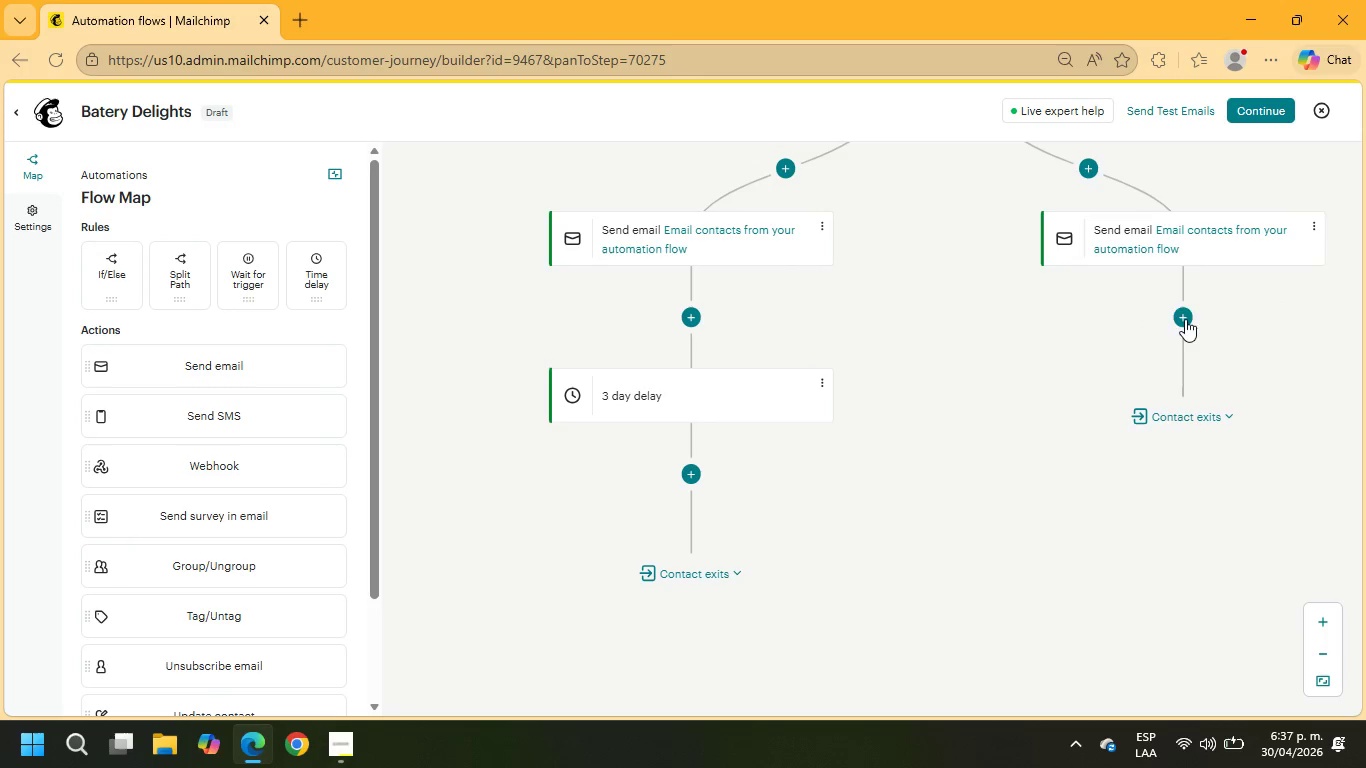 
left_click([1184, 319])
 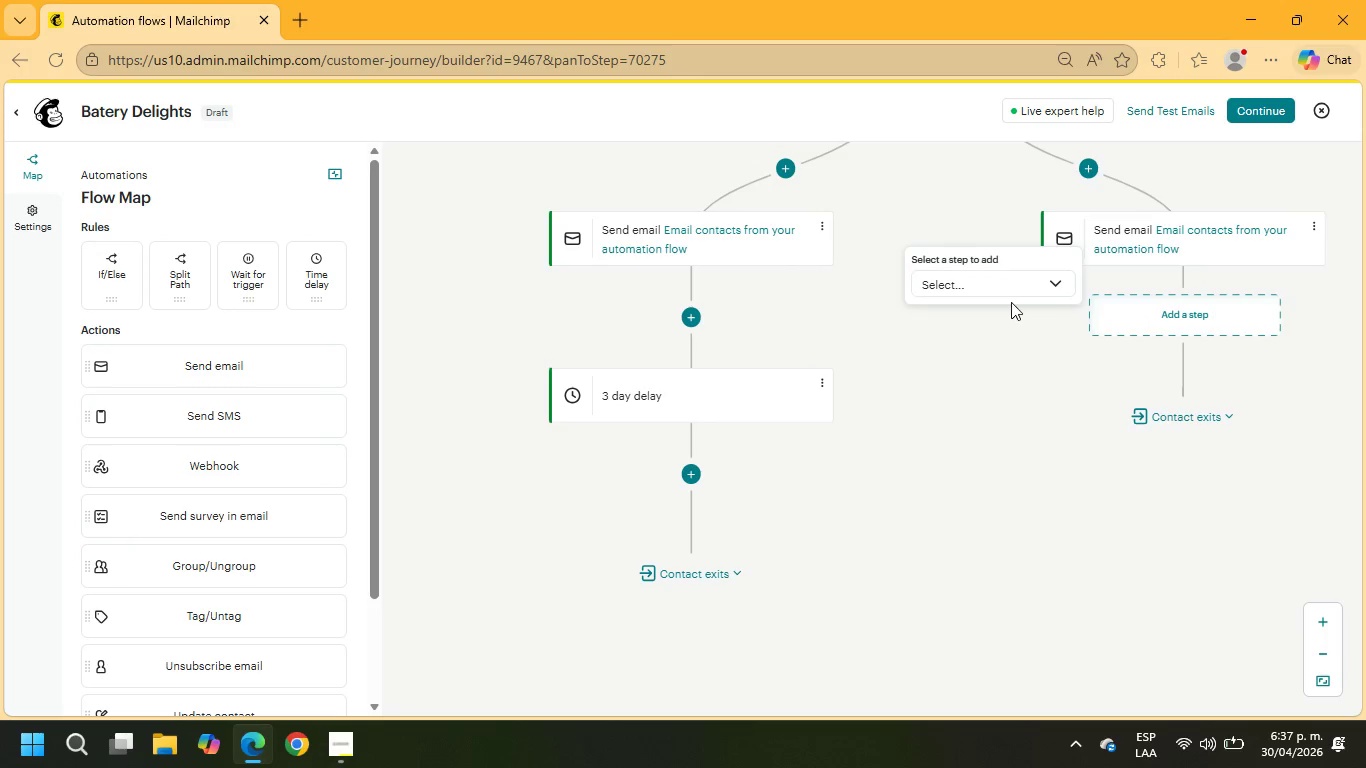 
left_click([998, 294])
 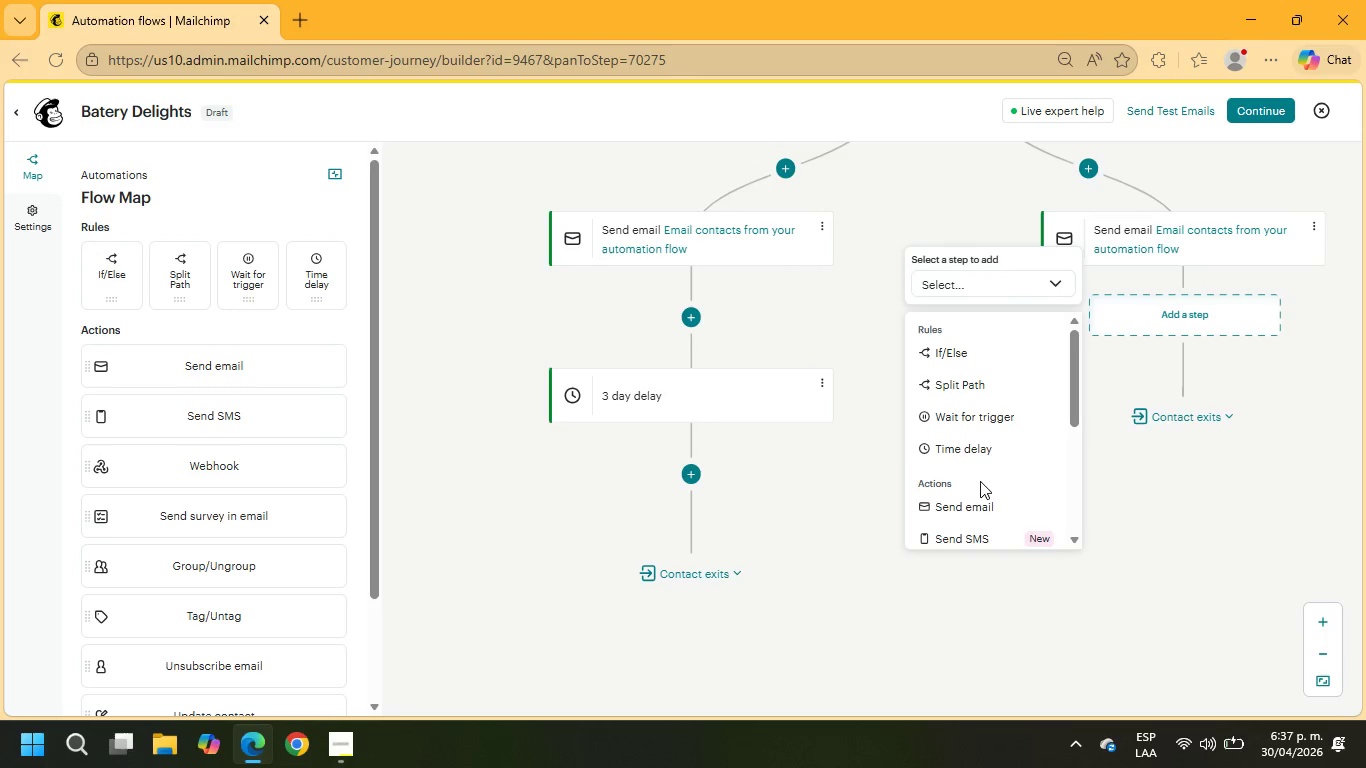 
left_click([978, 452])
 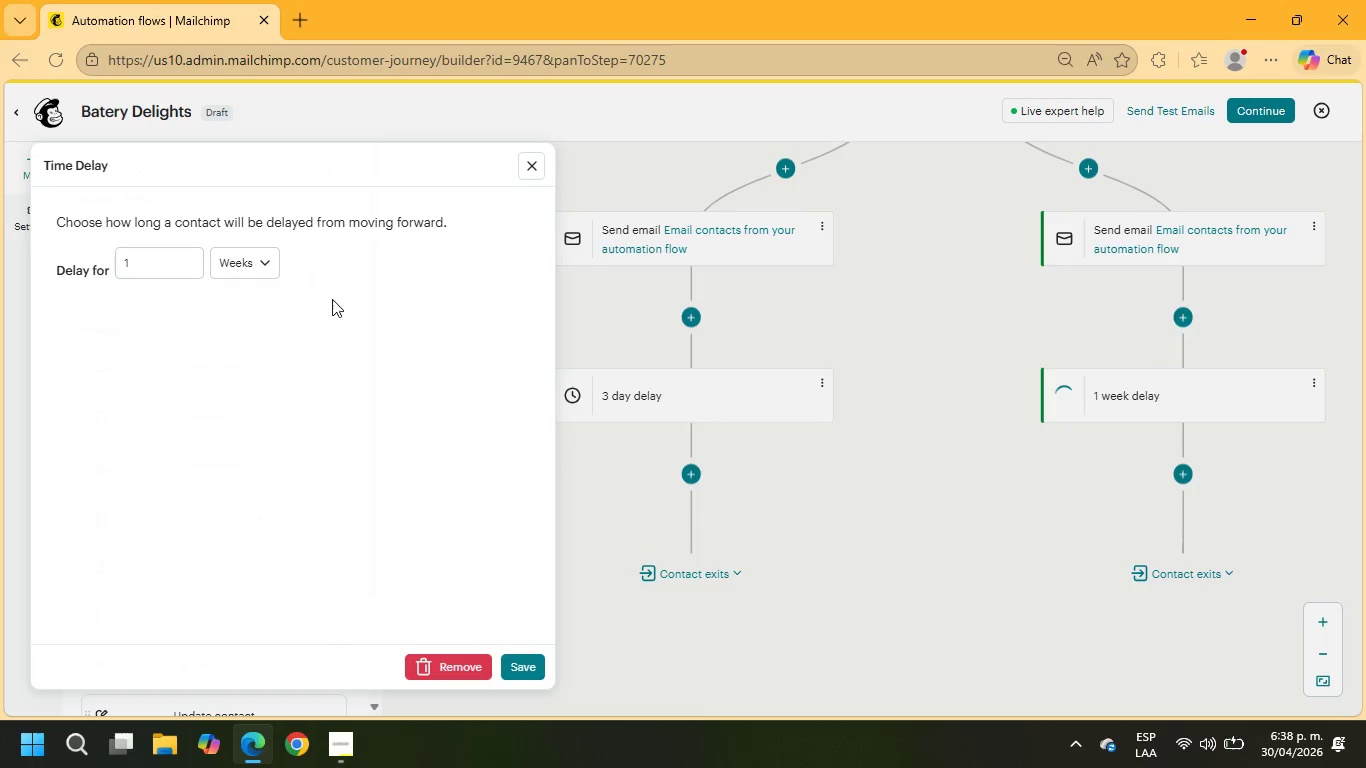 
left_click_drag(start_coordinate=[185, 266], to_coordinate=[30, 263])
 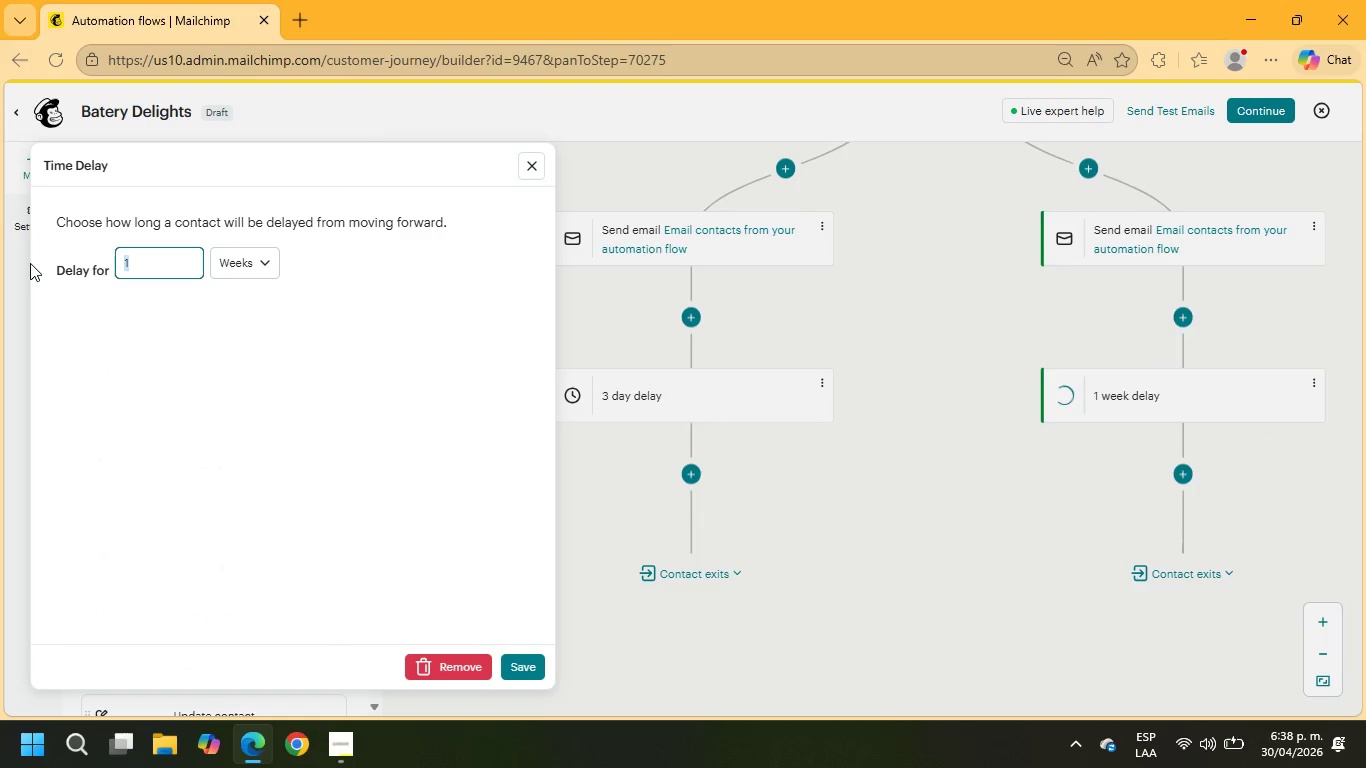 
key(3)
 